 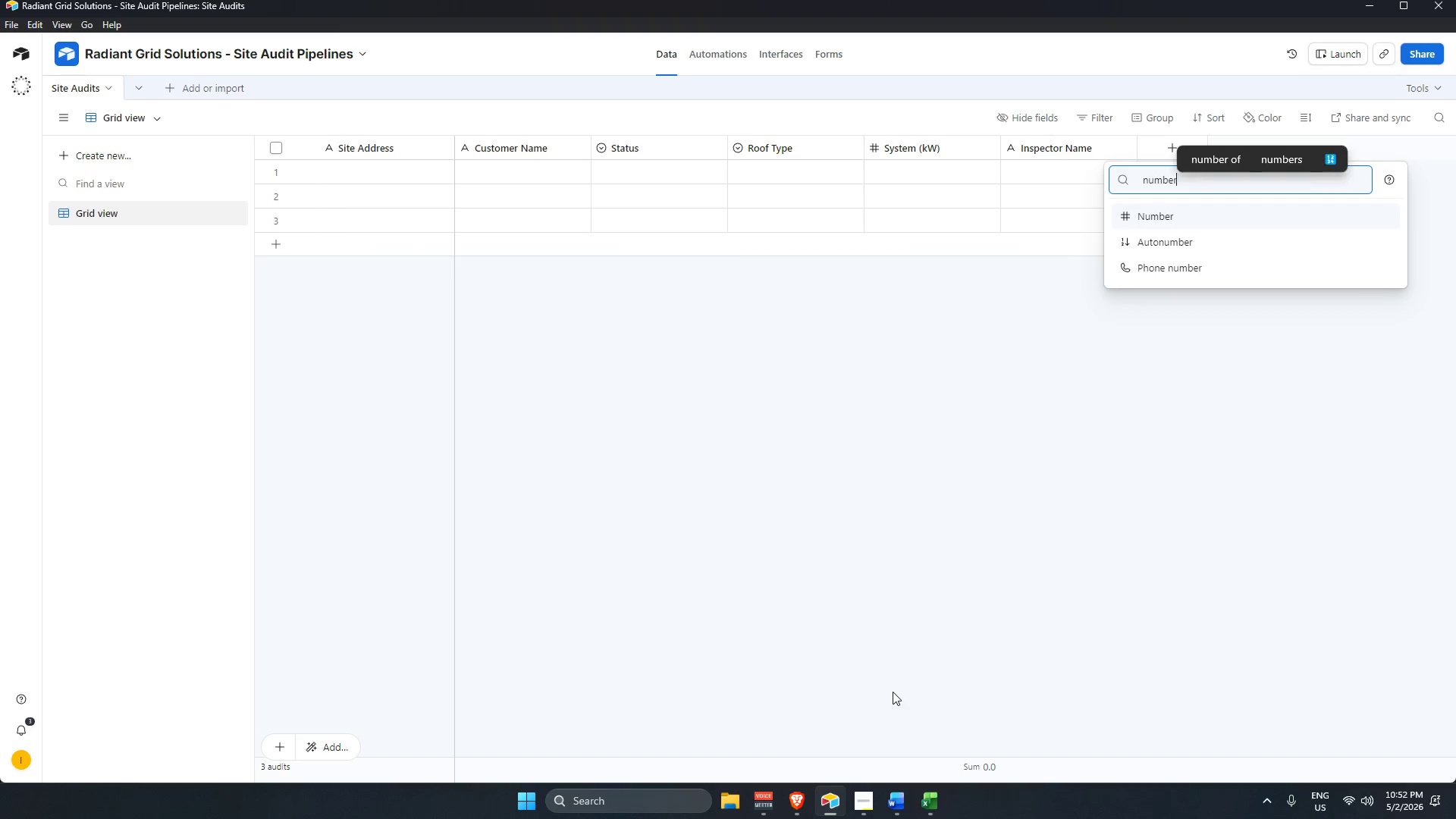 
key(Enter)
 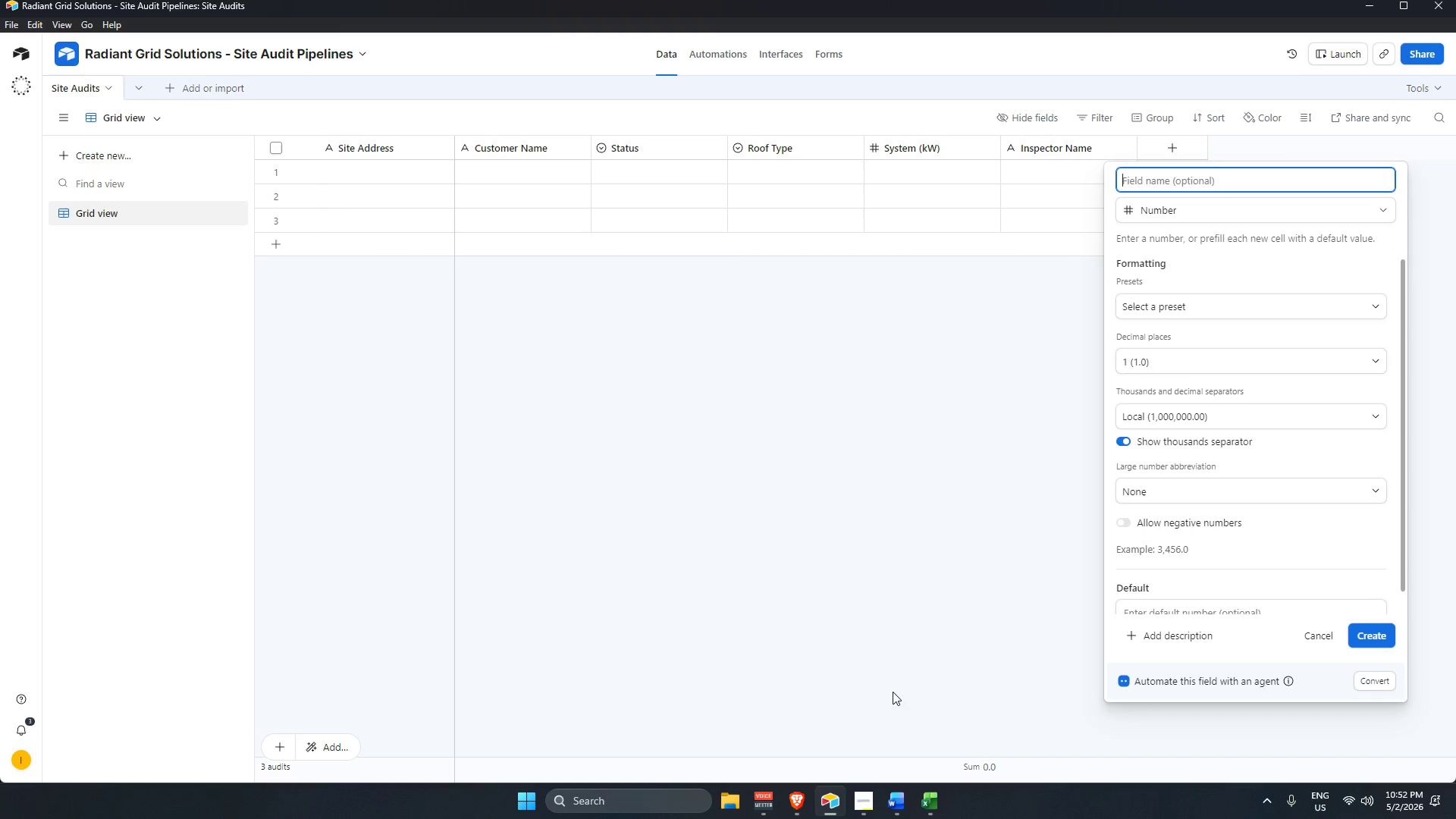 
type(Number of PAn)
key(Backspace)
key(Backspace)
type(anels)
 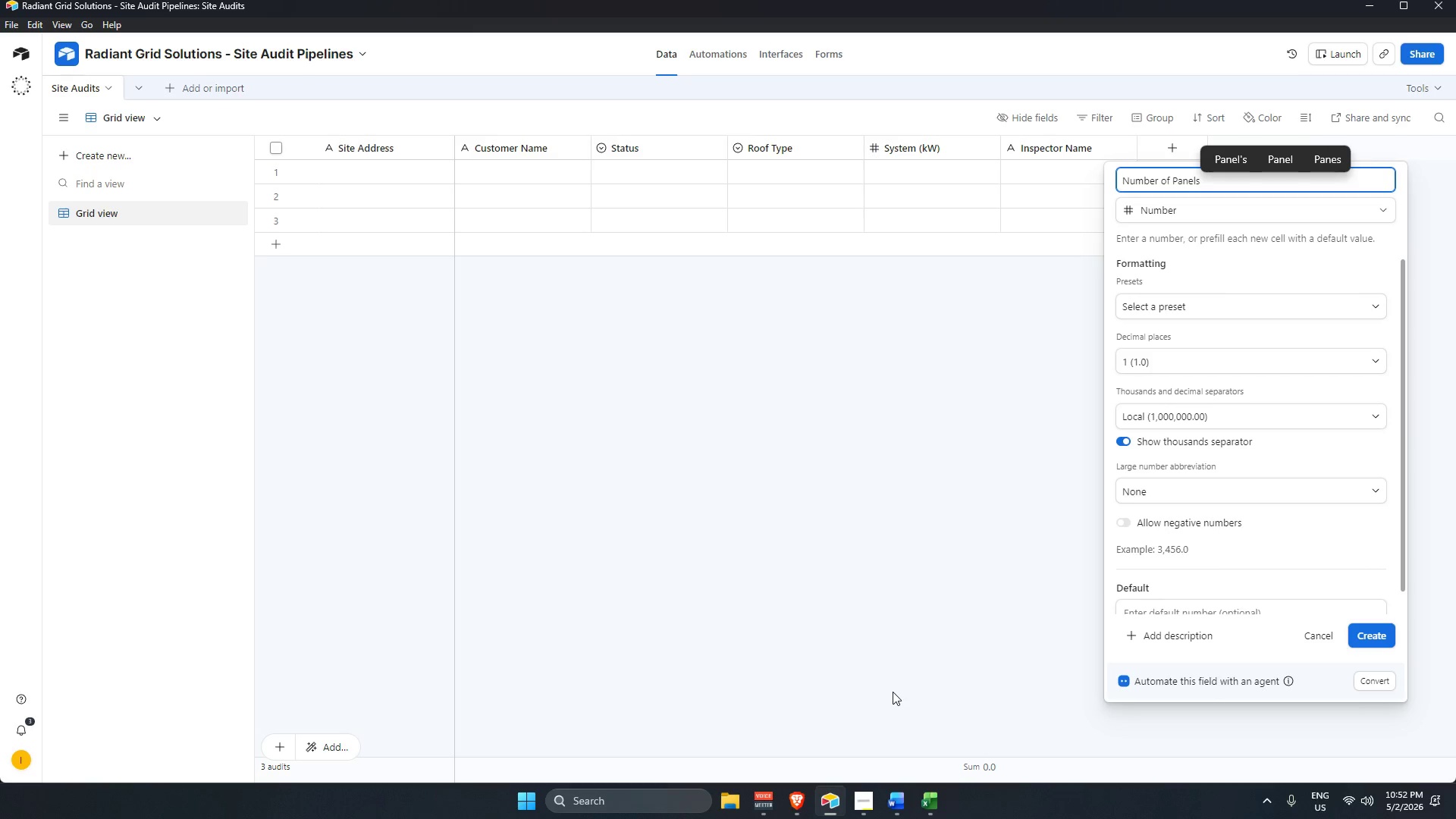 
key(Enter)
 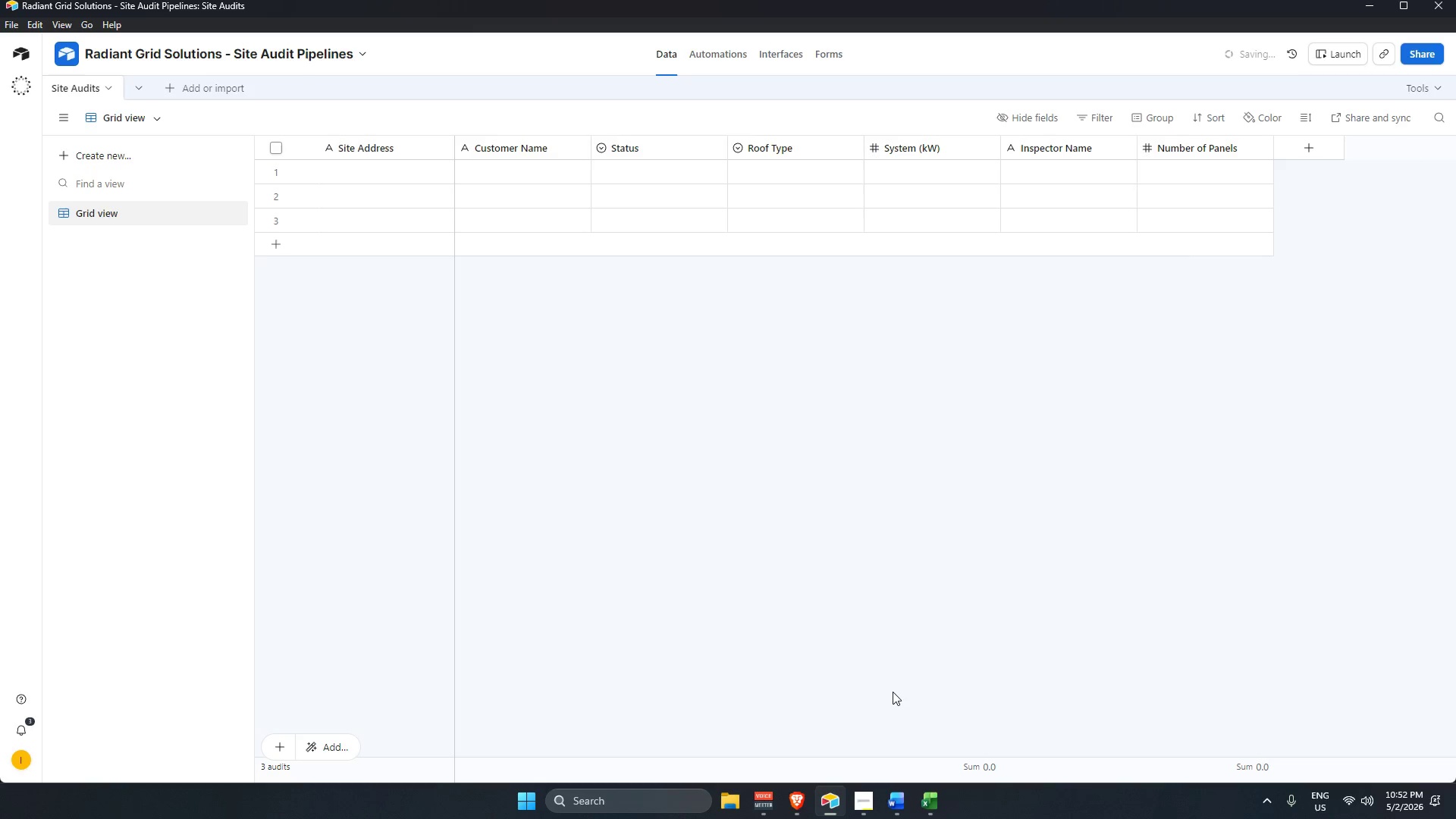 
scroll: coordinate [893, 692], scroll_direction: up, amount: 1.0
 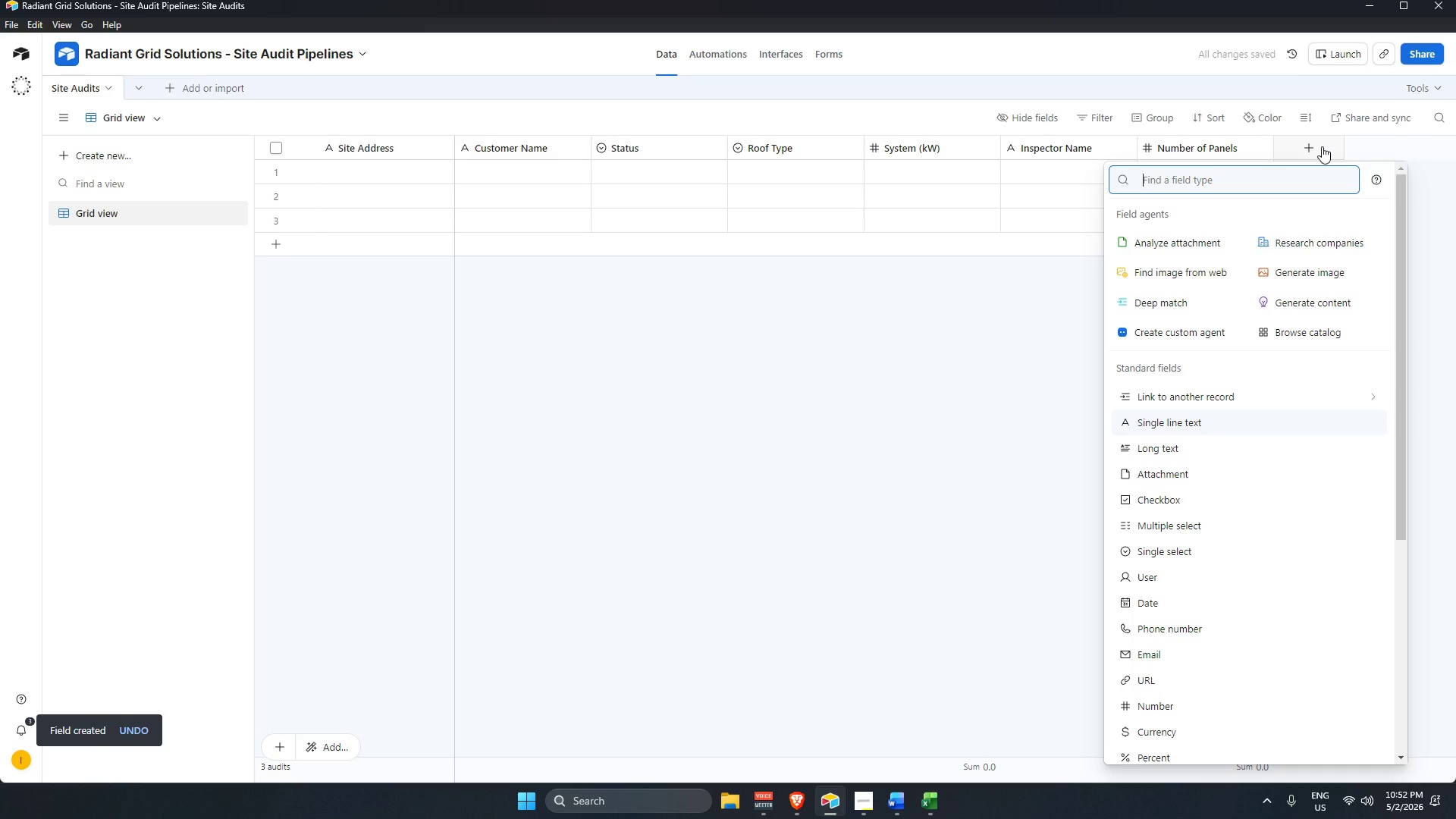 
type(check)
 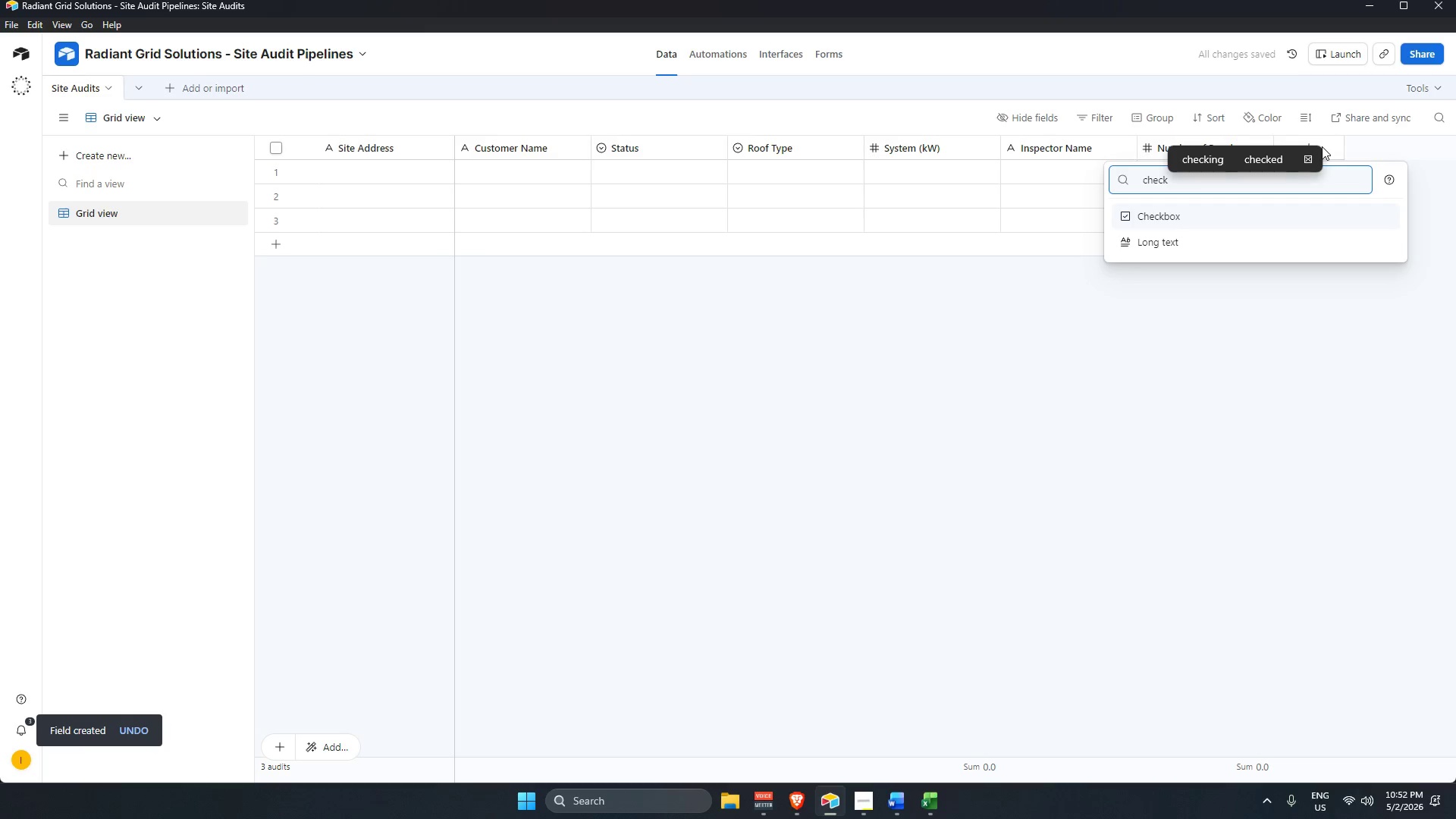 
key(Enter)
 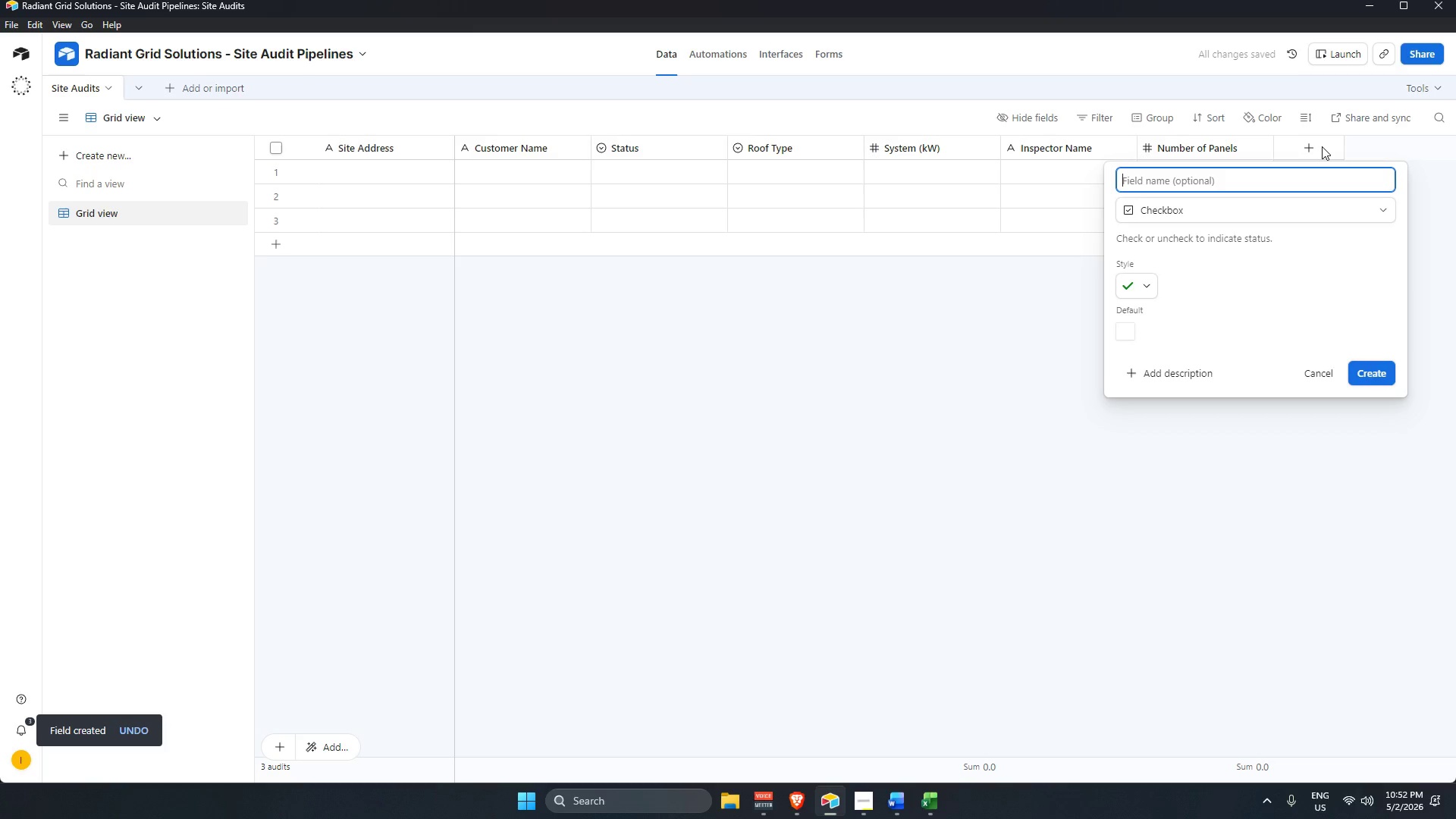 
type(Battery Storage Required)
 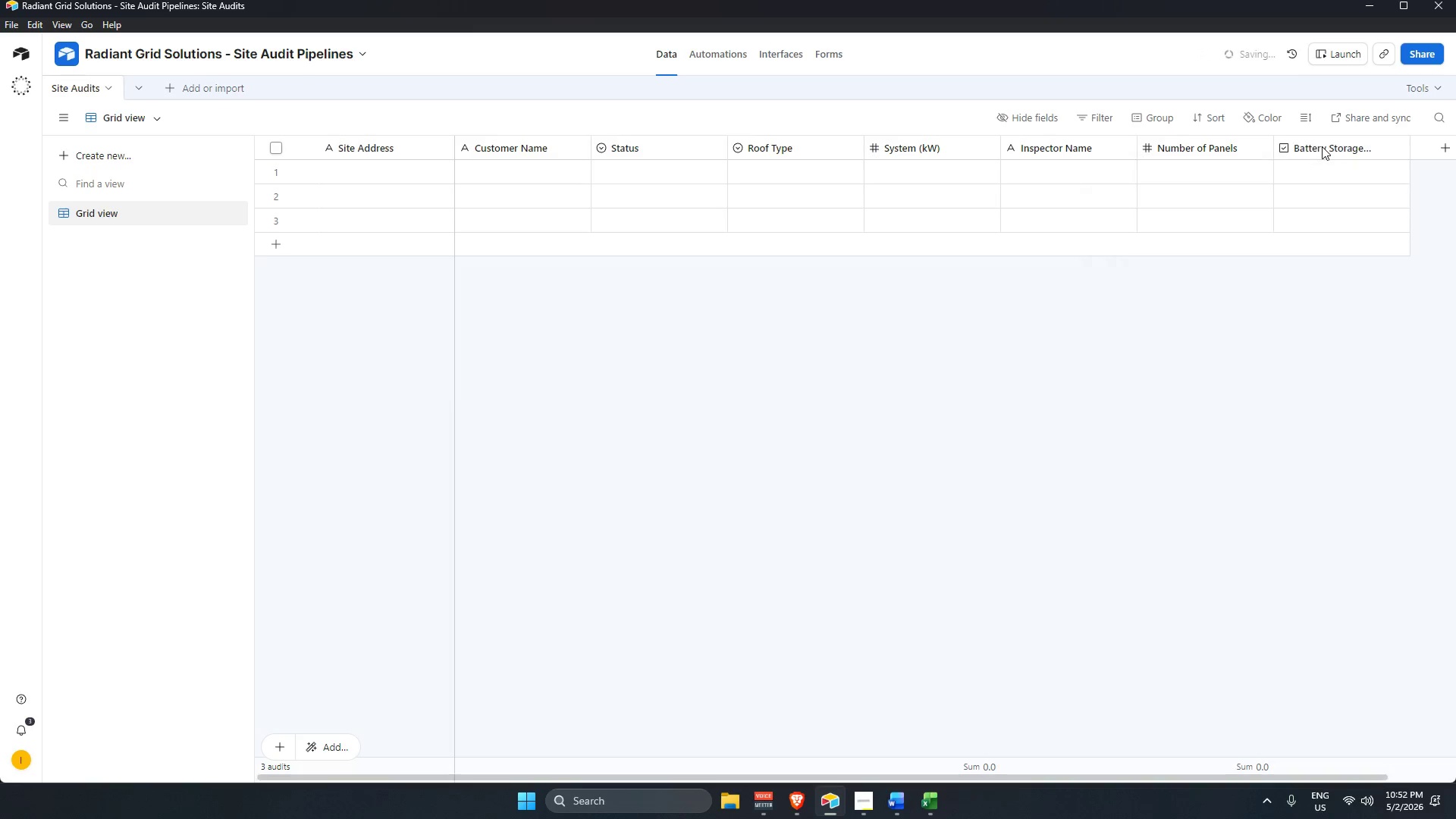 
 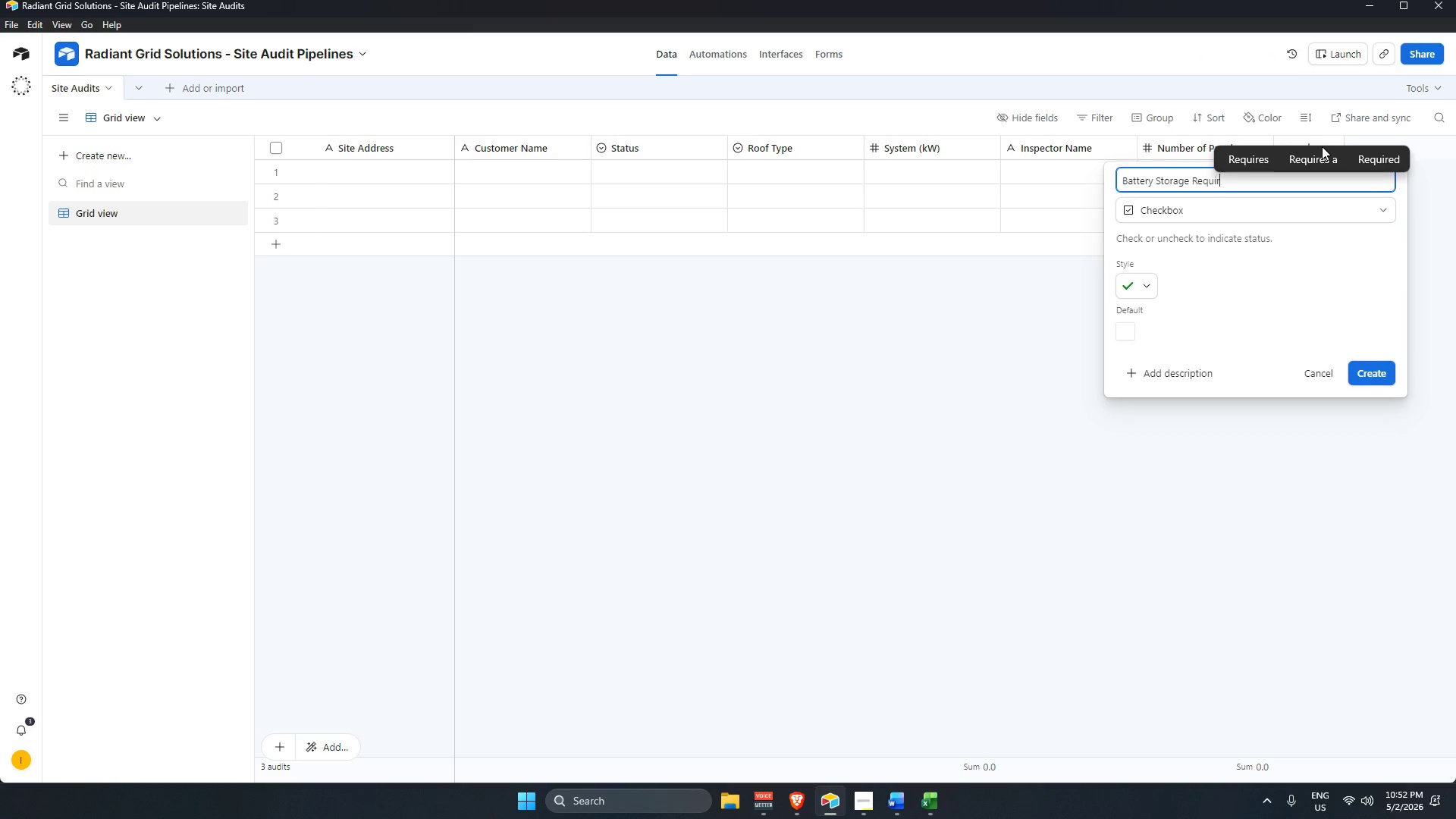 
key(Enter)
 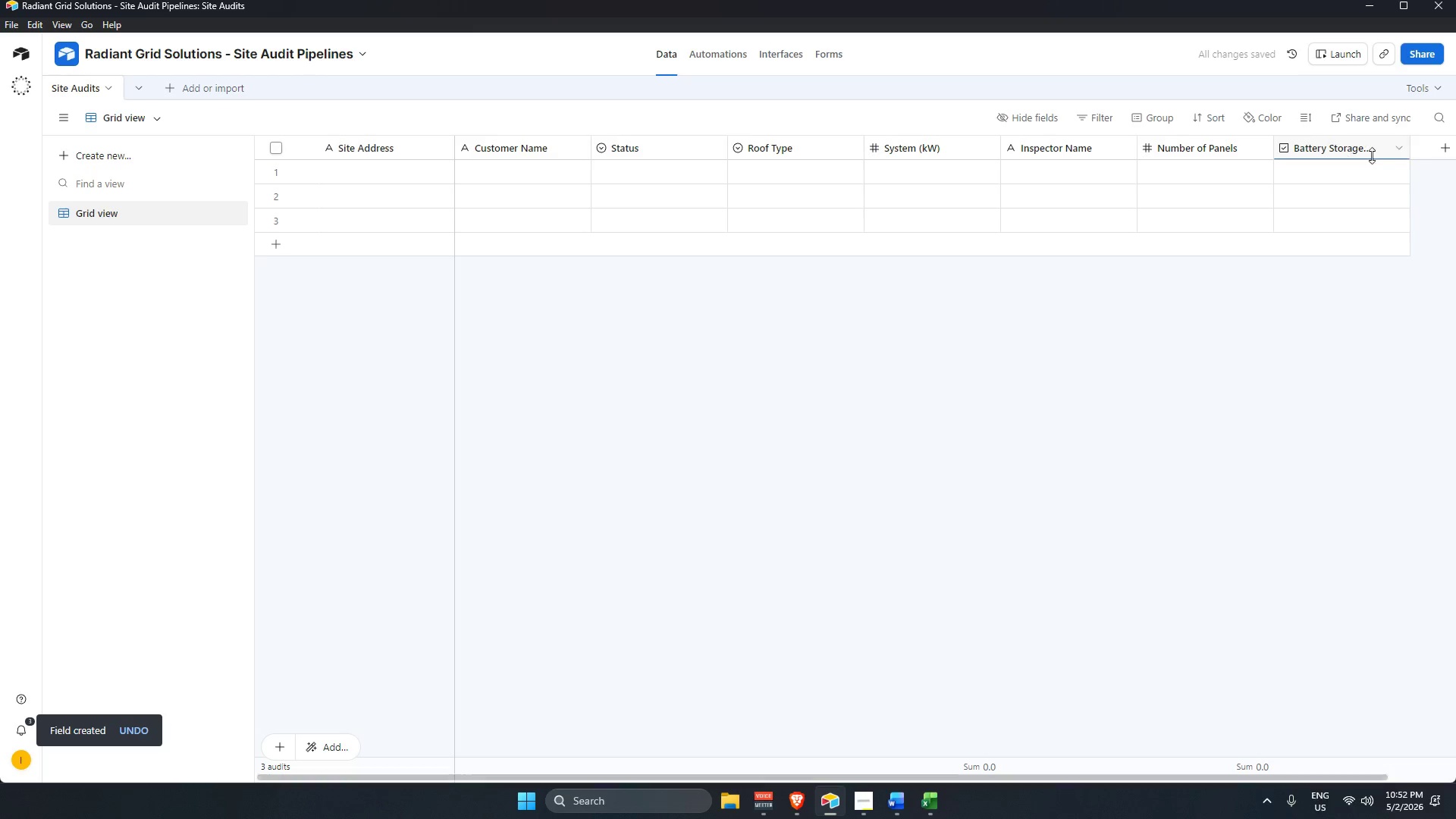 
left_click([1448, 148])
 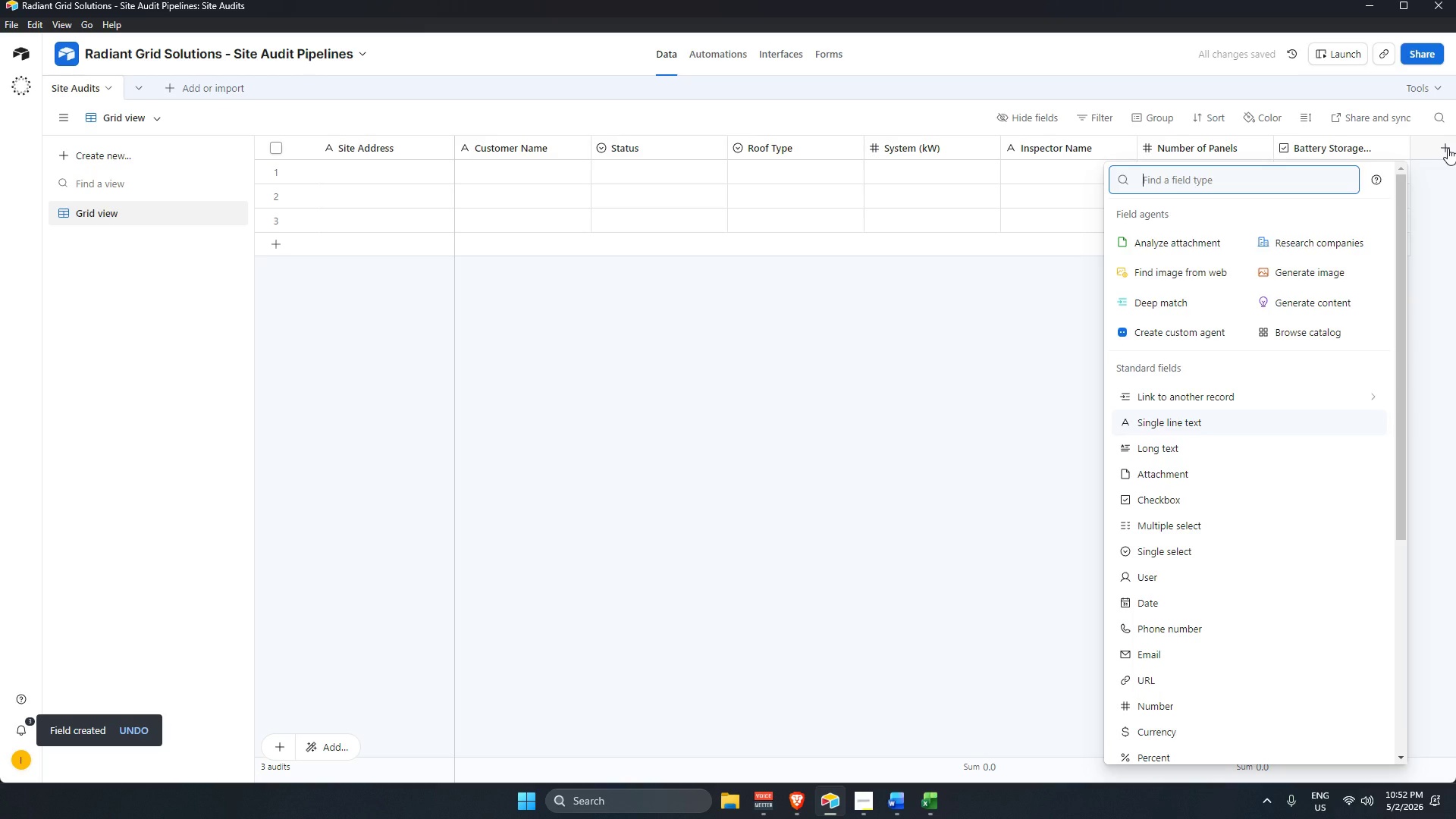 
type(date)
 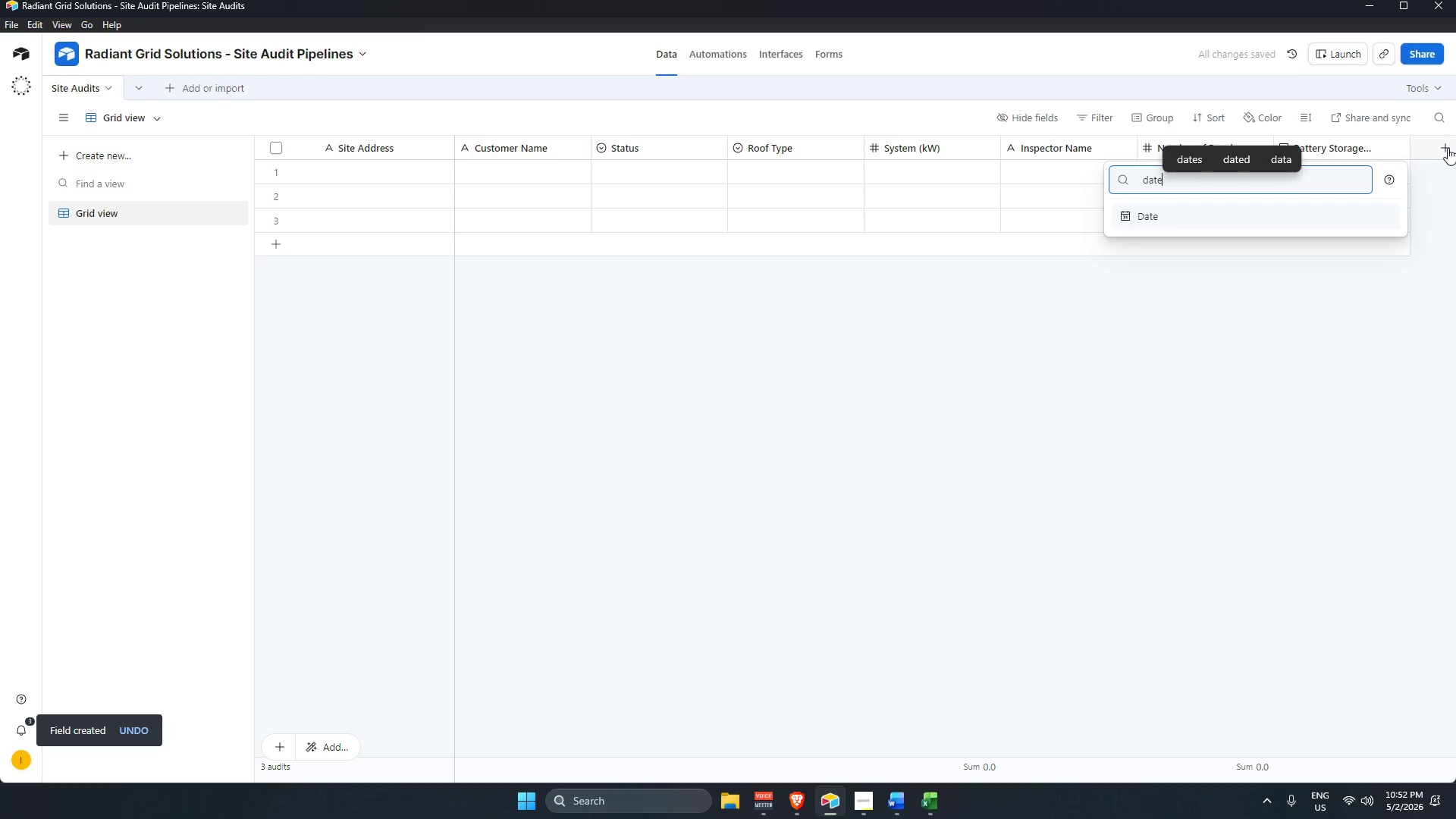 
key(Enter)
 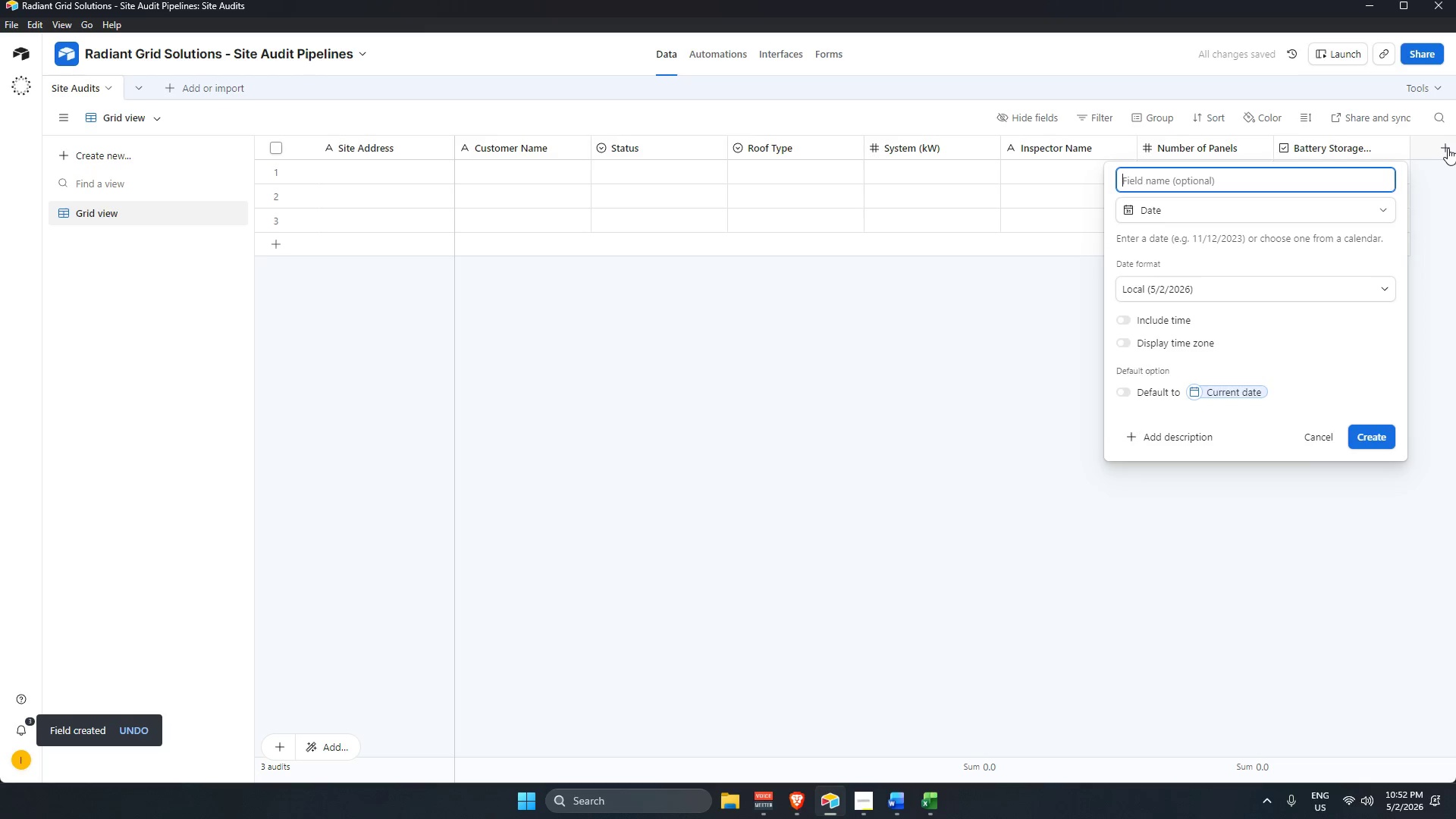 
type(Audit Date)
 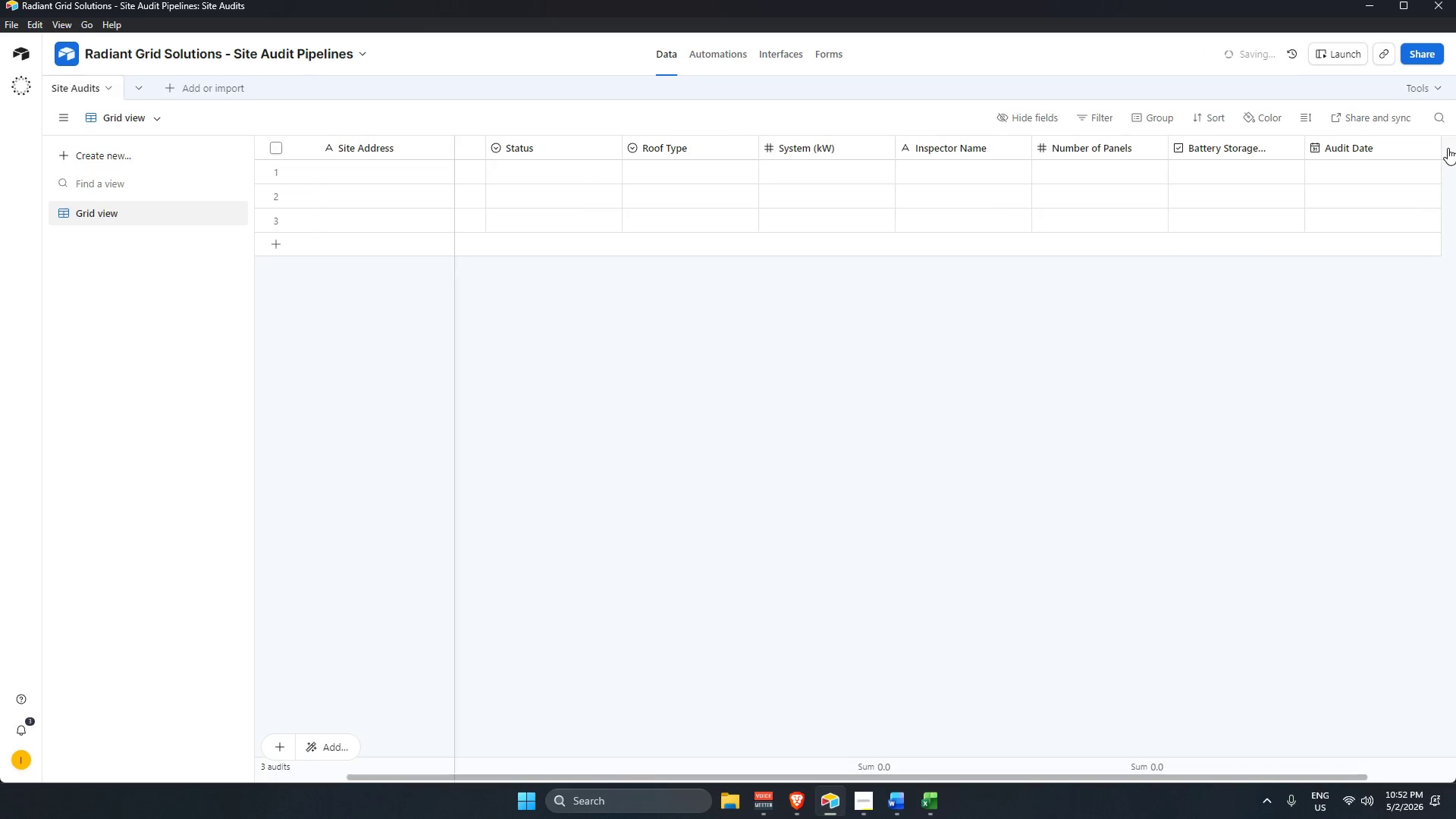 
 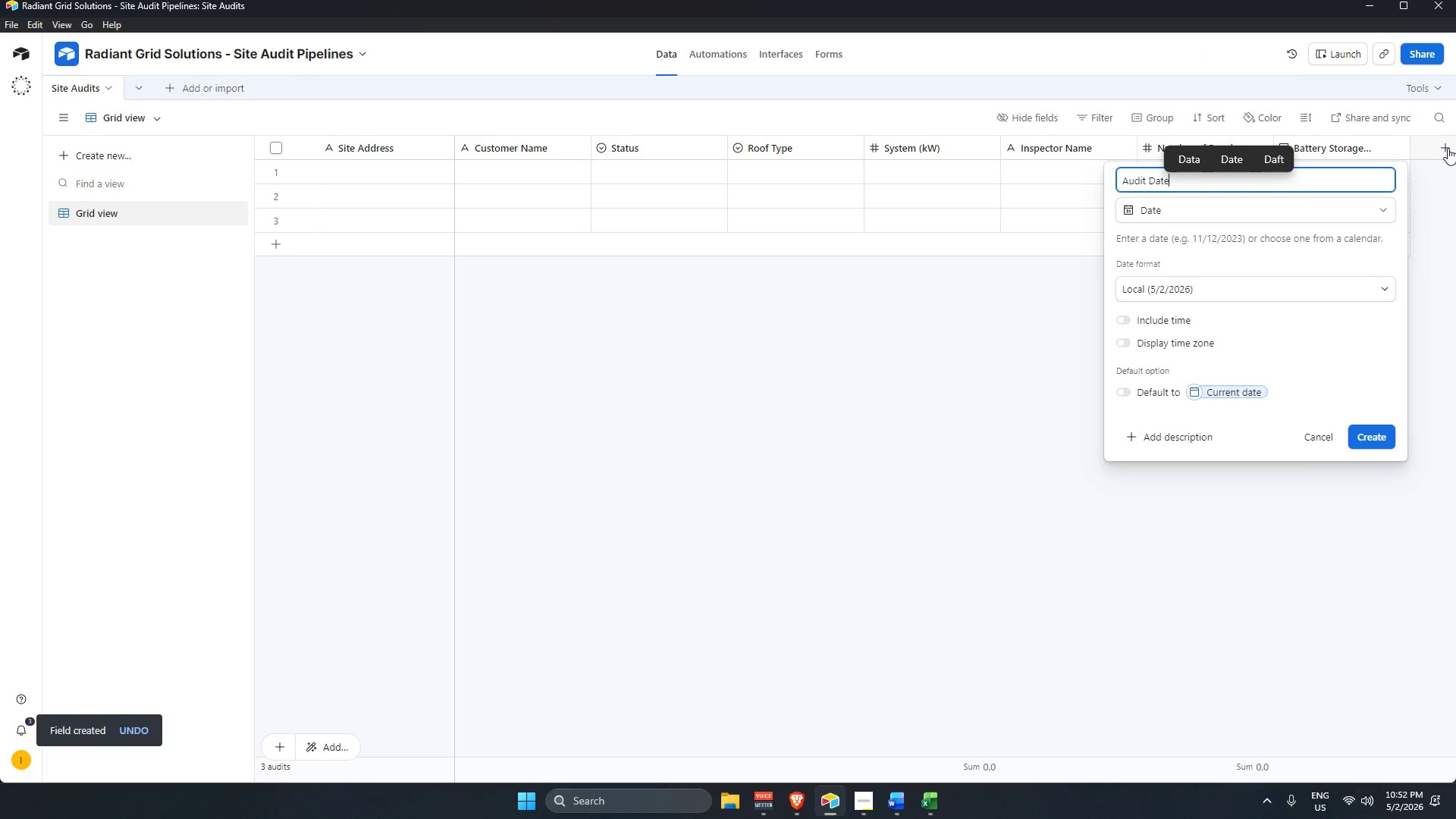 
key(Enter)
 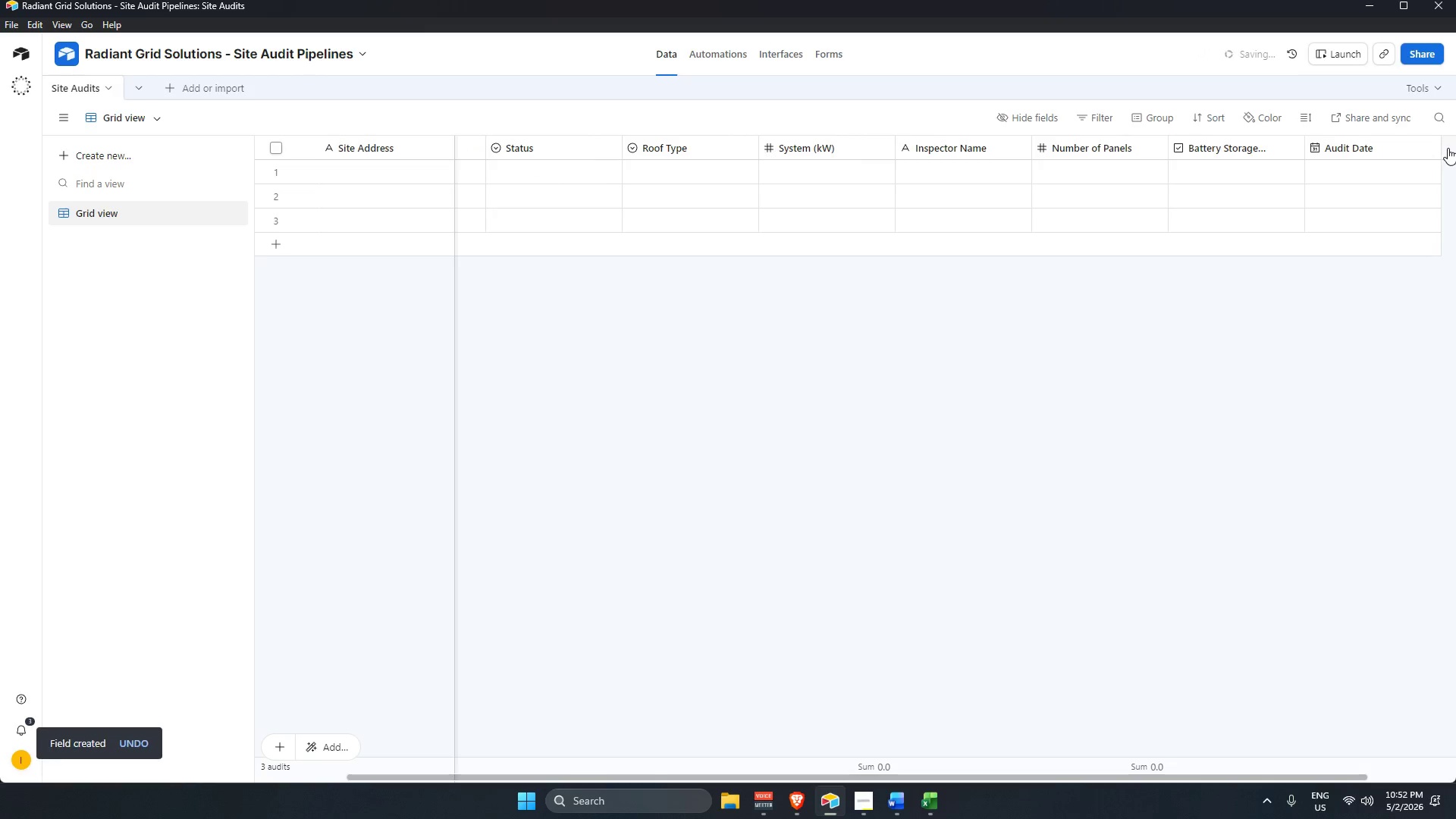 
left_click([1448, 148])
 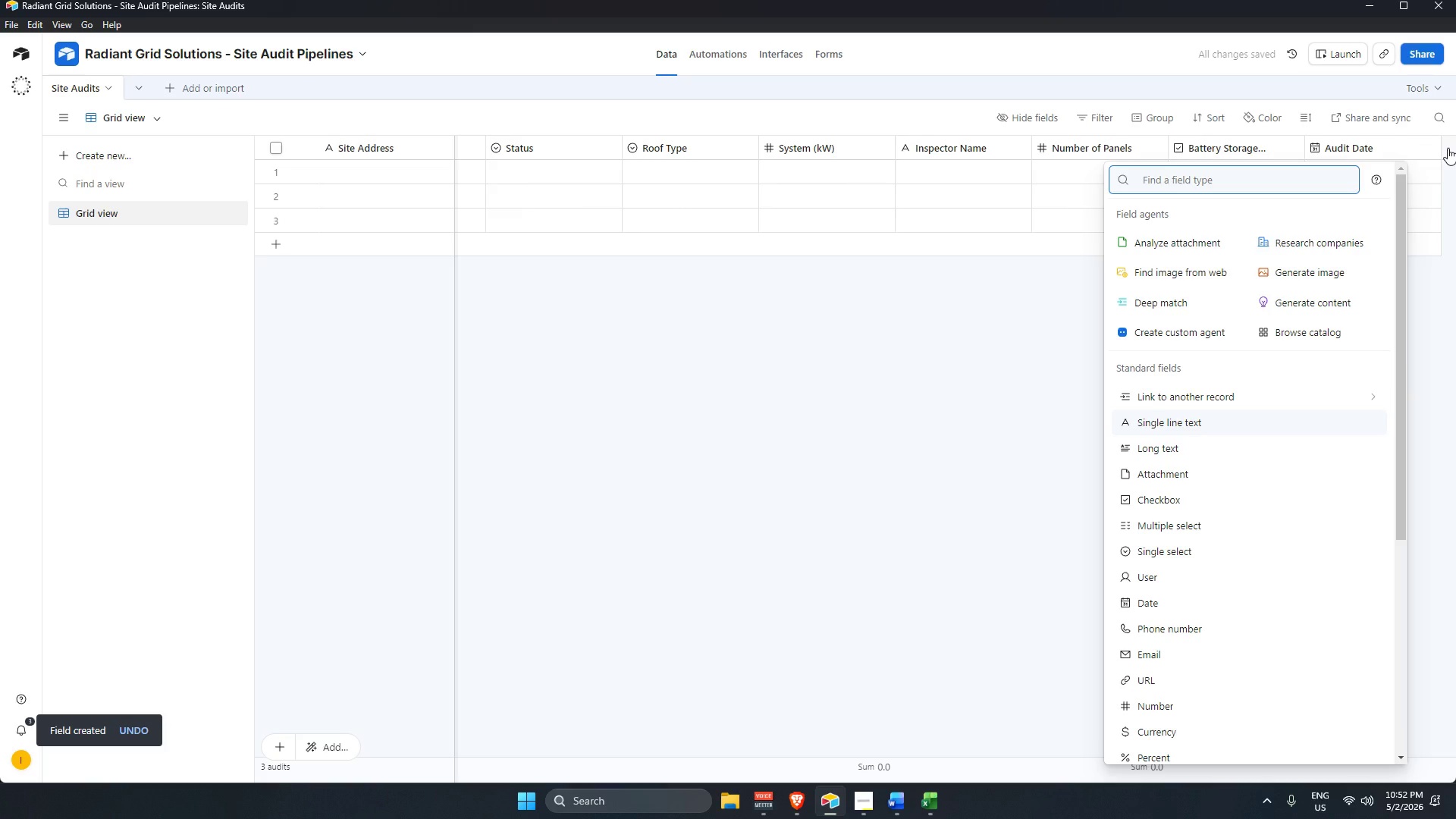 
type(long)
 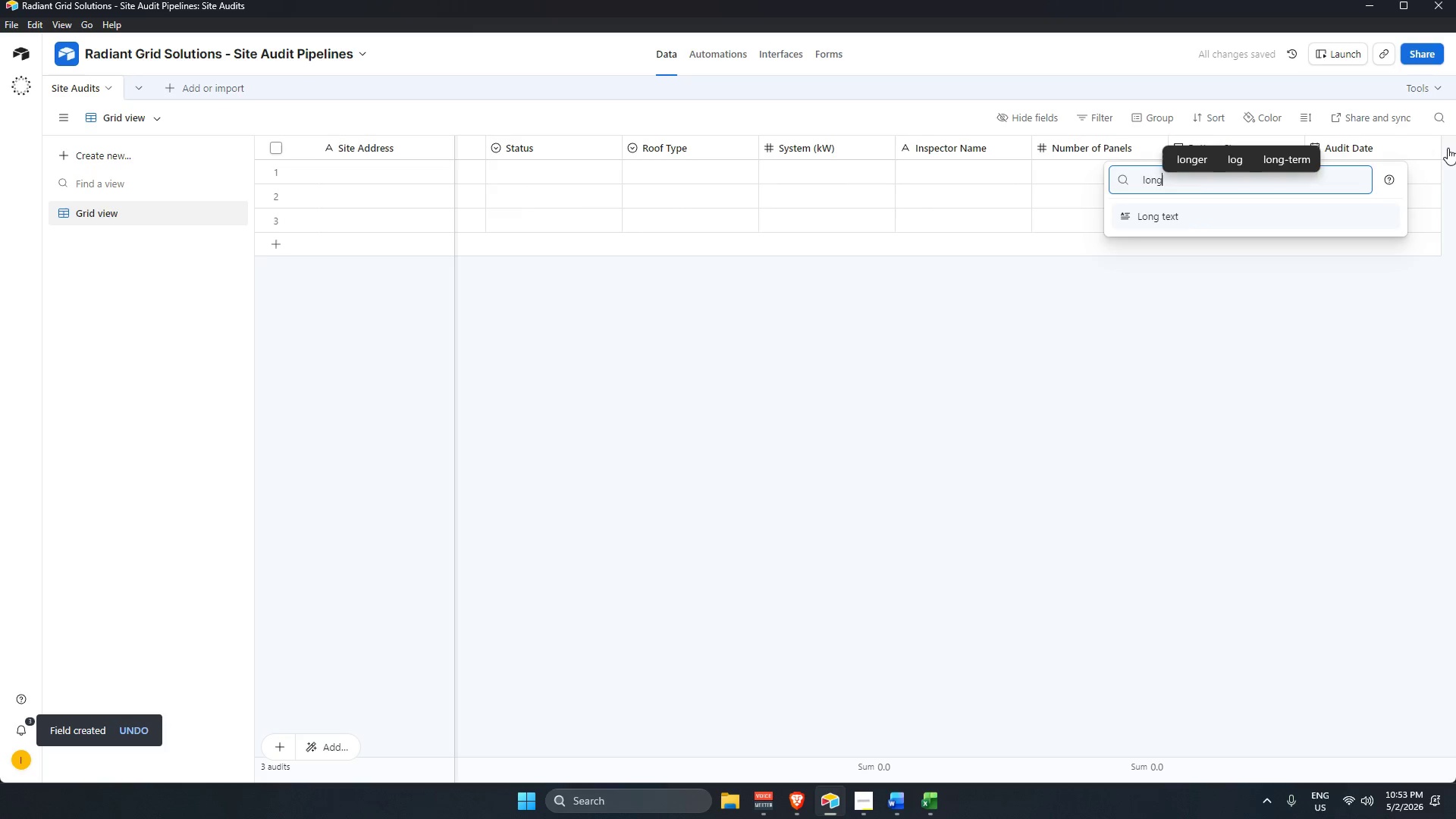 
key(Enter)
 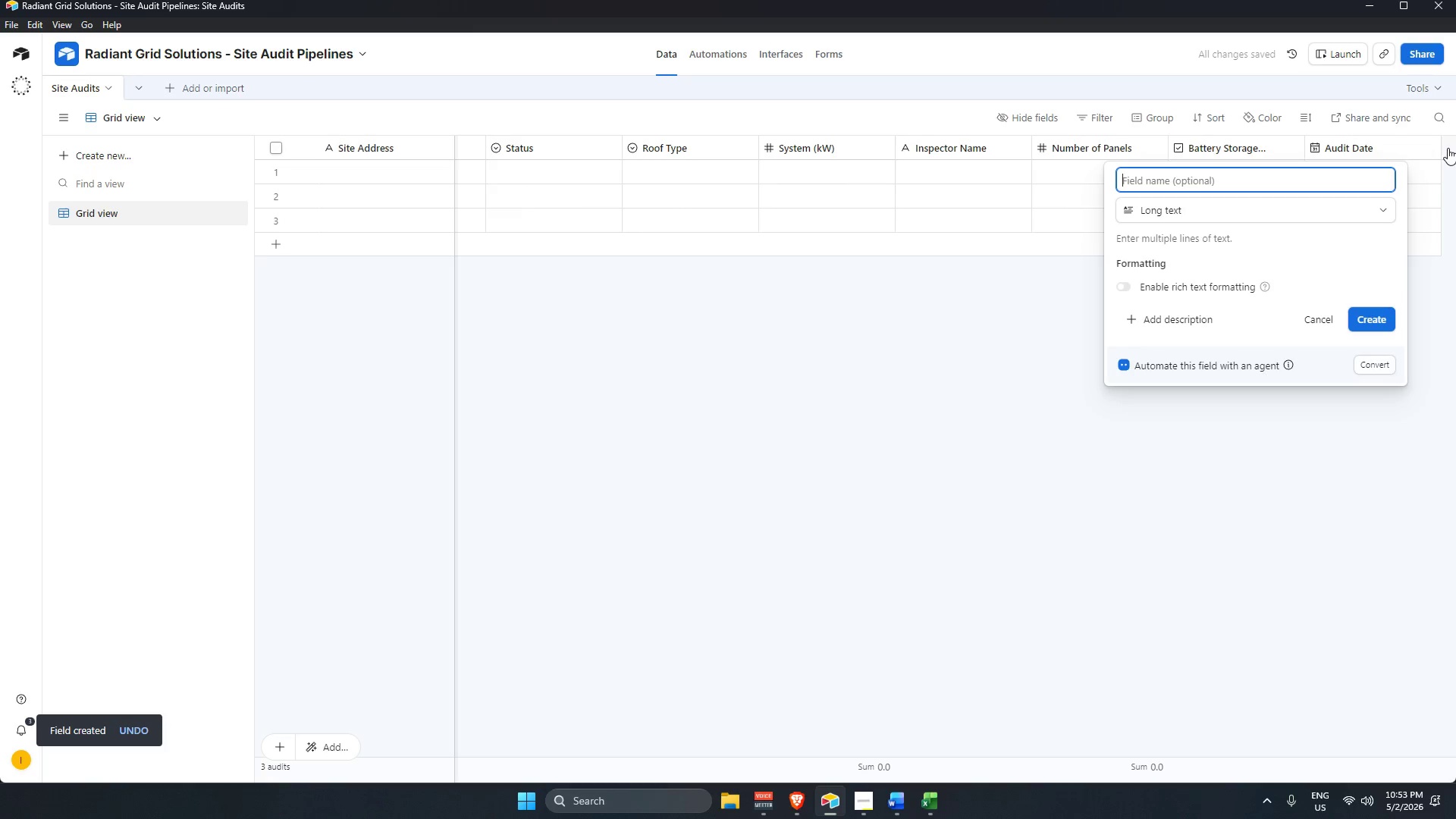 
type(Next Steps)
 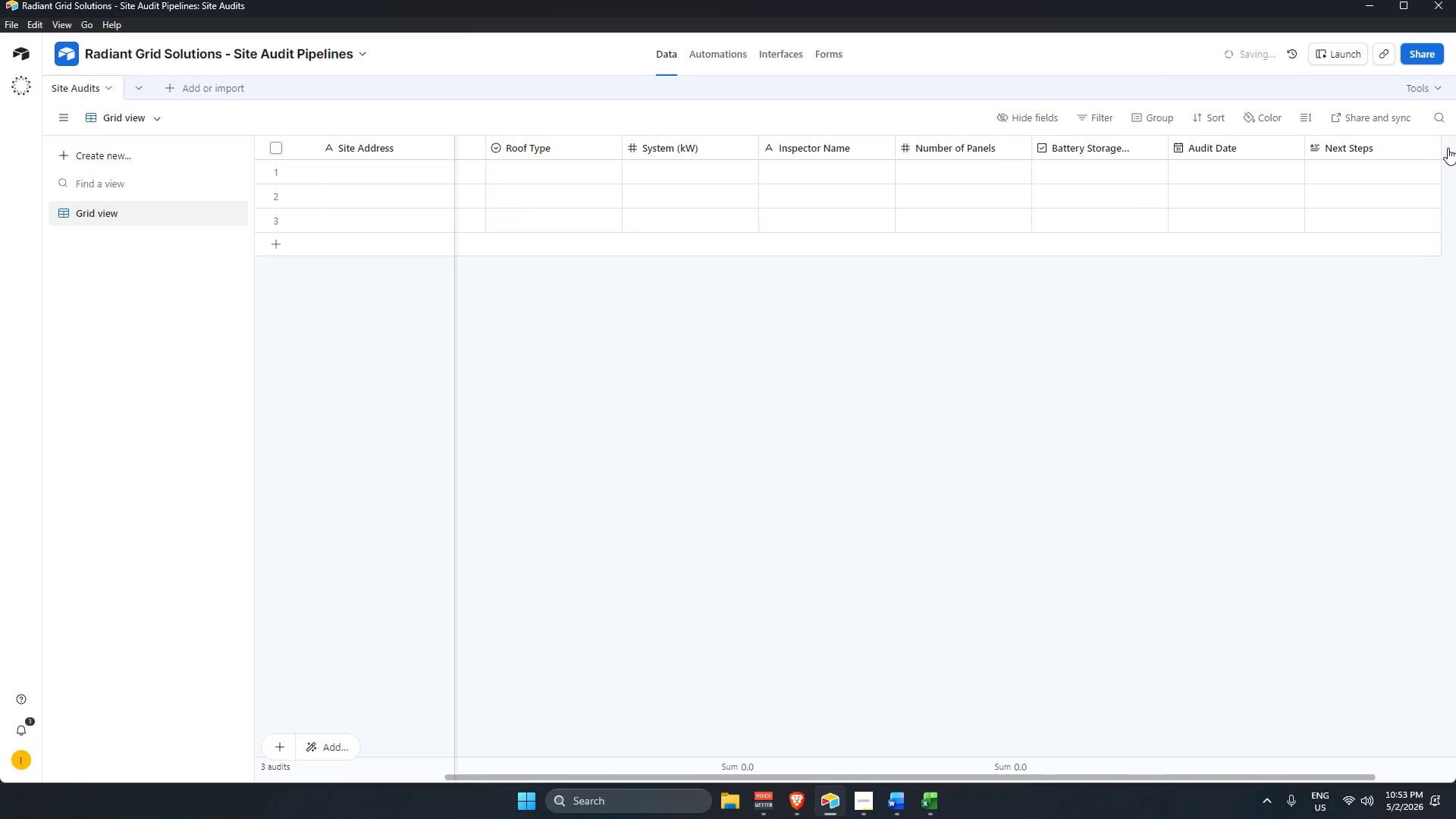 
 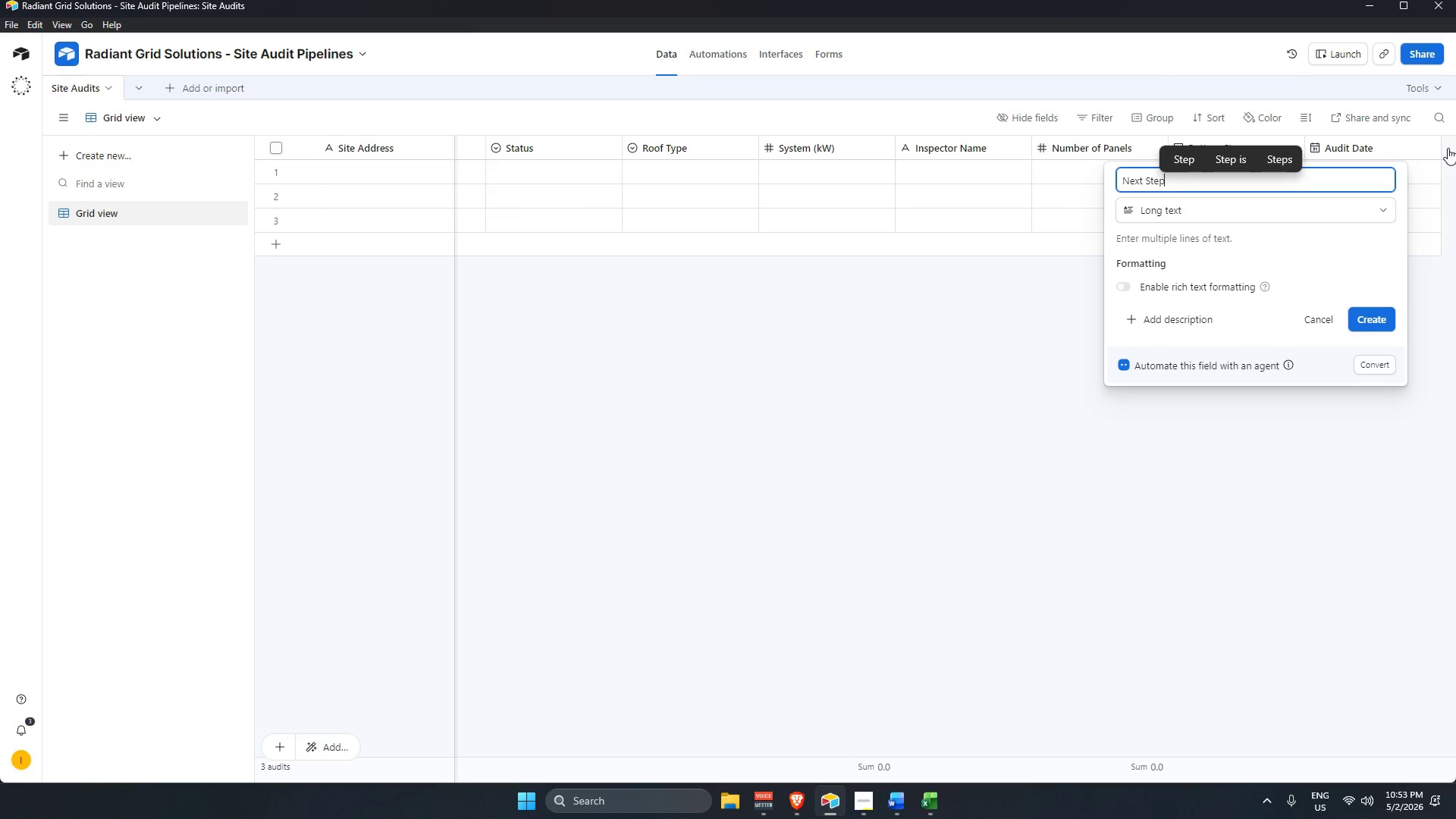 
key(Enter)
 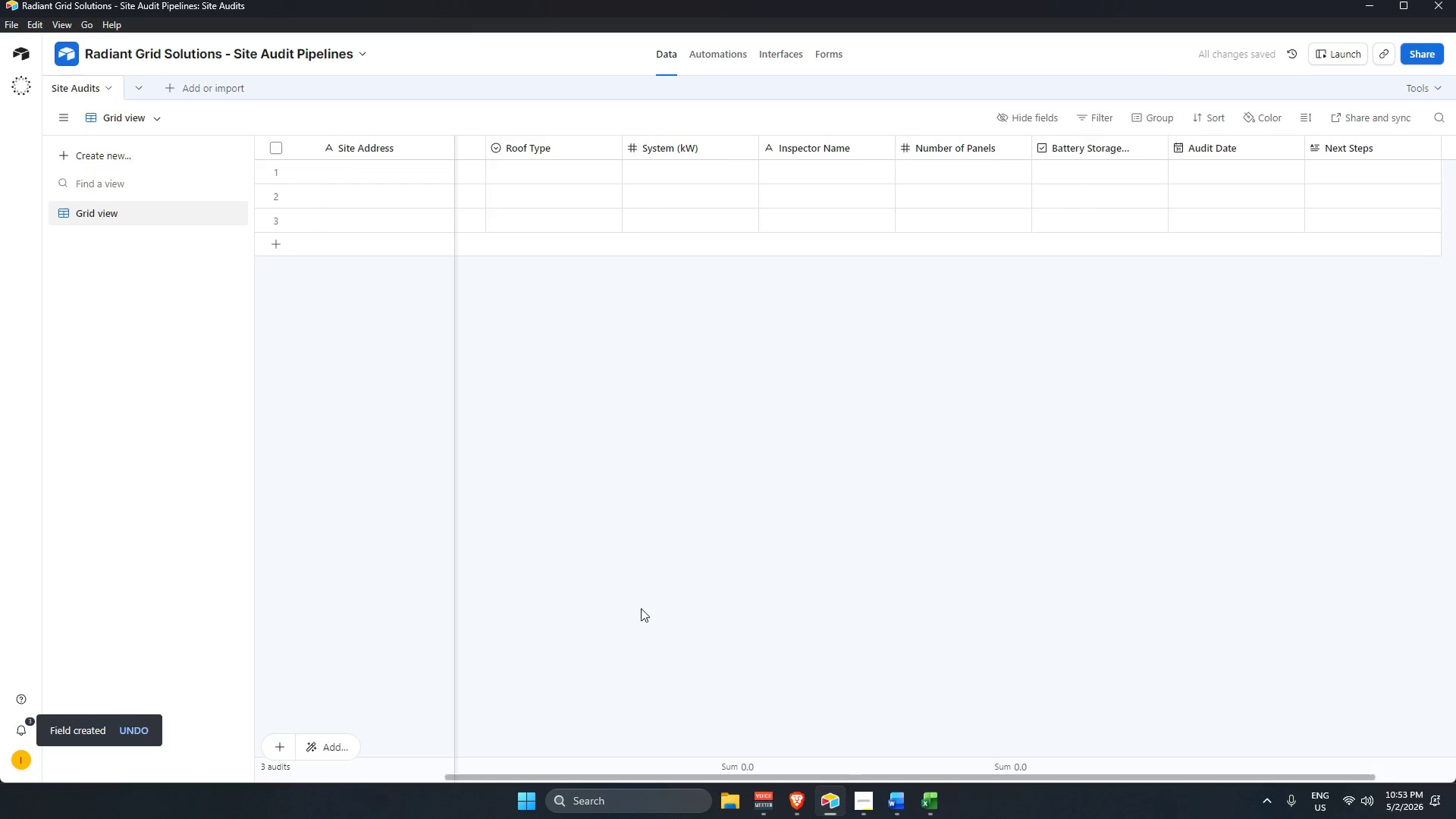 
left_click_drag(start_coordinate=[783, 779], to_coordinate=[504, 749])
 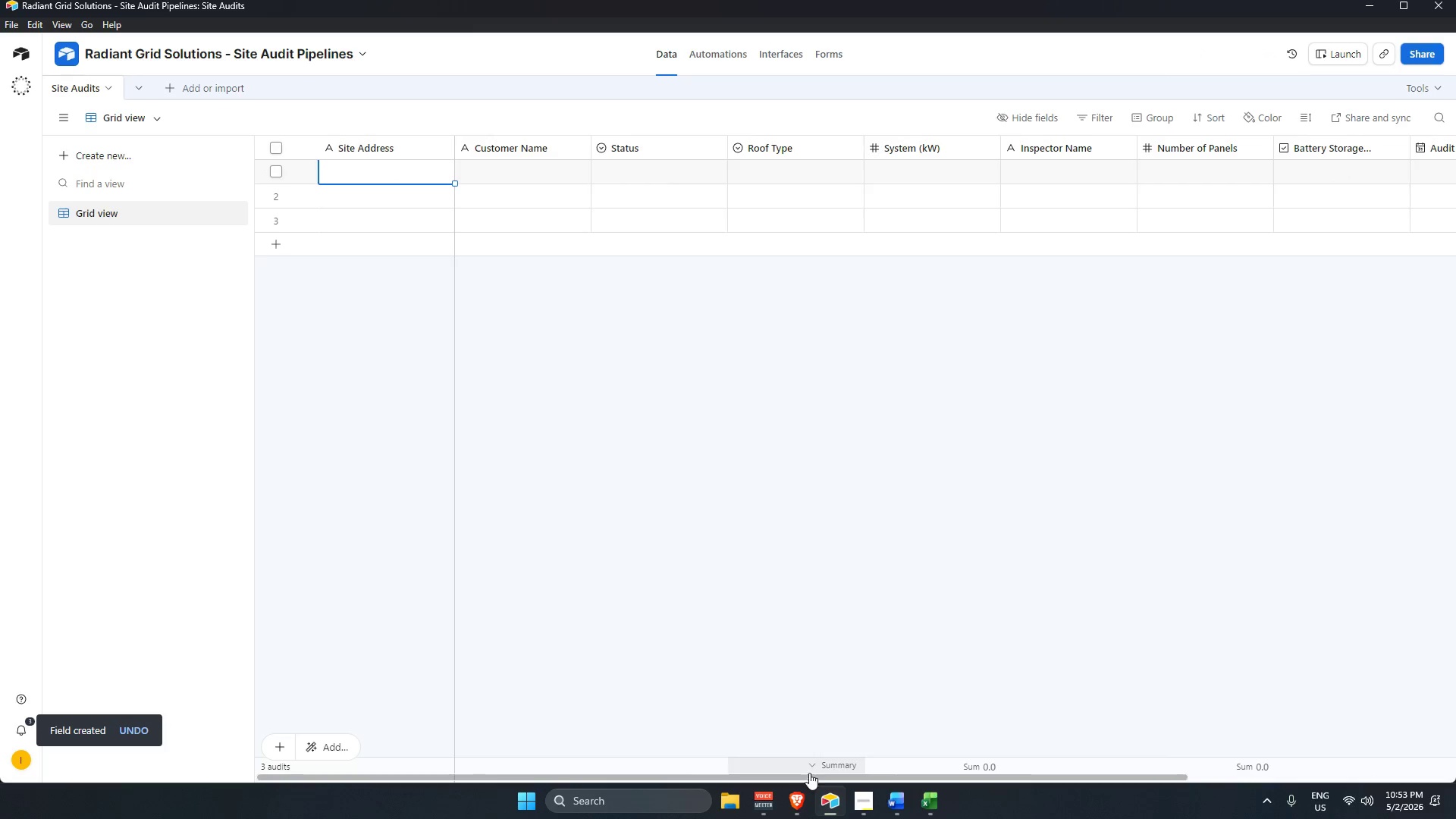 
left_click([922, 792])
 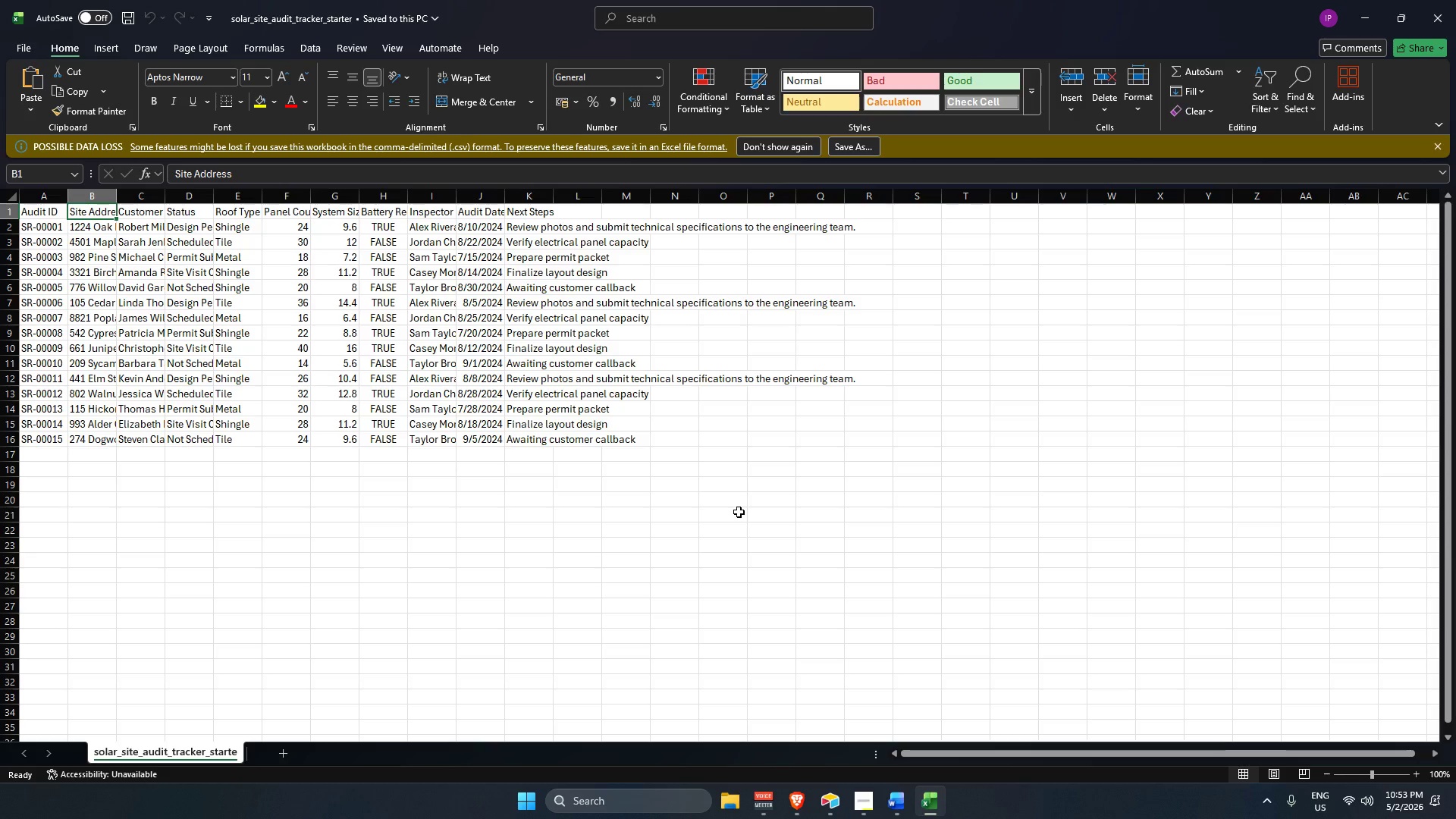 
wait(8.88)
 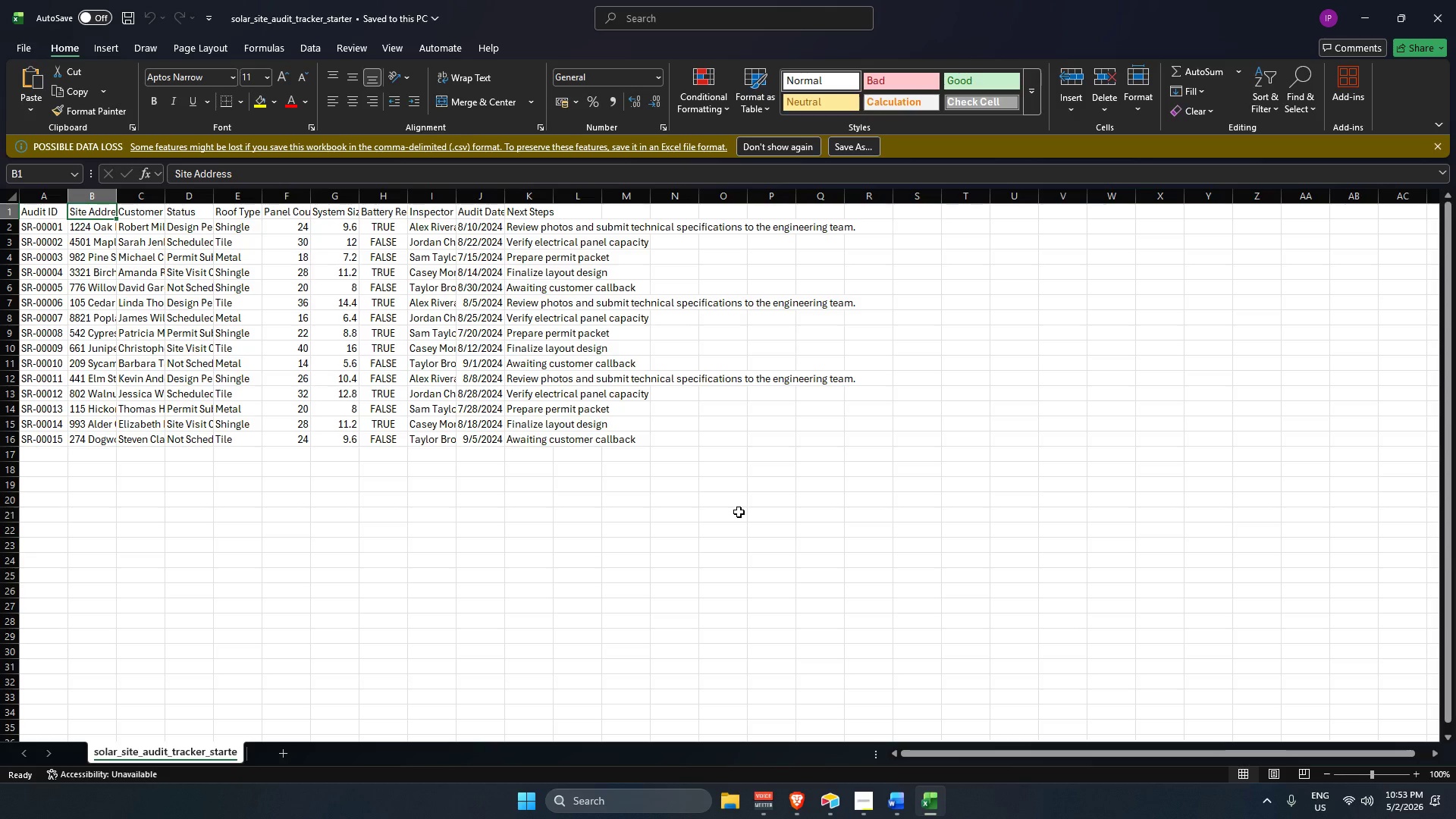 
scroll: coordinate [365, 350], scroll_direction: up, amount: 2.0
 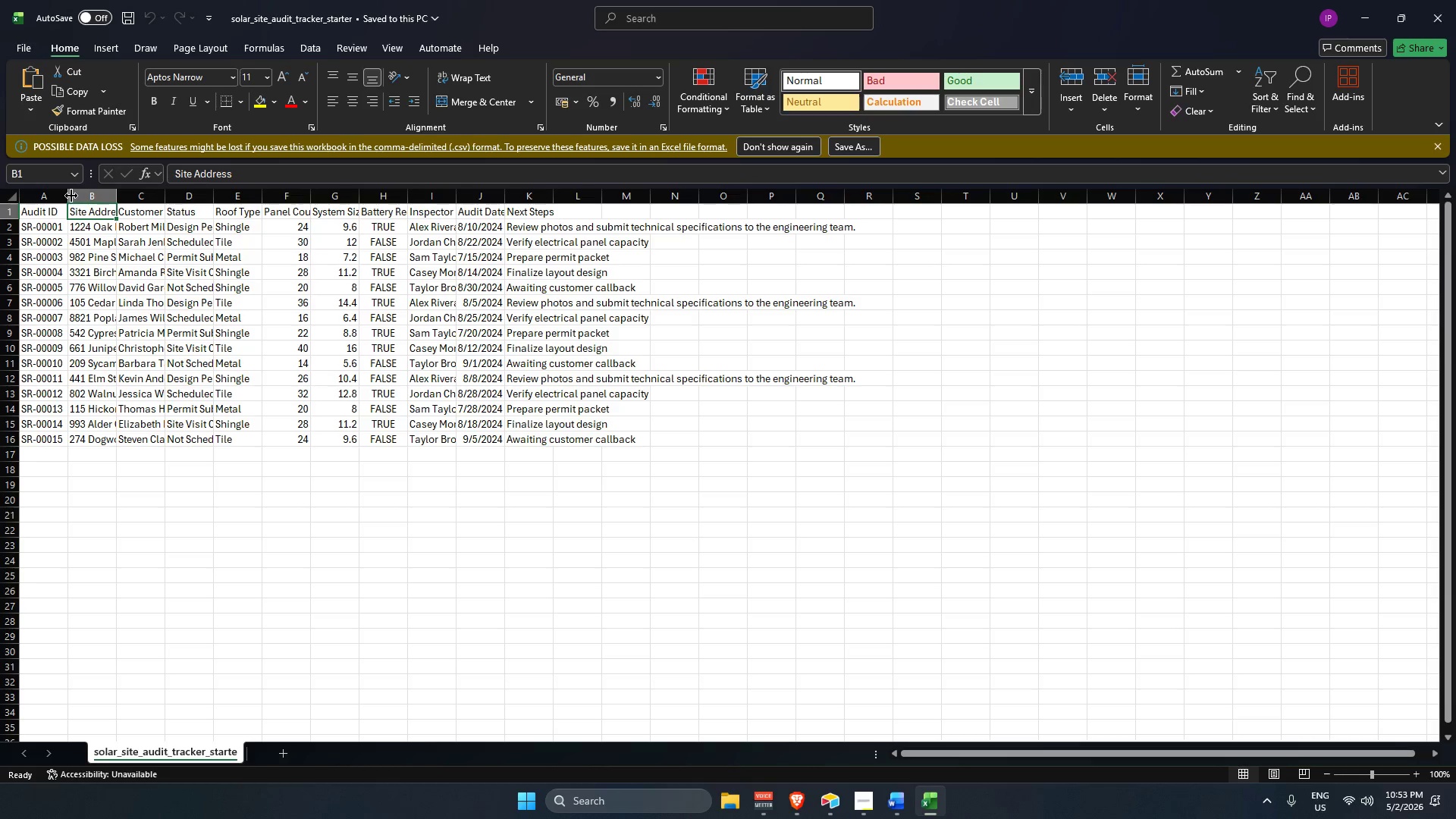 
double_click([70, 196])
 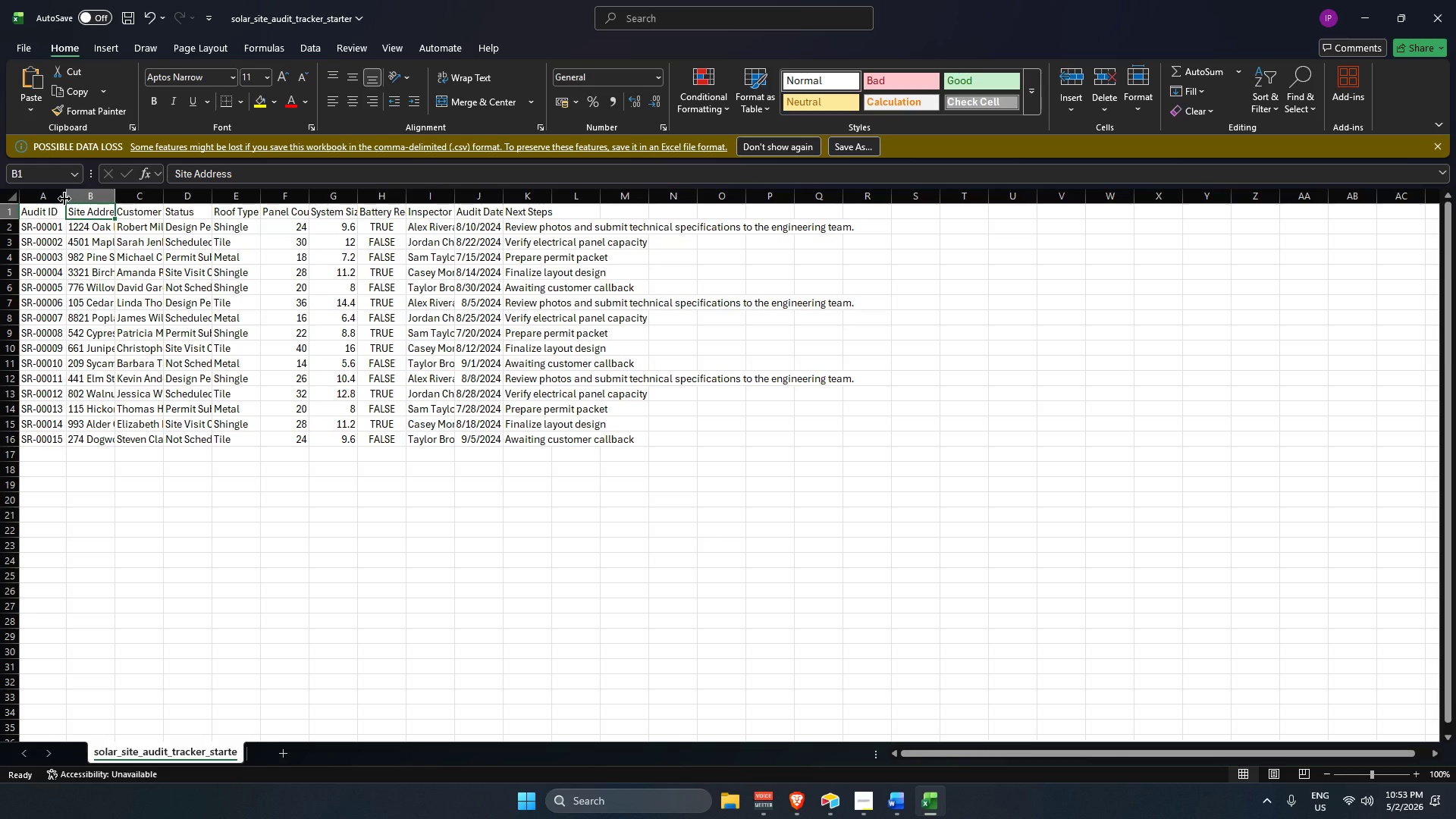 
wait(5.69)
 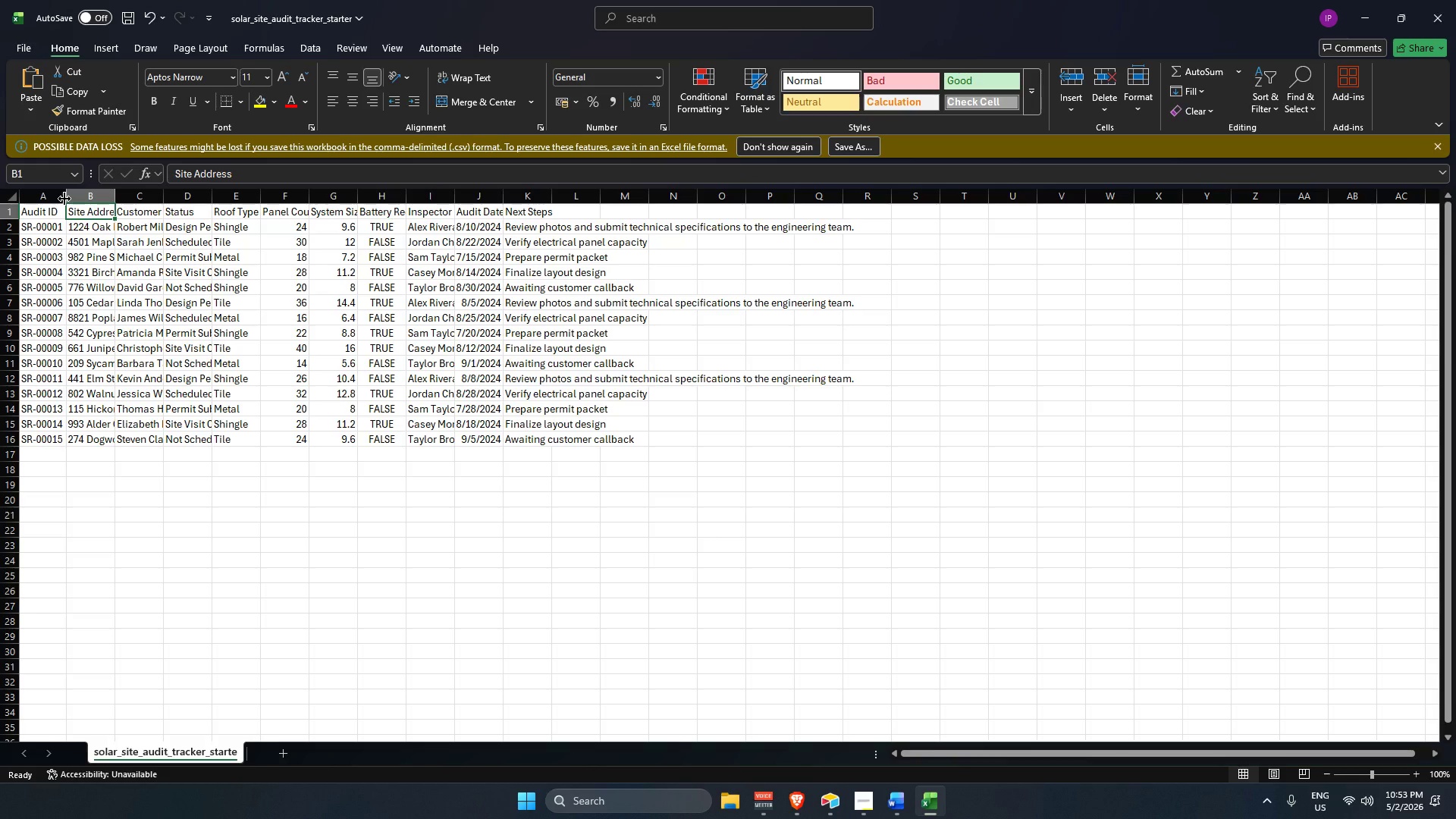 
double_click([64, 196])
 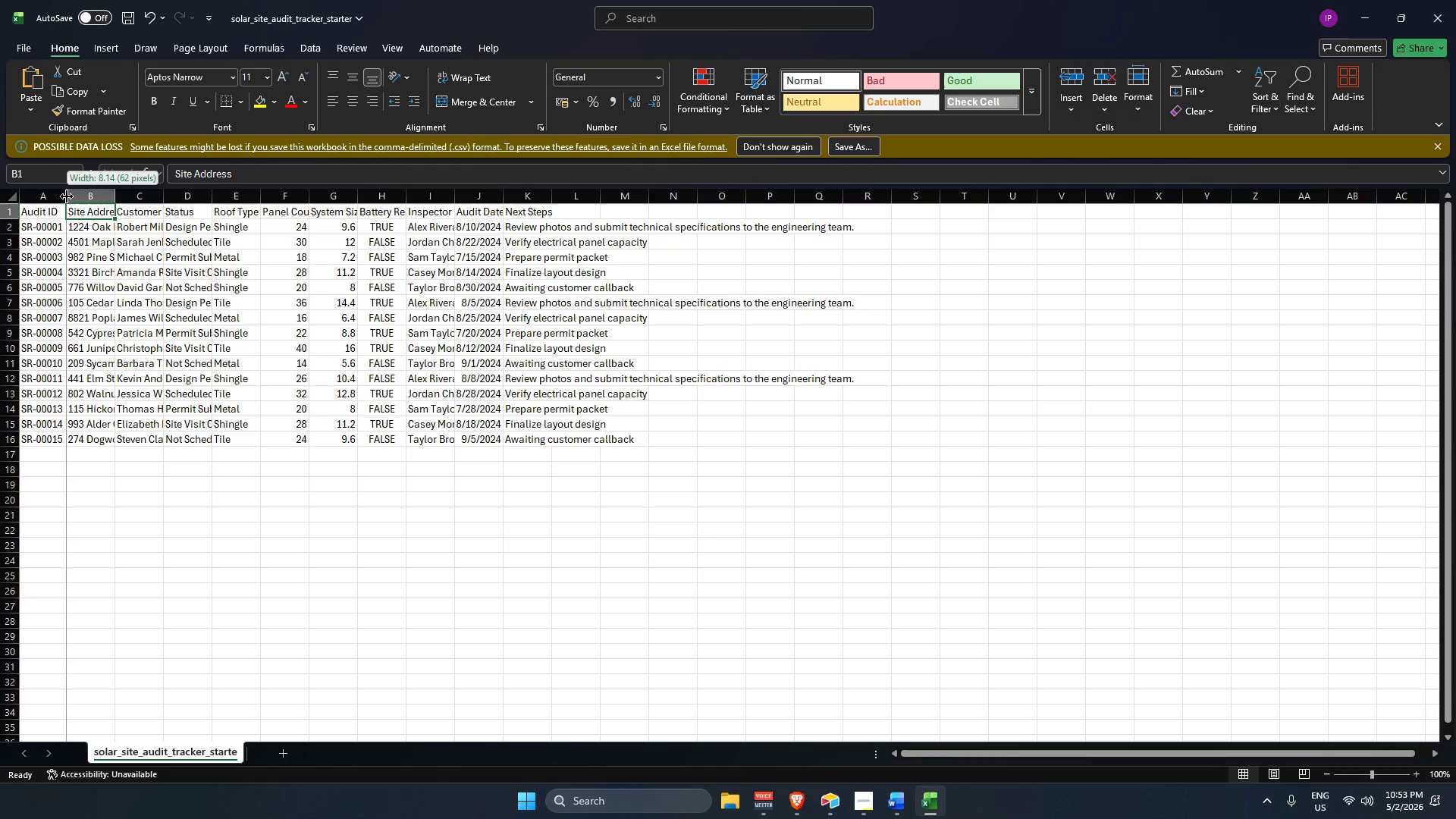 
double_click([67, 196])
 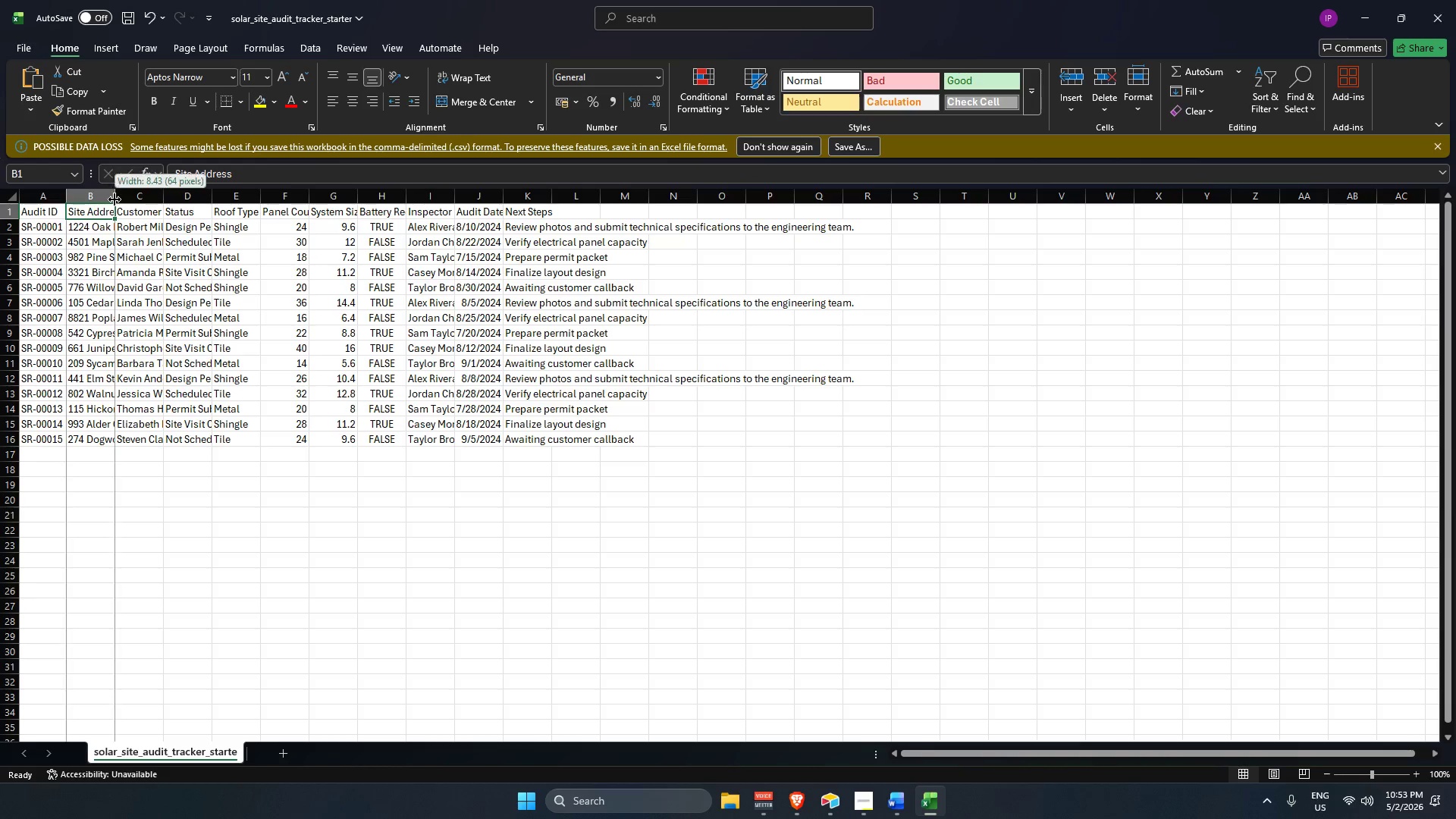 
double_click([115, 199])
 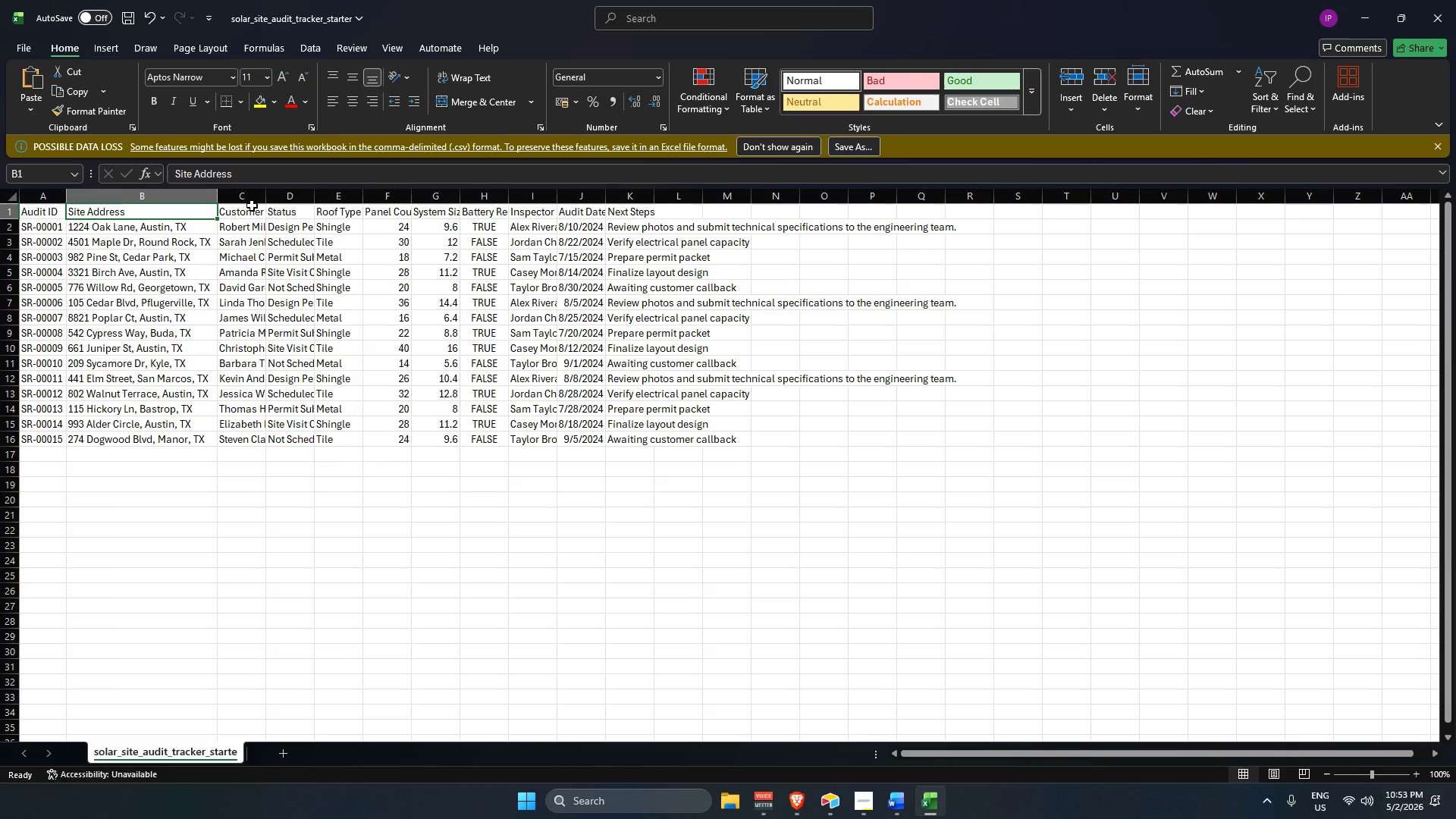 
double_click([267, 199])
 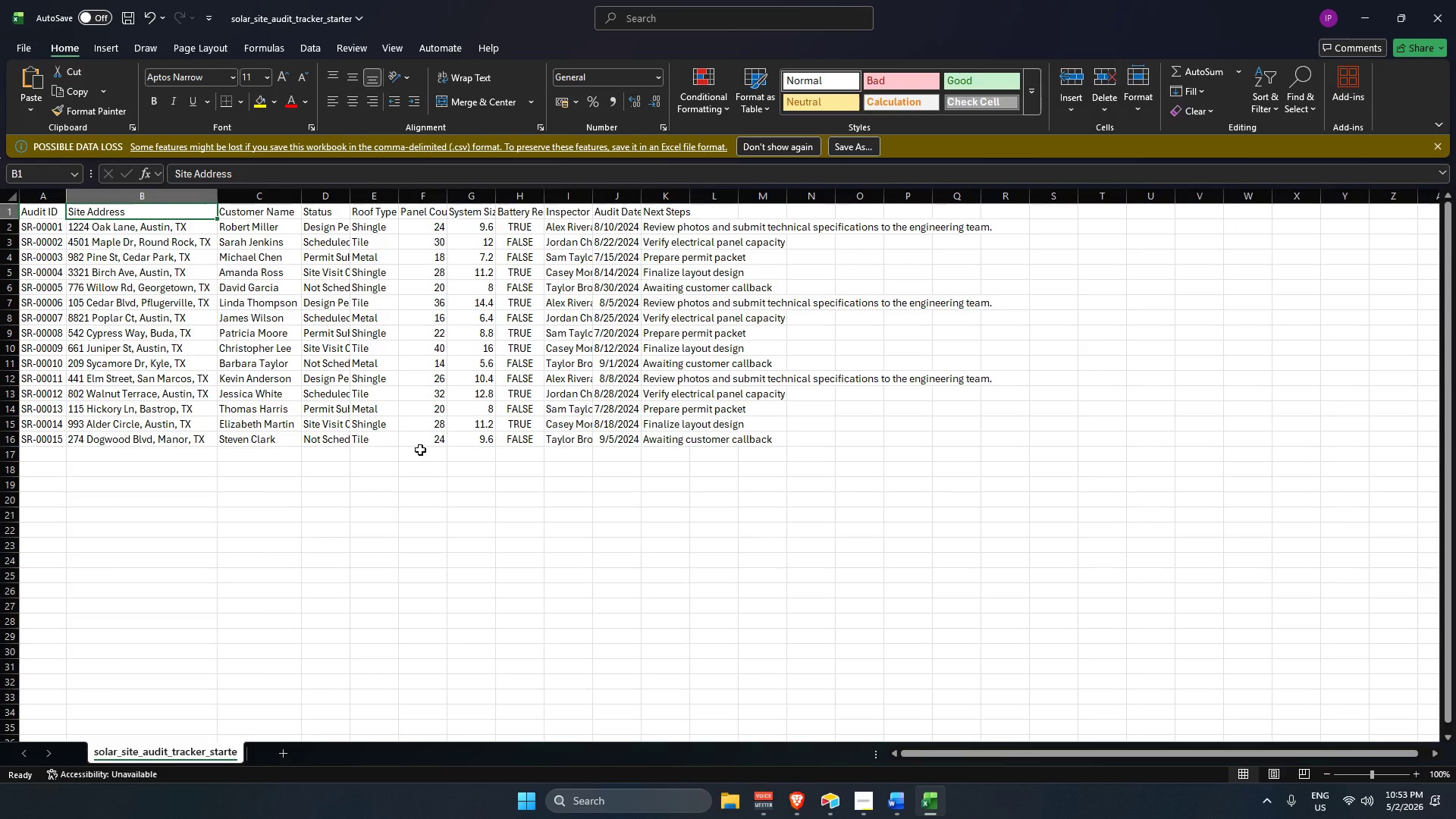 
wait(8.23)
 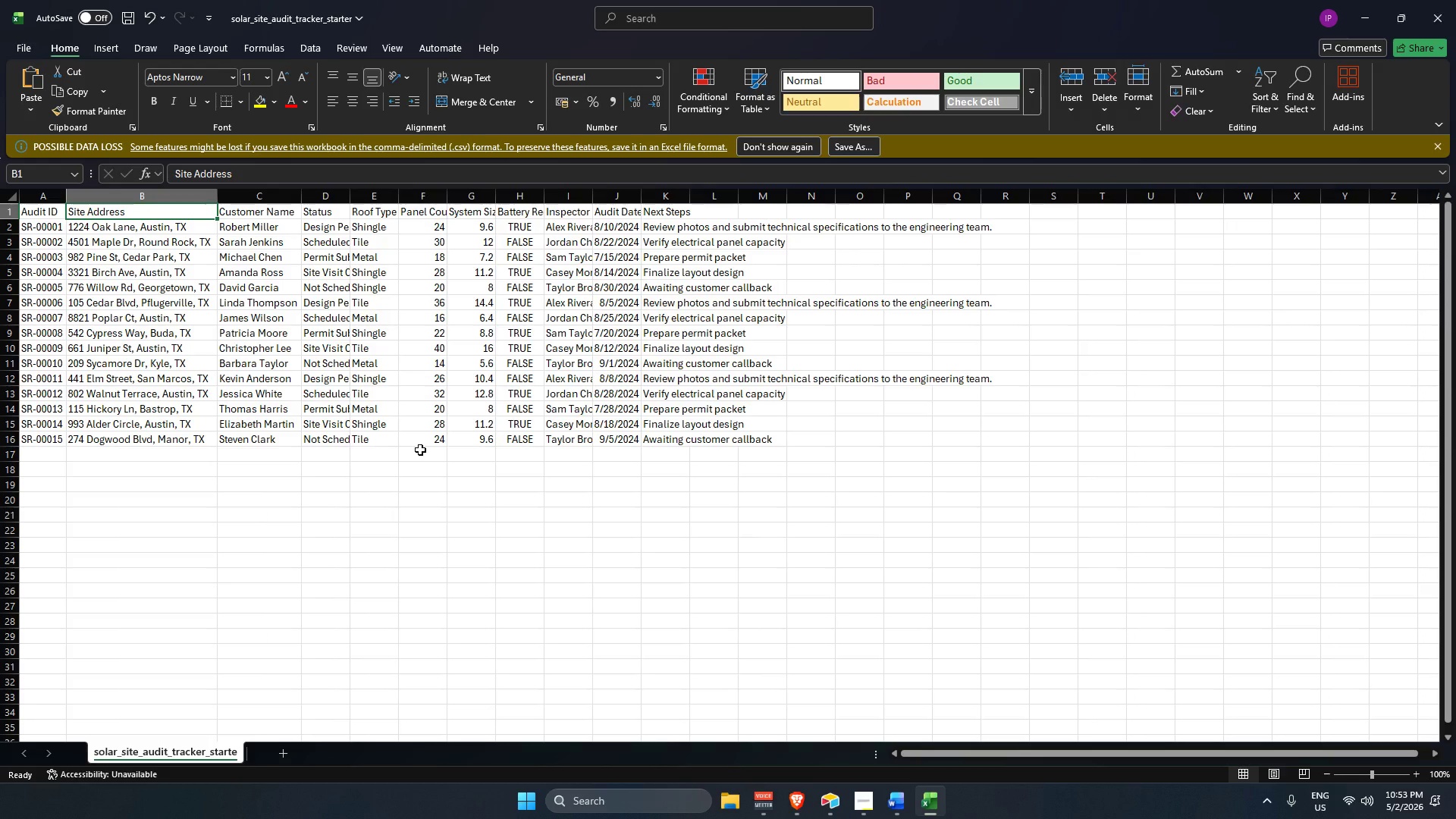 
double_click([353, 196])
 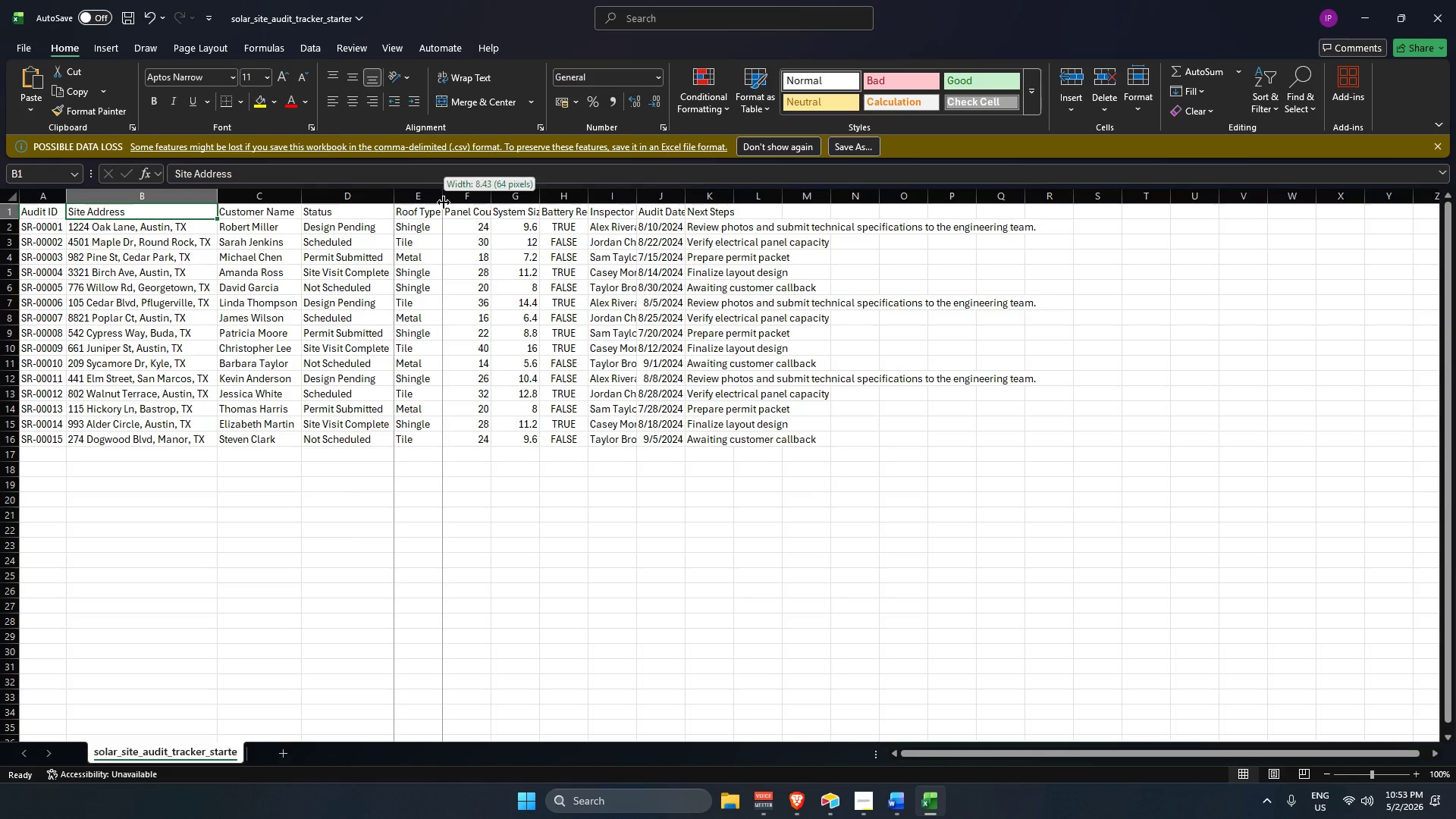 
double_click([444, 202])
 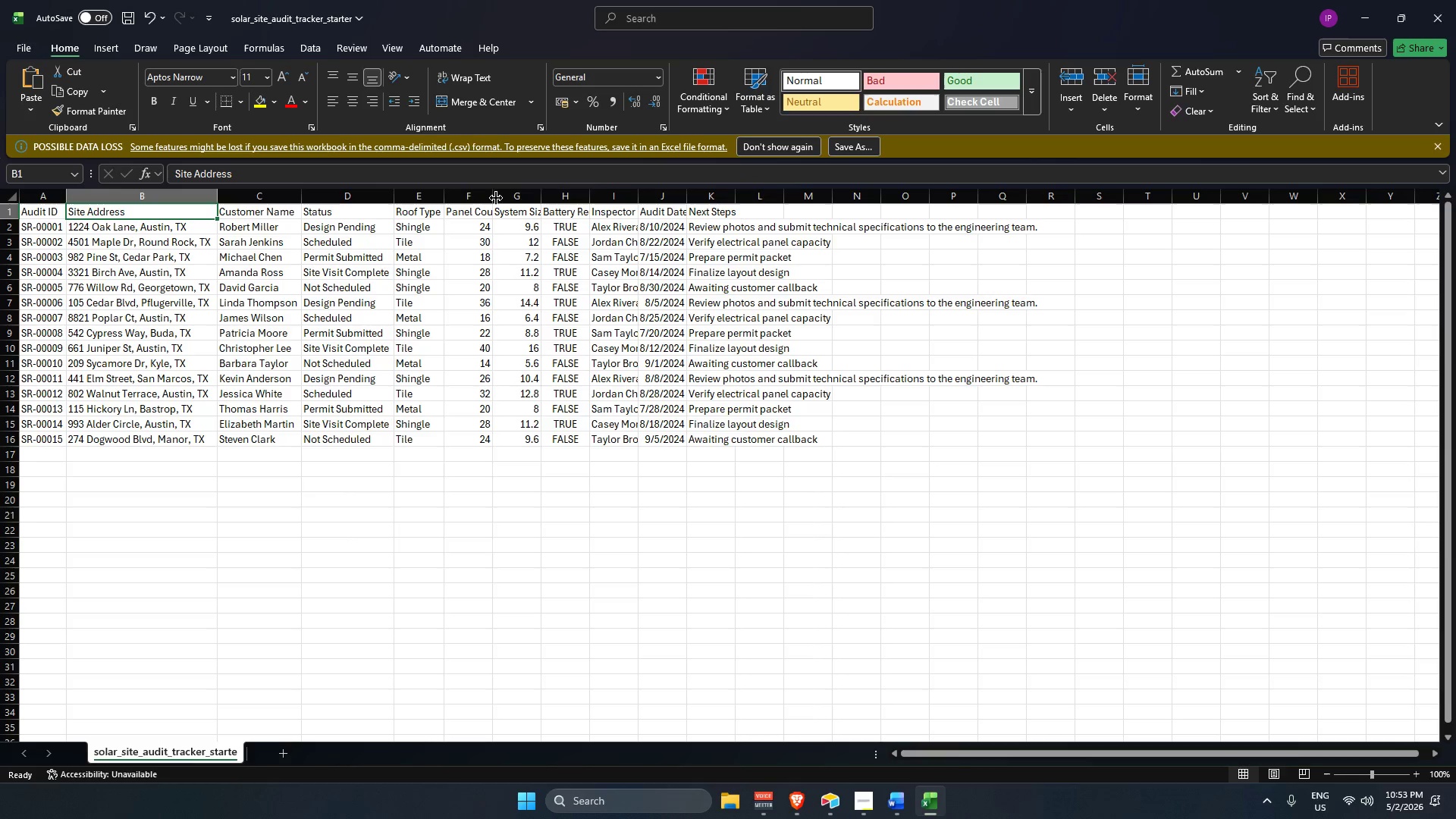 
double_click([496, 198])
 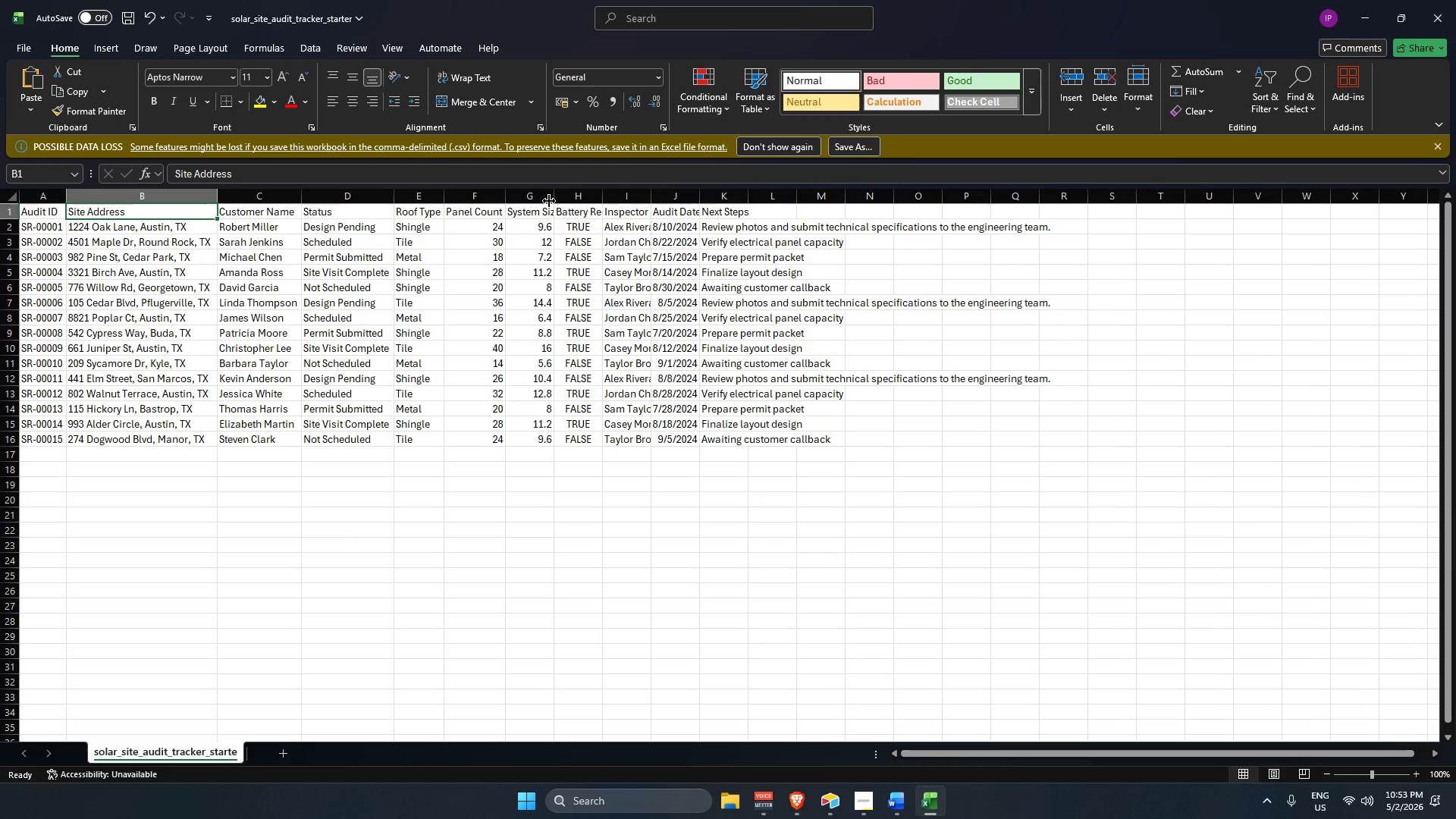 
double_click([552, 200])
 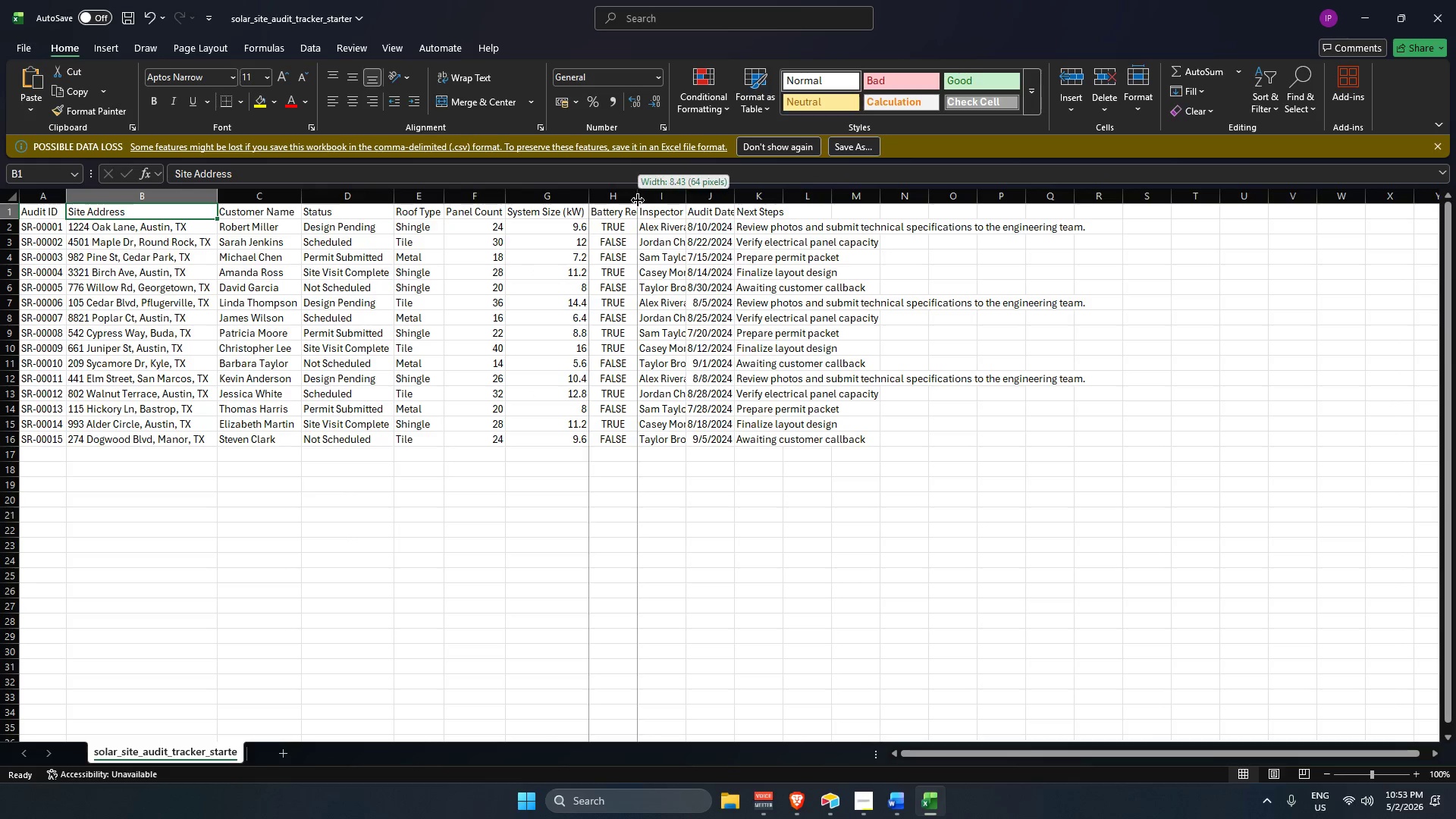 
double_click([638, 200])
 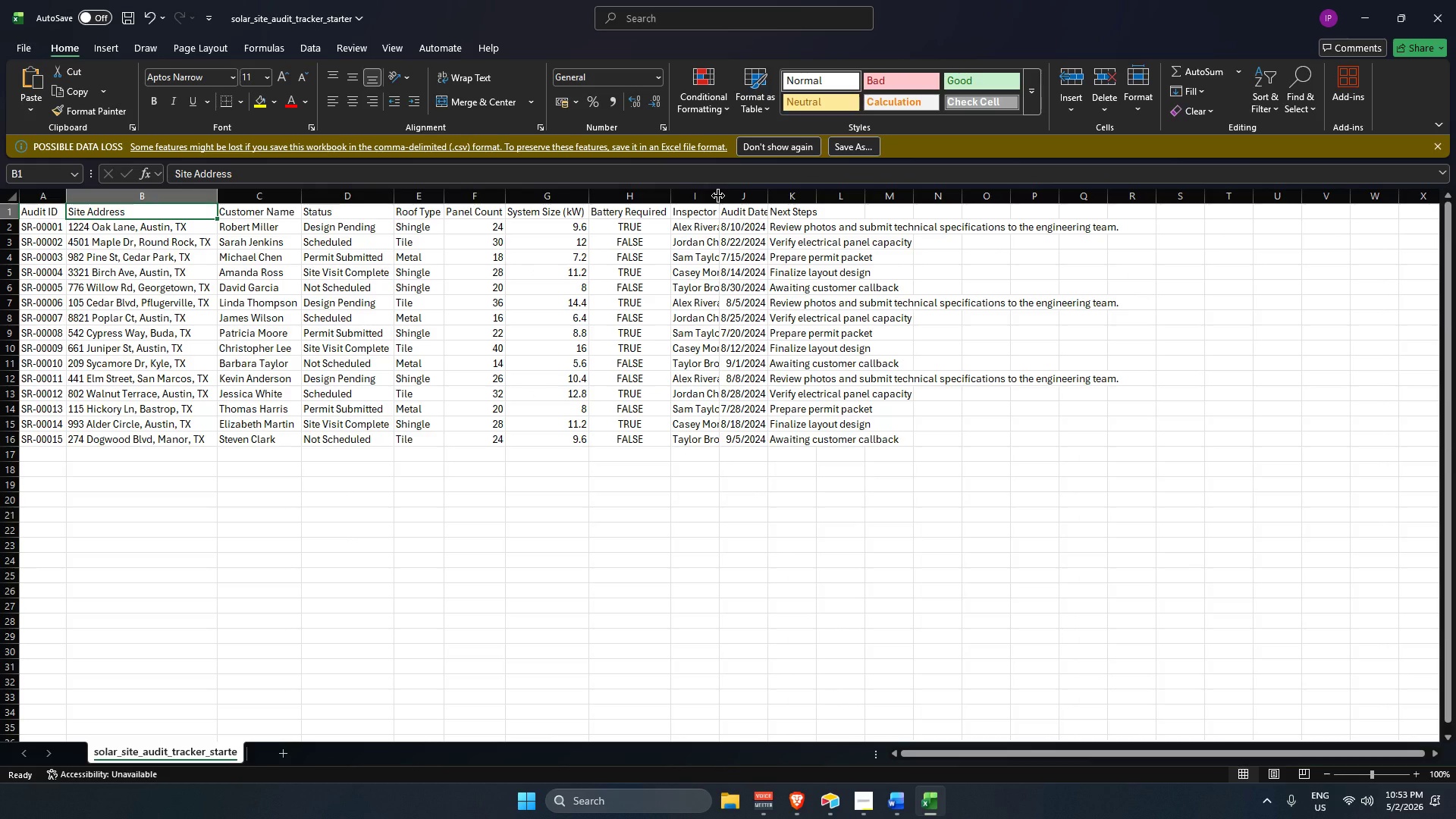 
double_click([718, 196])
 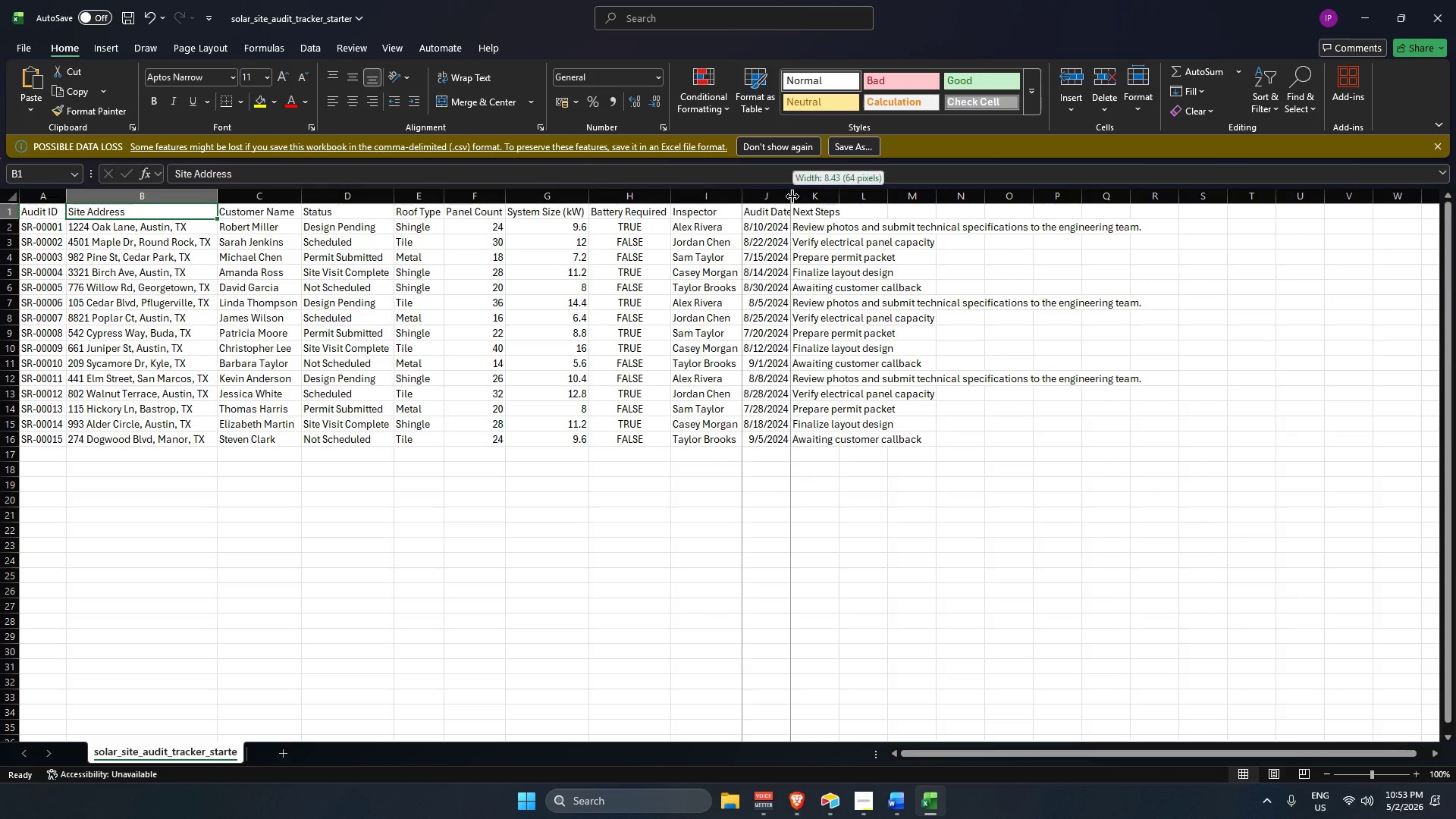 
double_click([792, 196])
 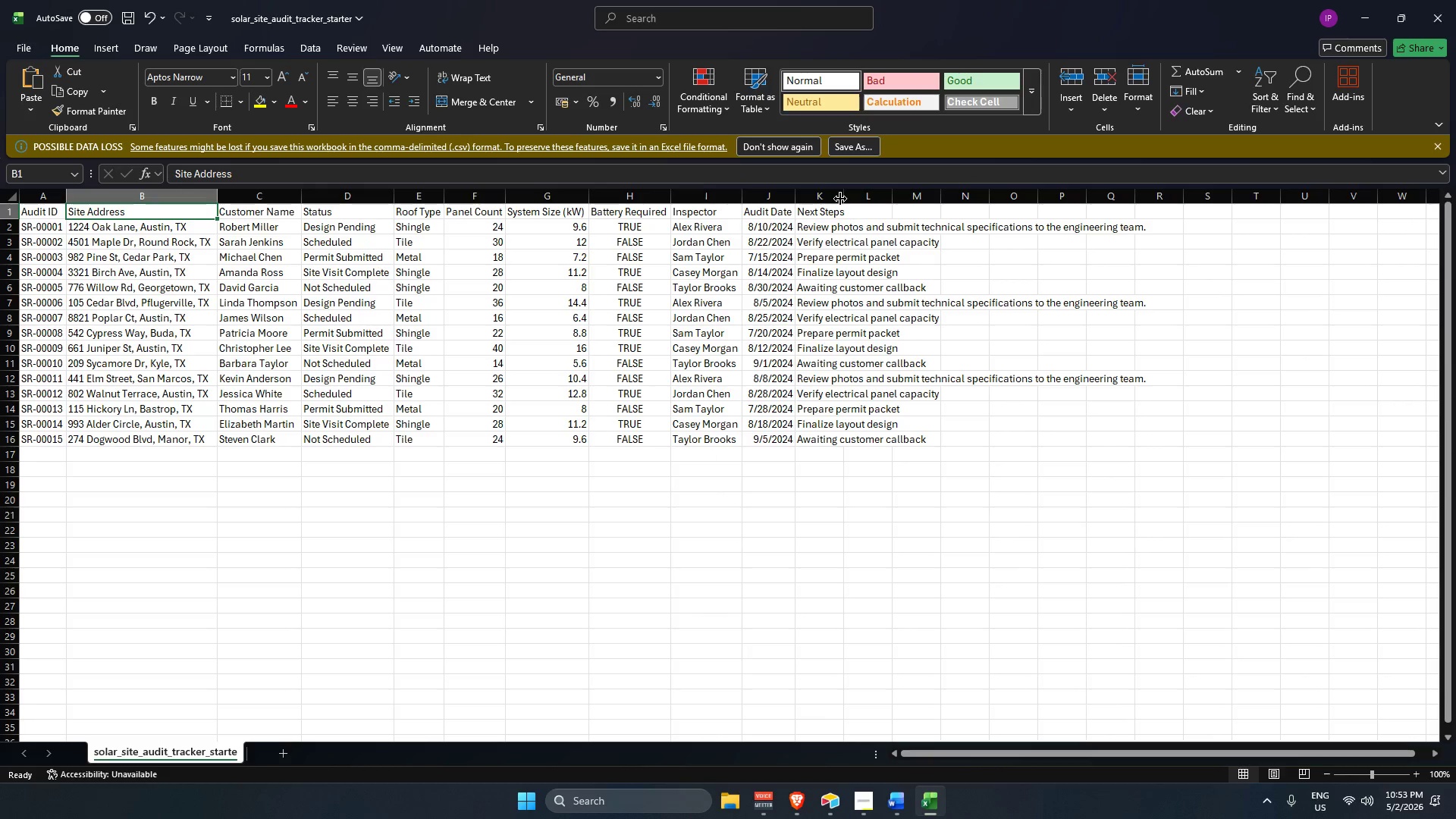 
double_click([843, 199])
 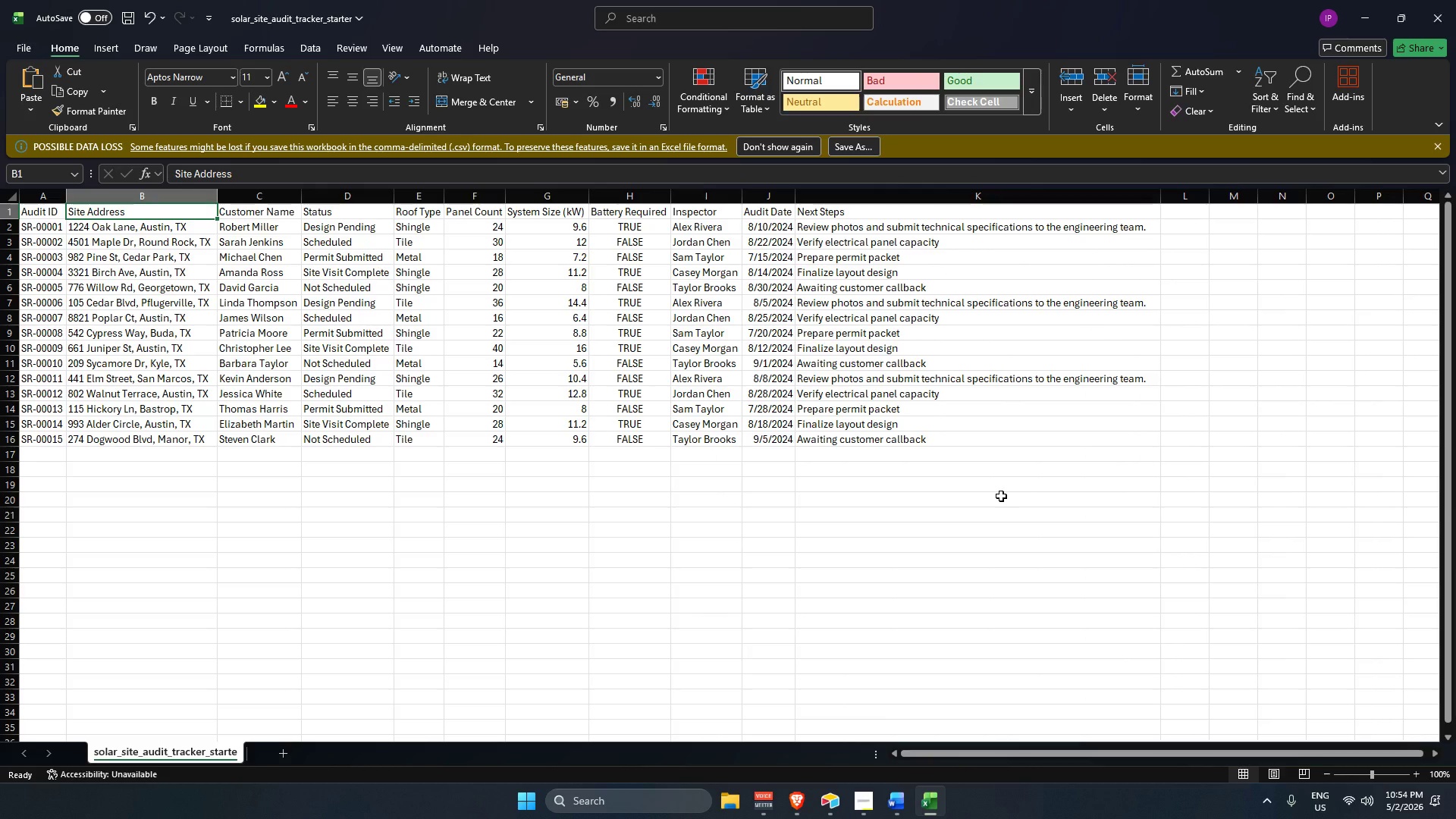 
wait(14.67)
 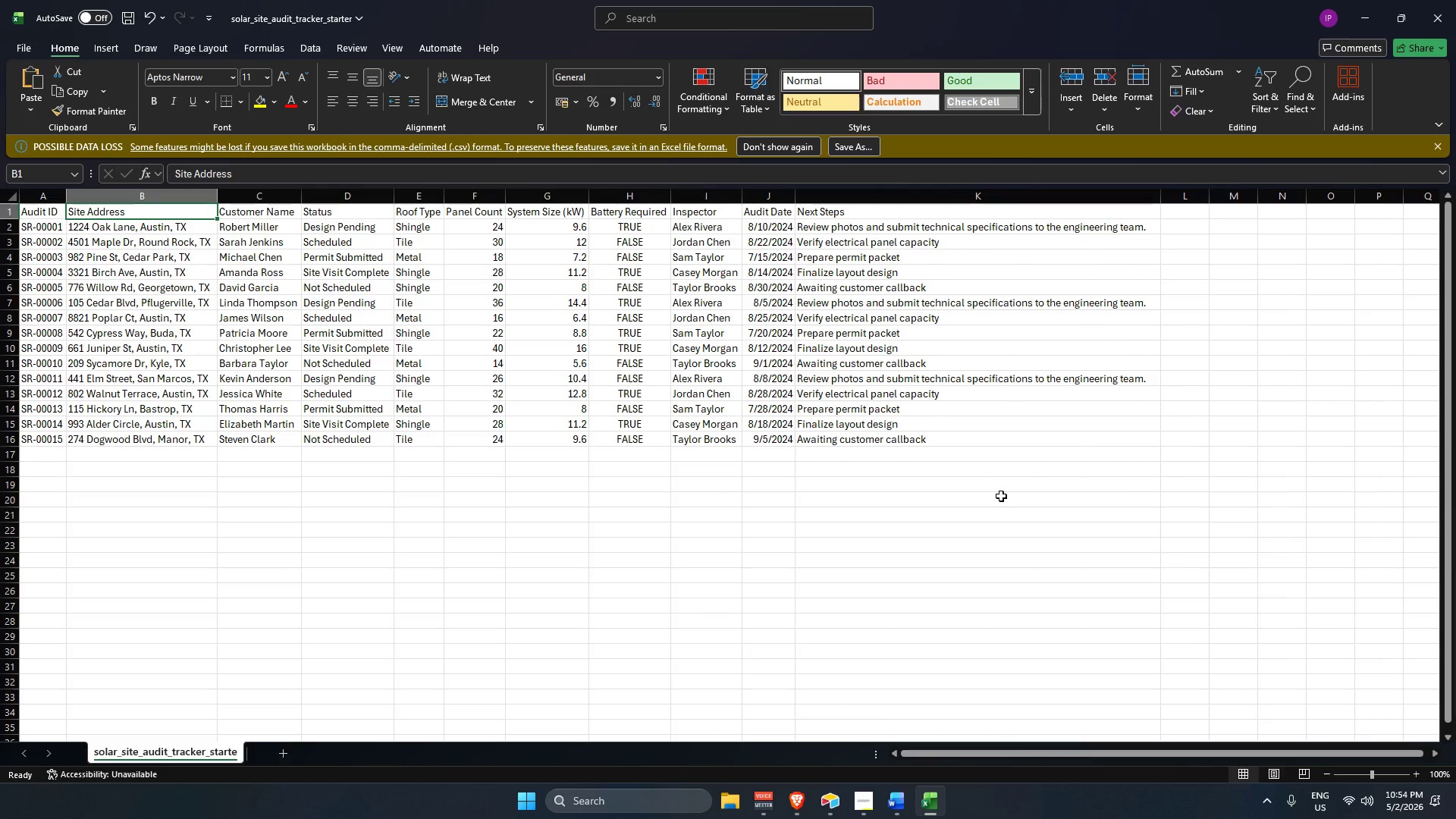 
scroll: coordinate [895, 491], scroll_direction: up, amount: 1.0
 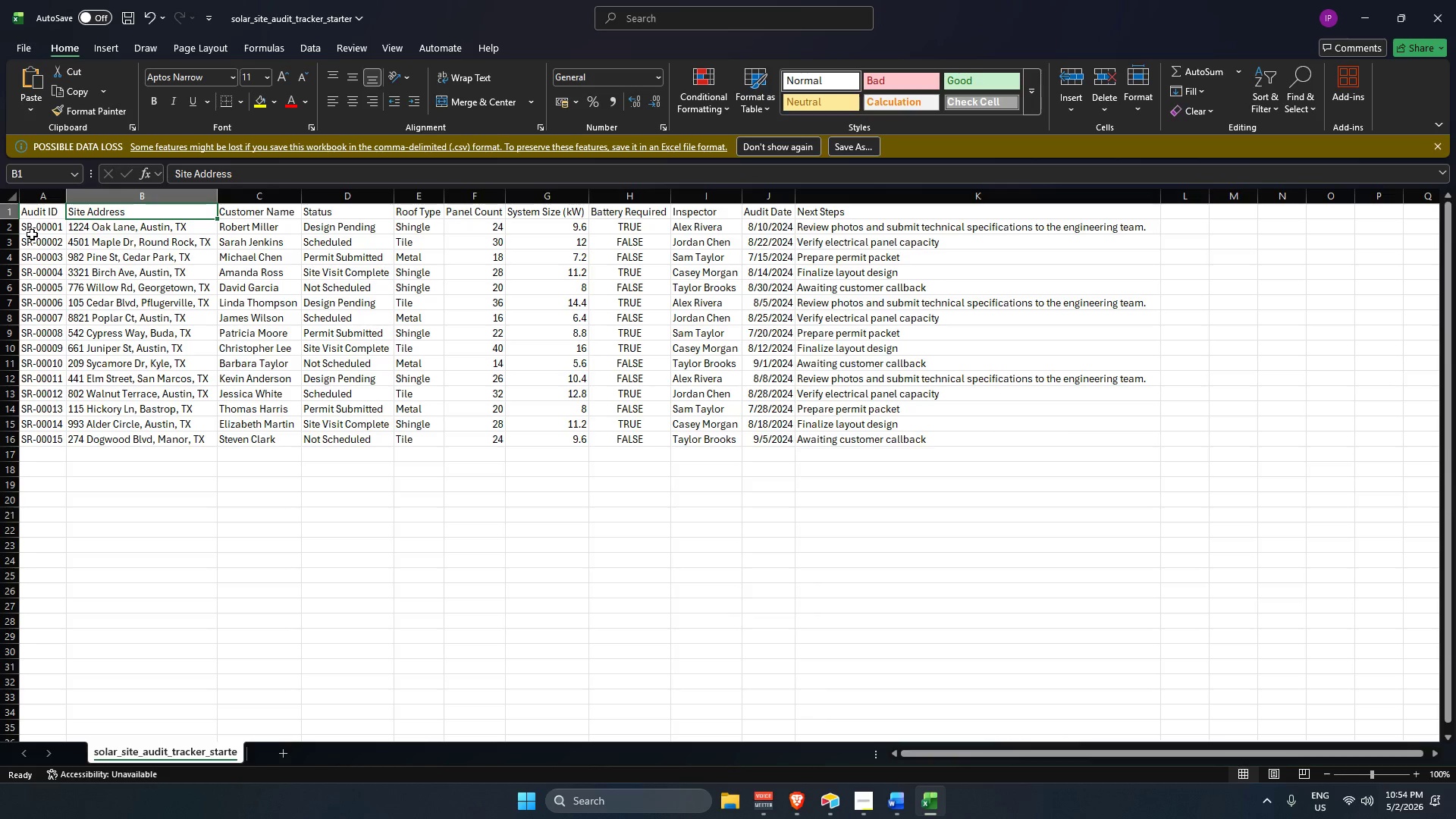 
left_click_drag(start_coordinate=[33, 231], to_coordinate=[40, 432])
 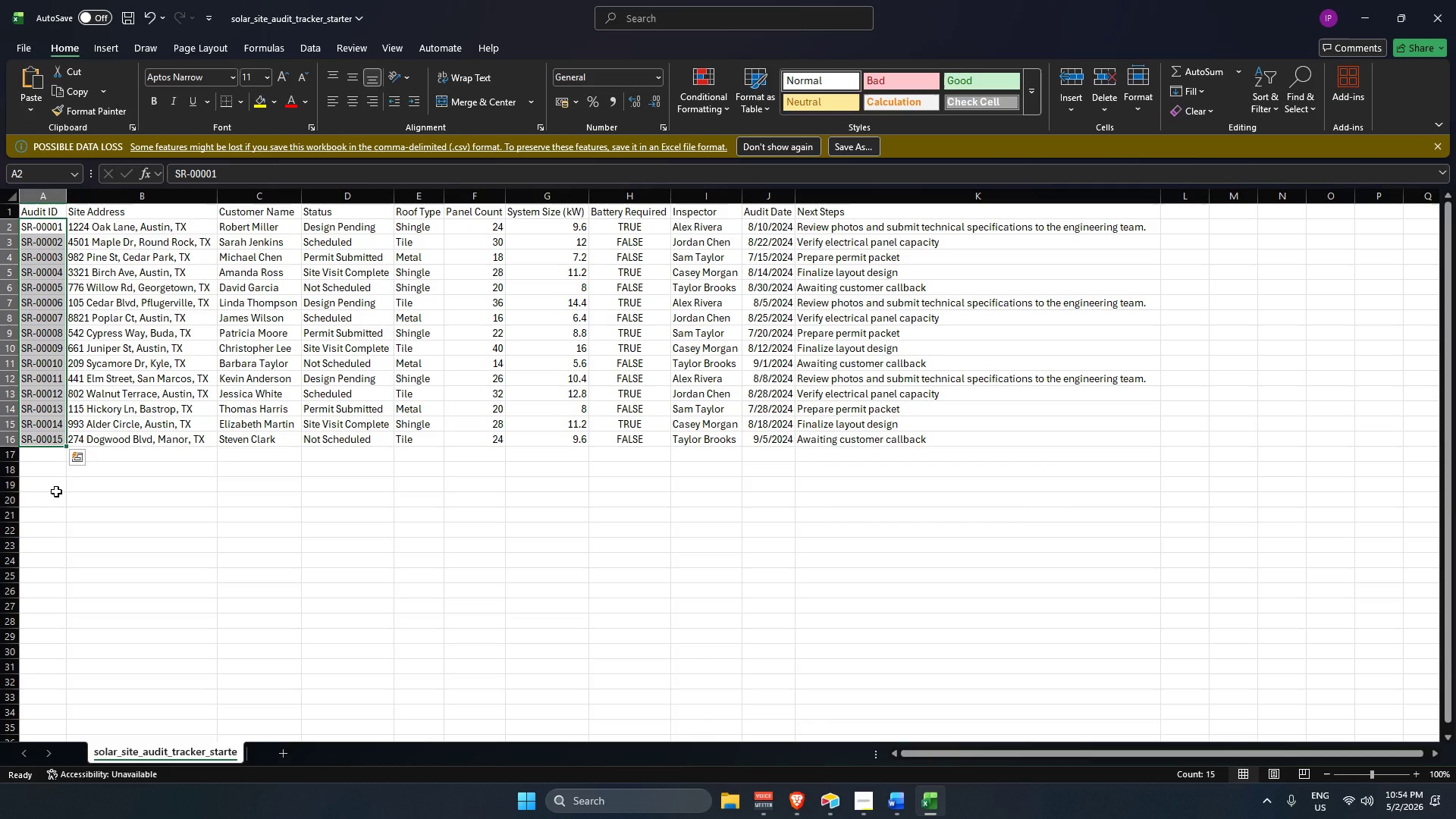 
key(Control+C)
 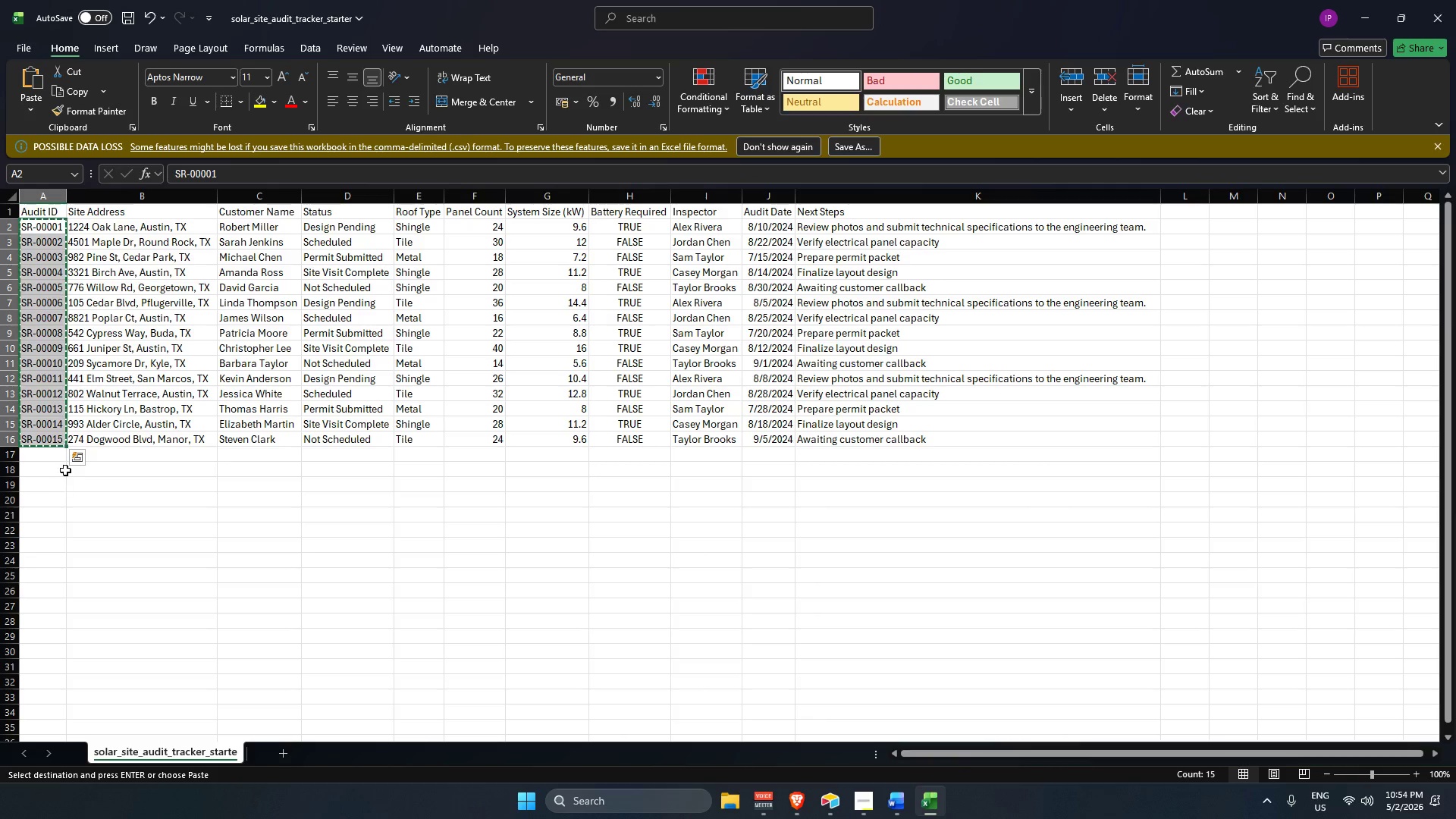 
key(Alt+AltLeft)
 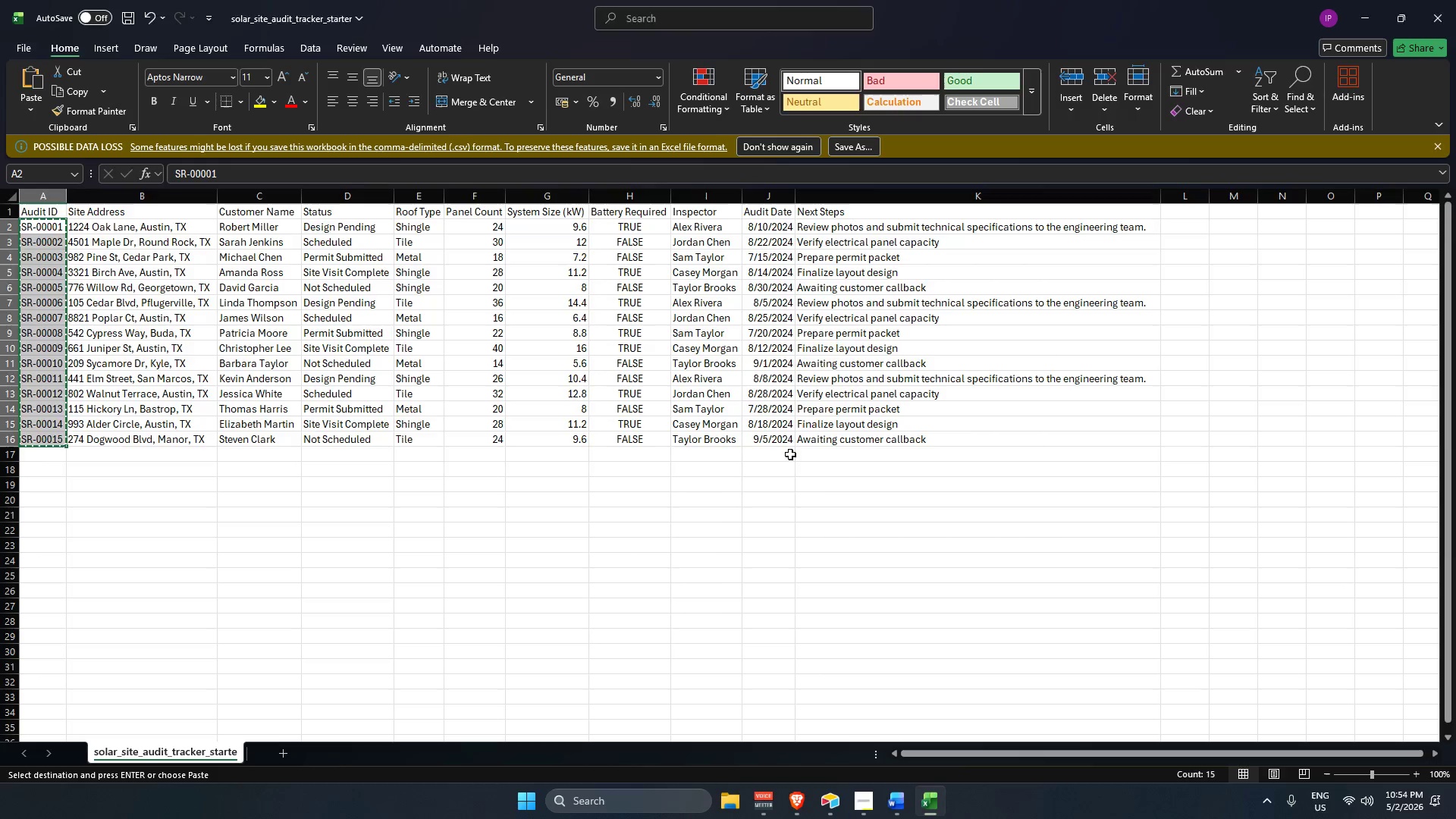 
key(Alt+Tab)
 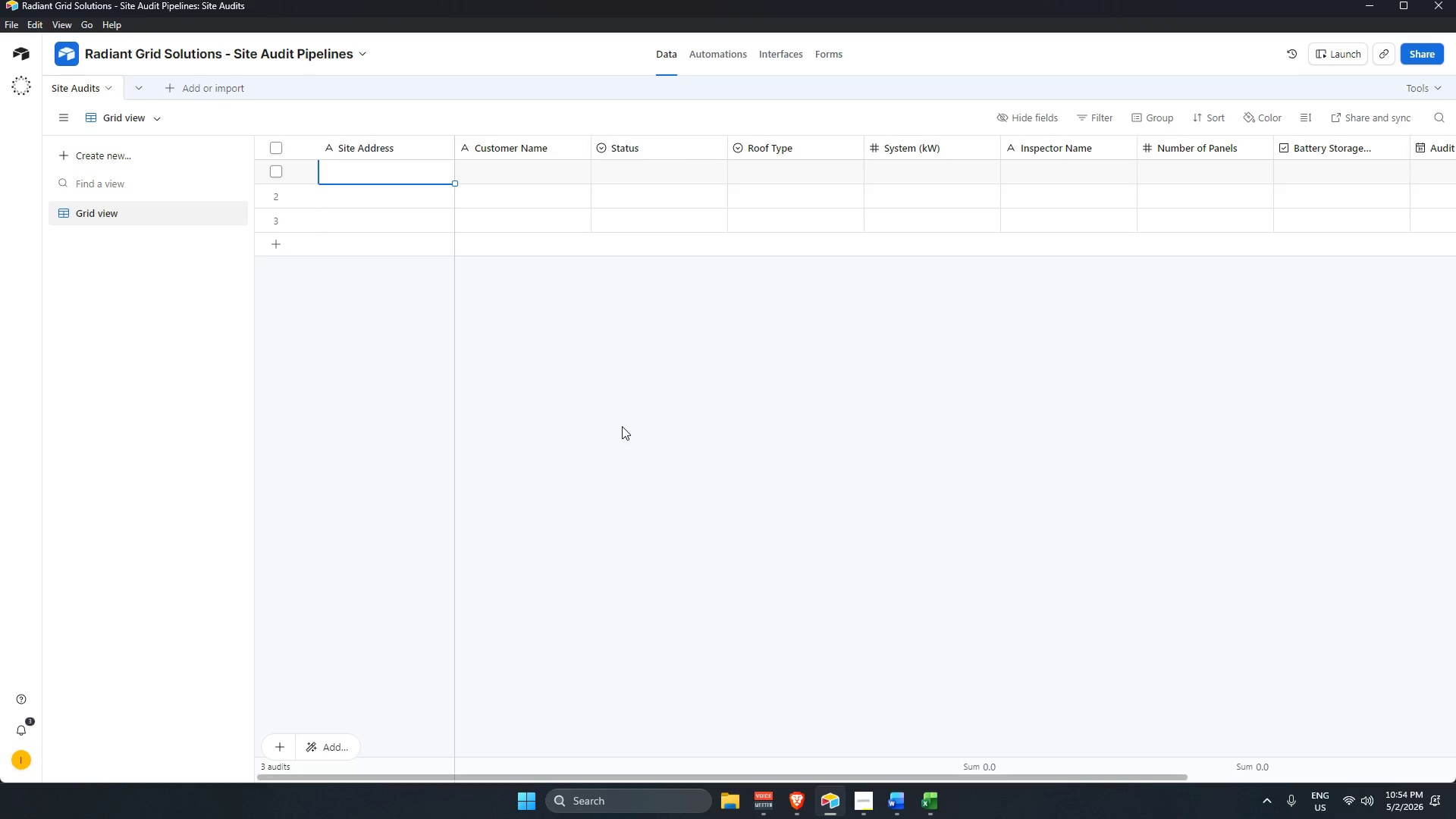 
hold_key(key=AltLeft, duration=0.44)
 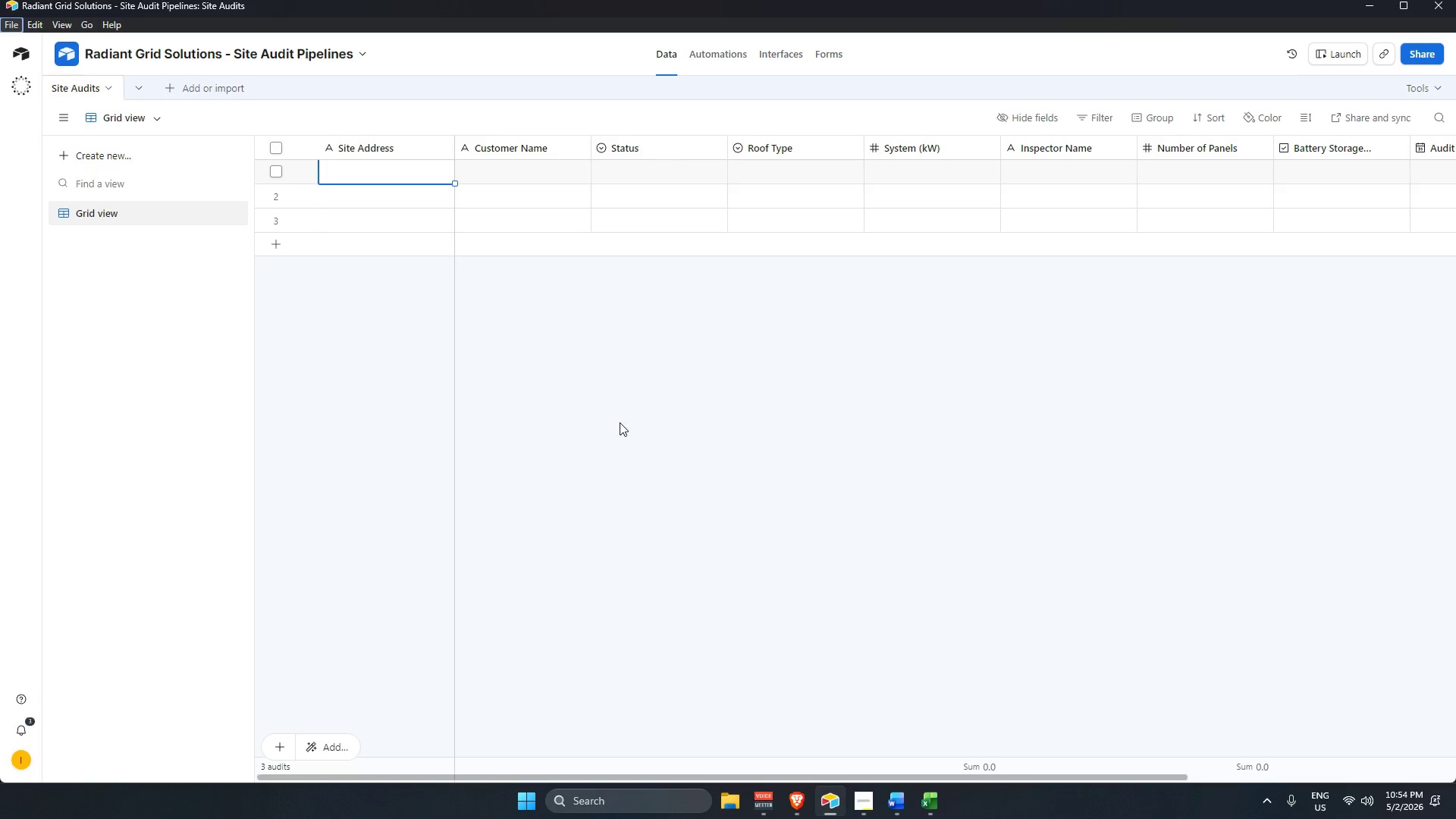 
key(Alt+AltLeft)
 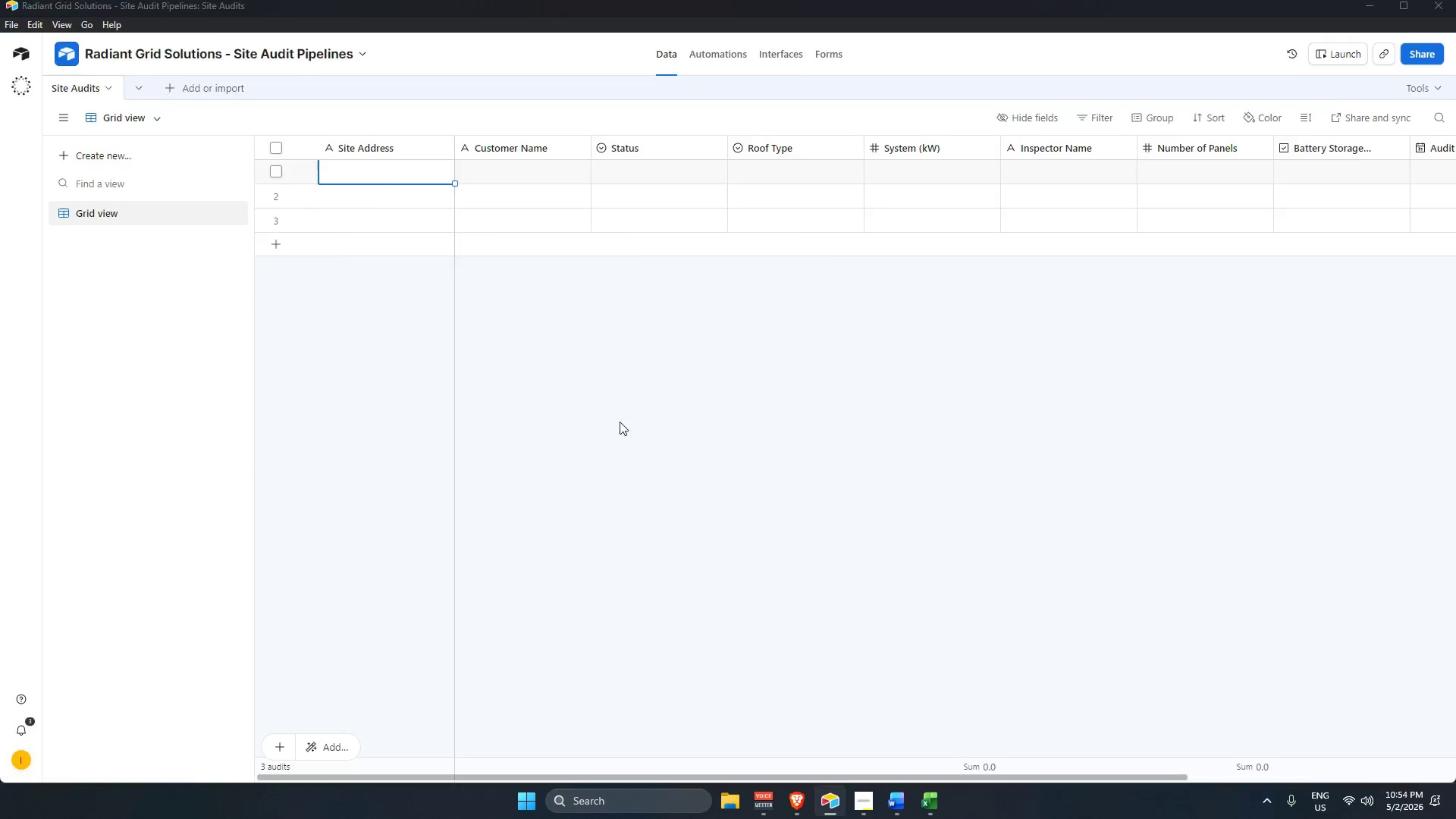 
key(Alt+Tab)
 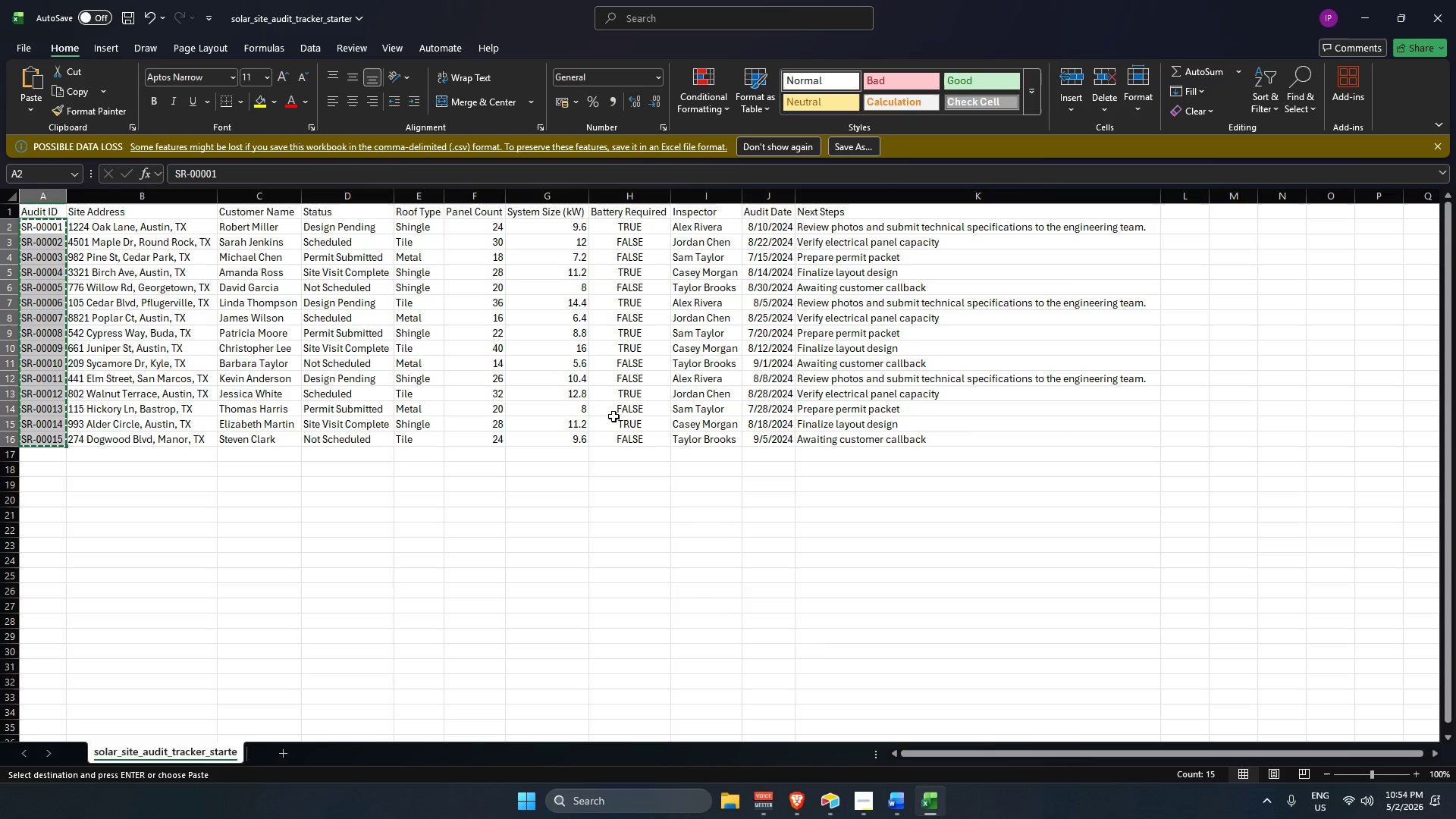 
key(Alt+AltLeft)
 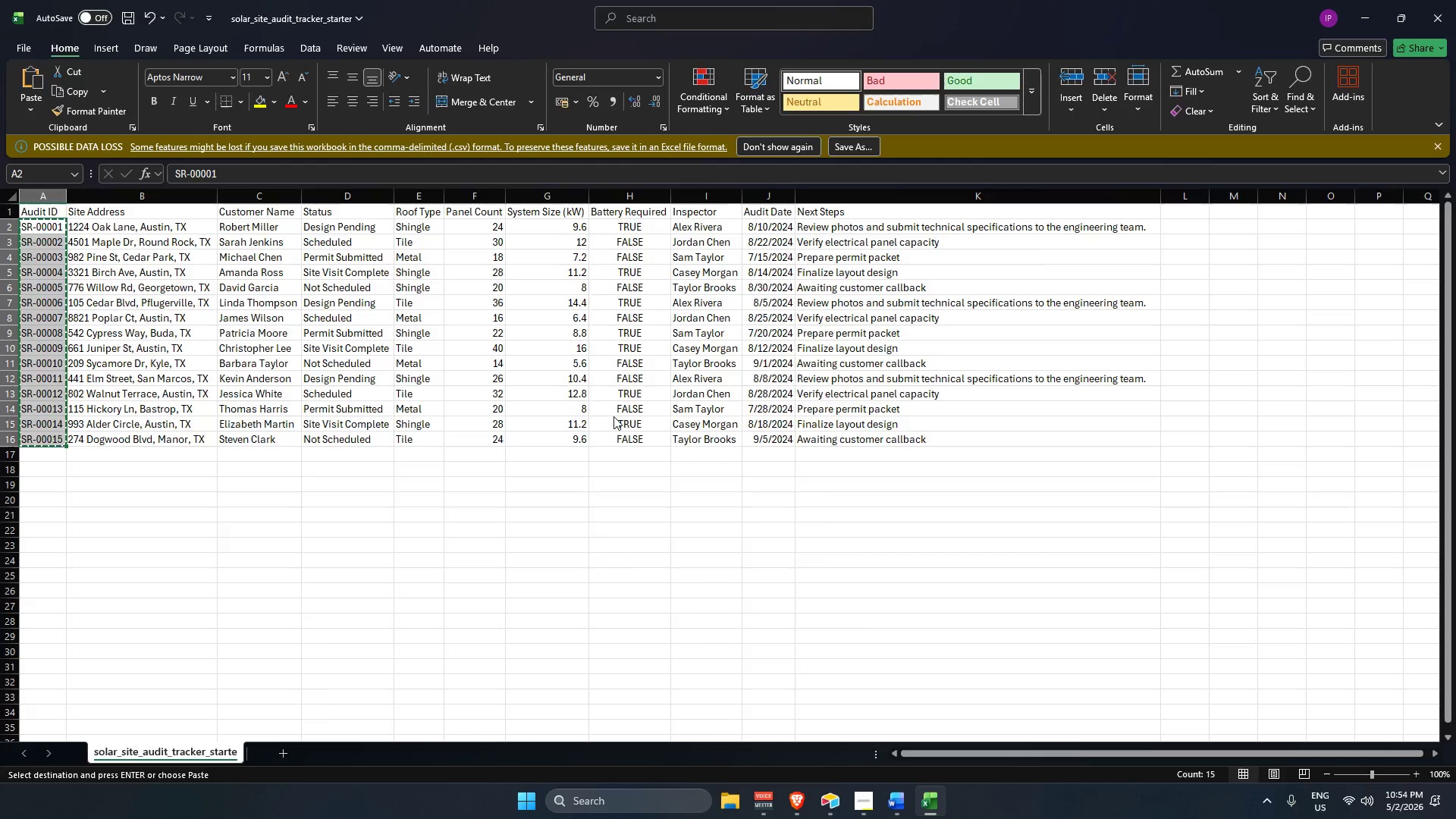 
key(Alt+Tab)
 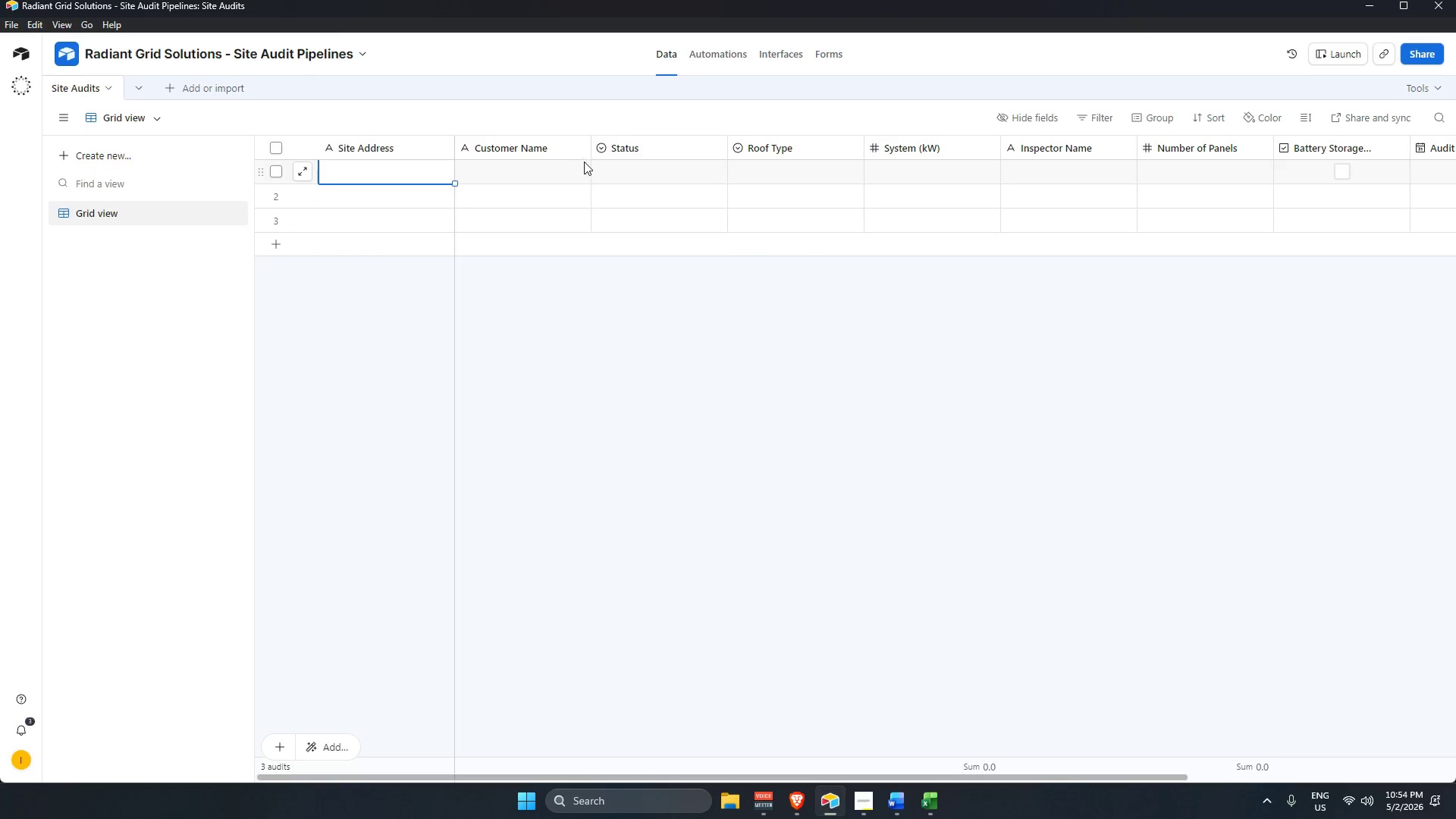 
key(Alt+AltLeft)
 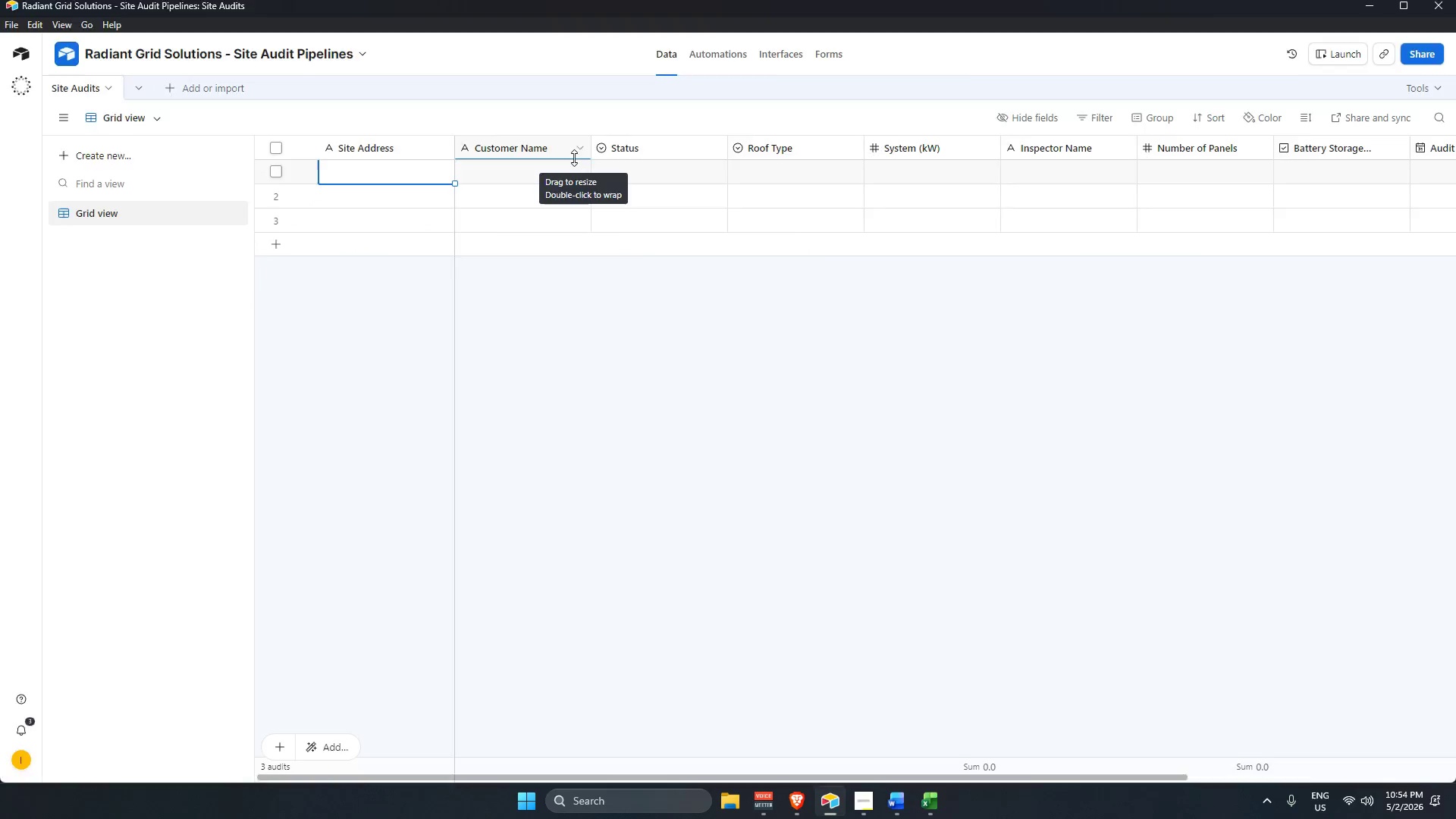 
key(Alt+Tab)
 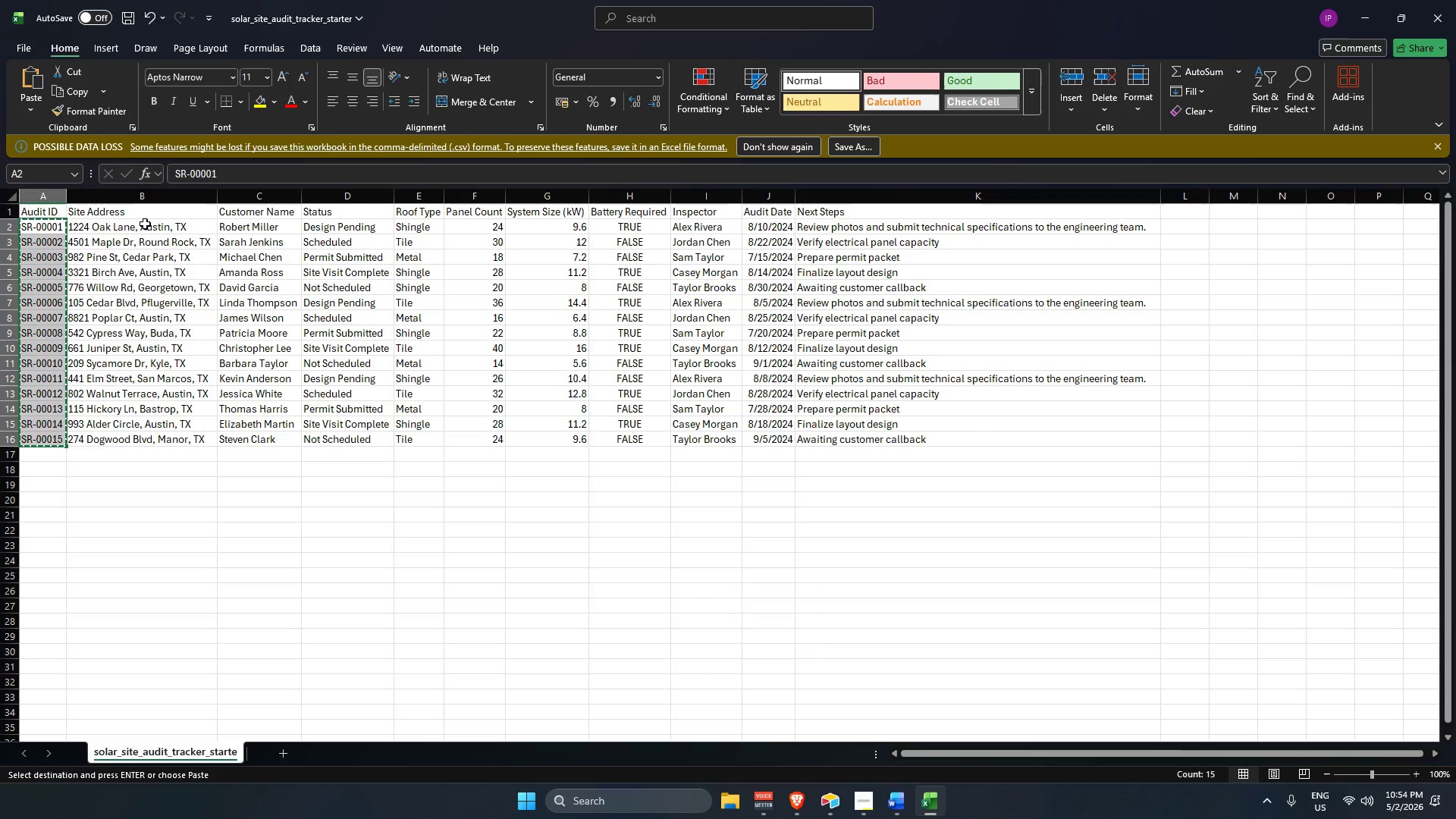 
scroll: coordinate [574, 158], scroll_direction: up, amount: 2.0
 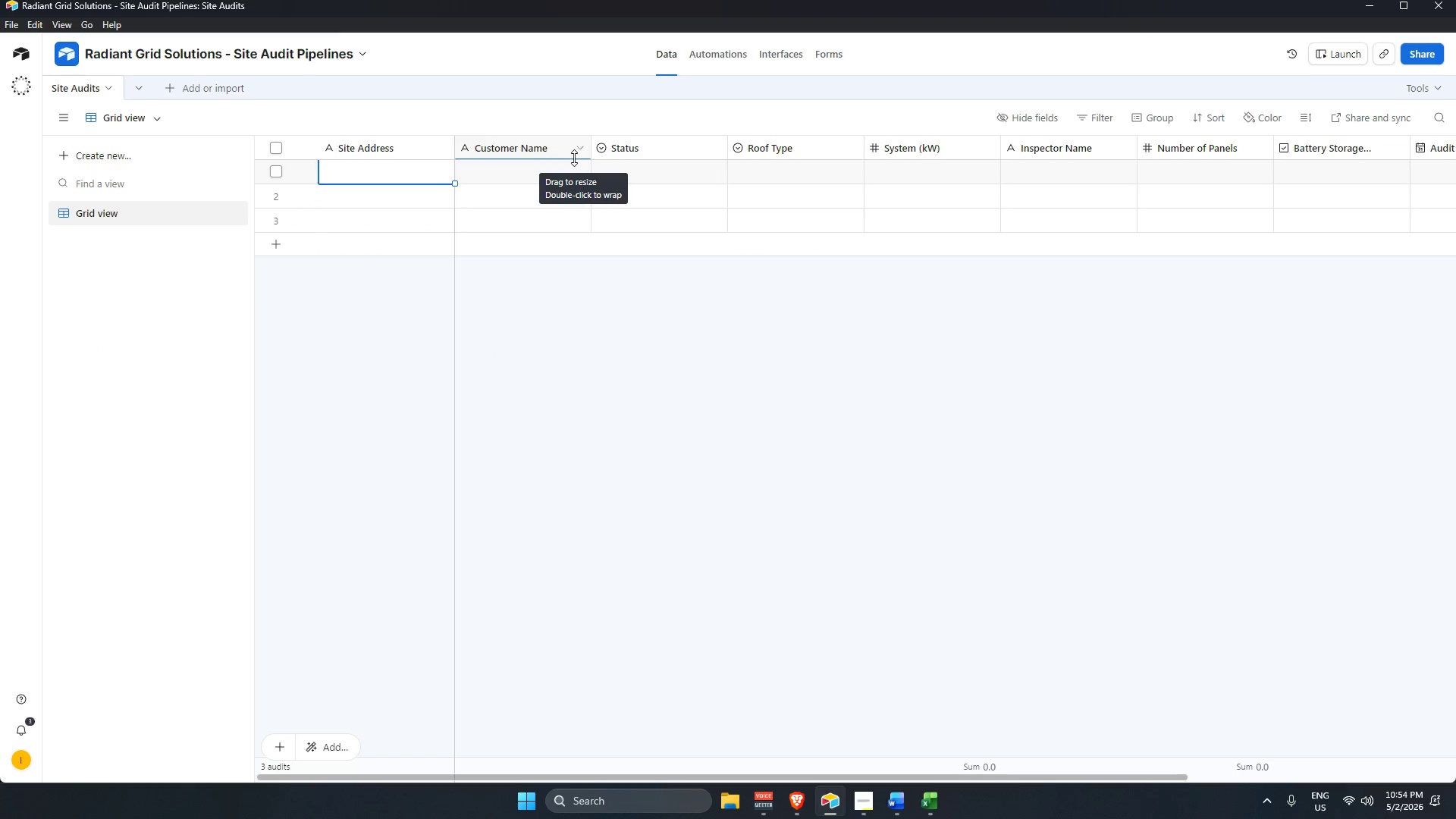 
key(Alt+AltLeft)
 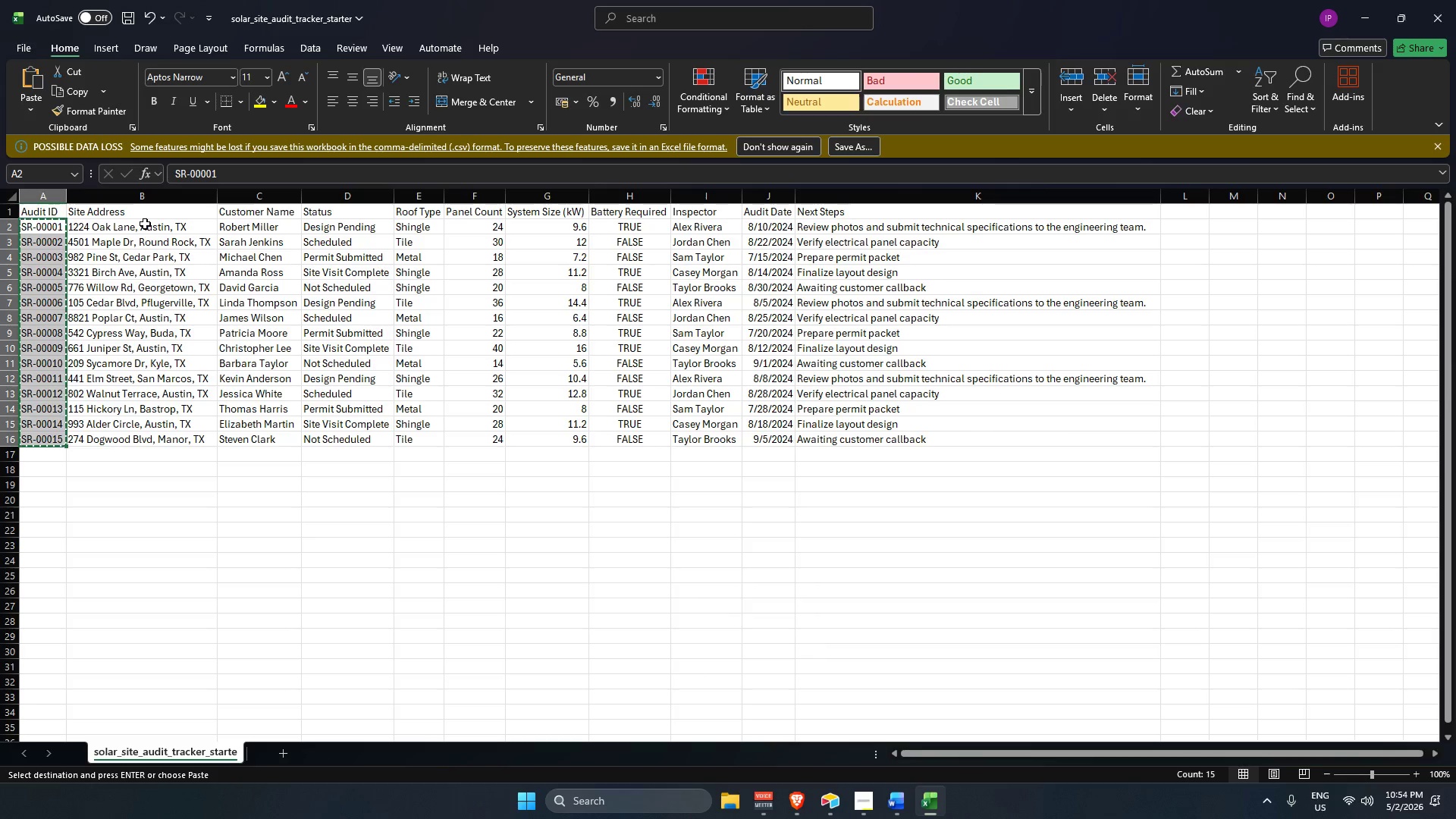 
key(Alt+Tab)
 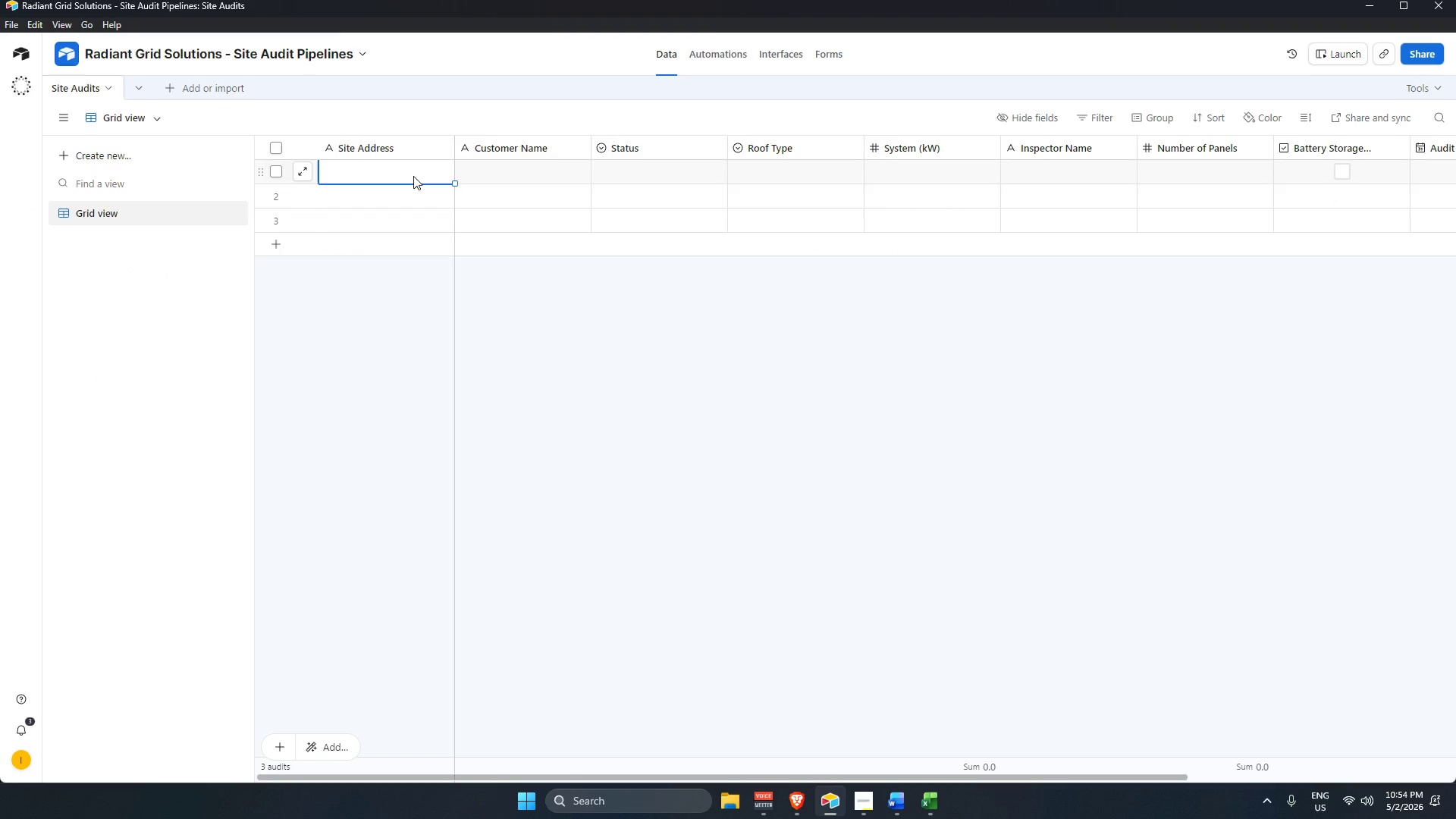 
key(Alt+AltLeft)
 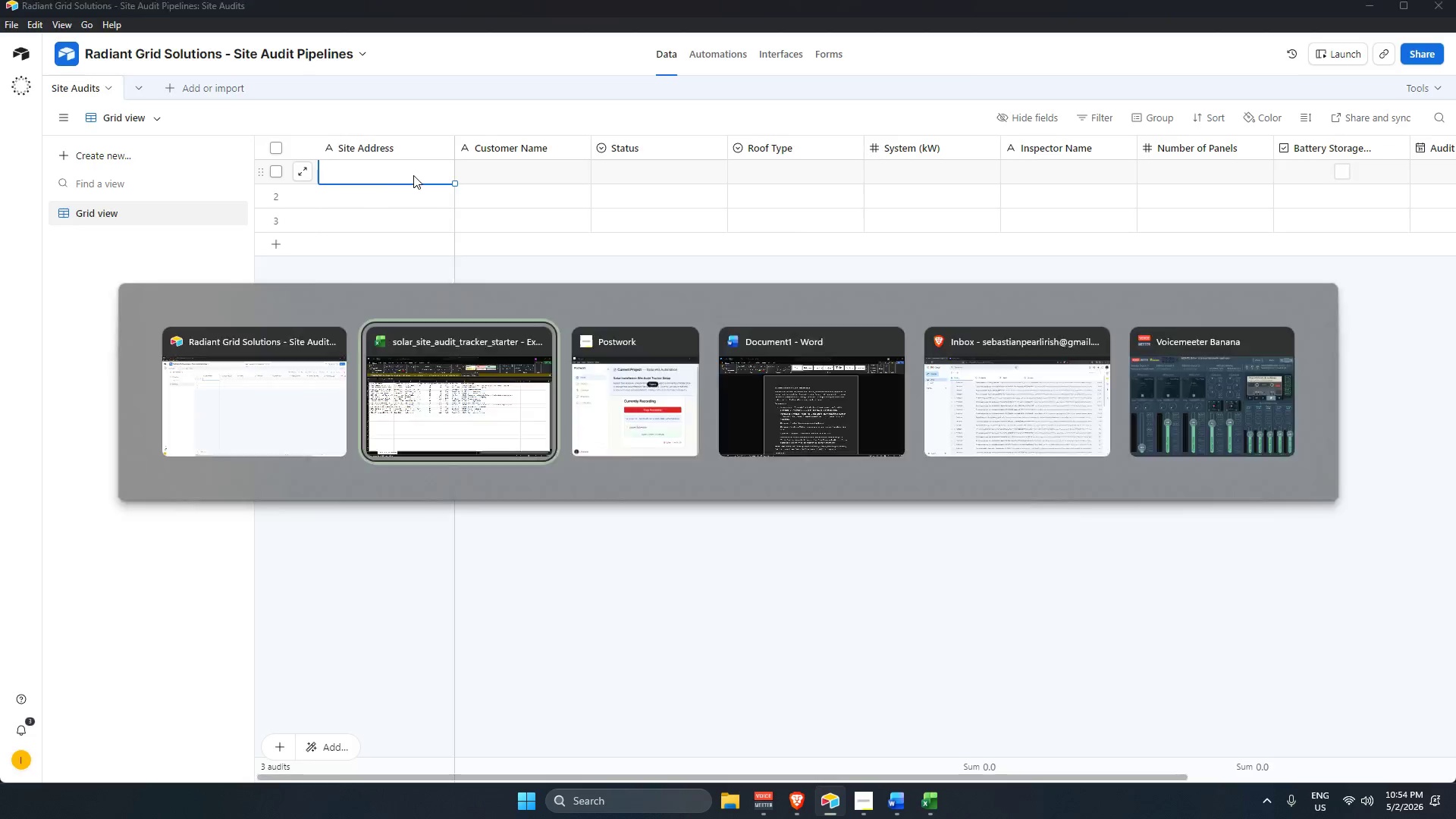 
key(Alt+Tab)
 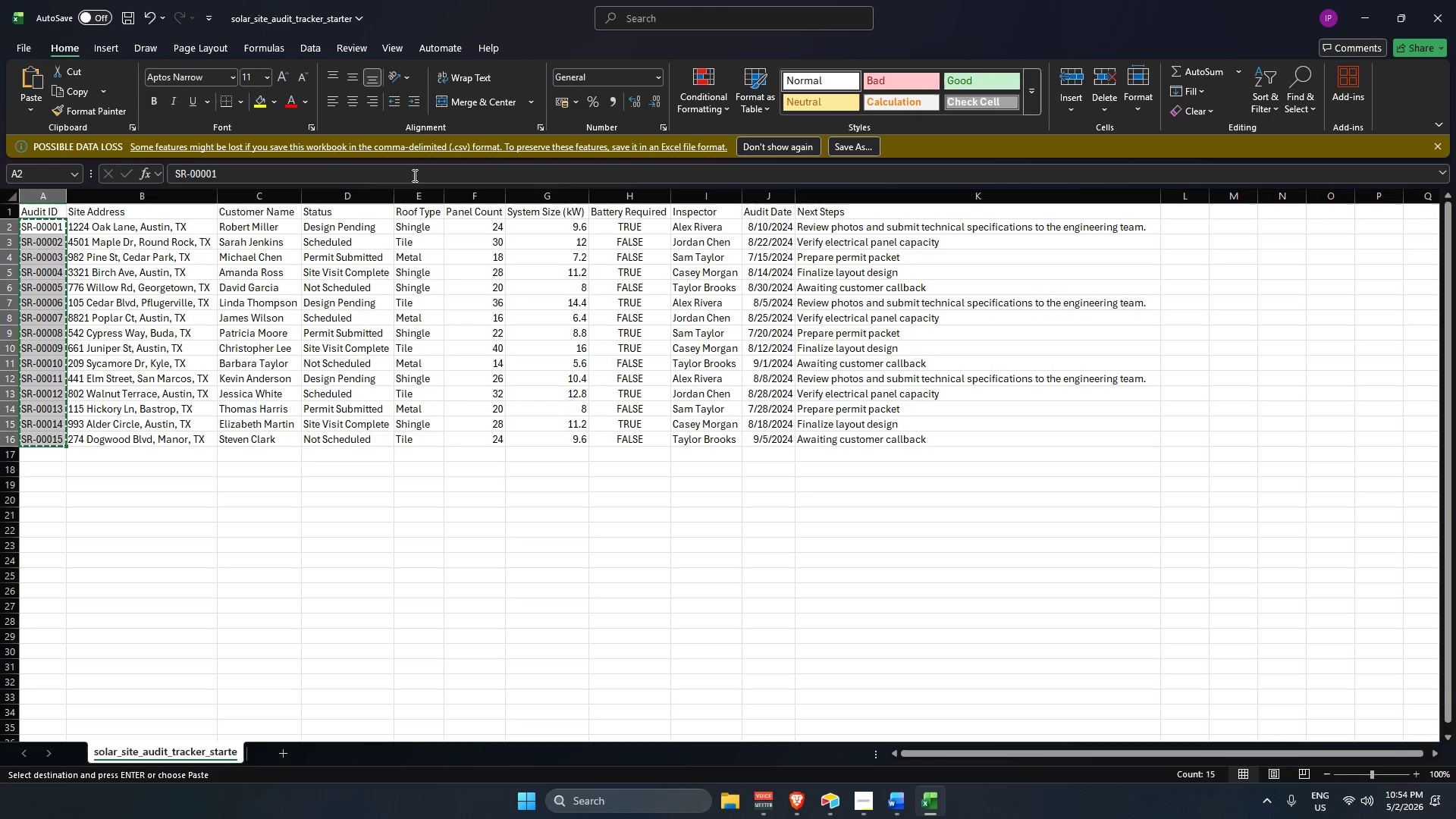 
key(Alt+AltLeft)
 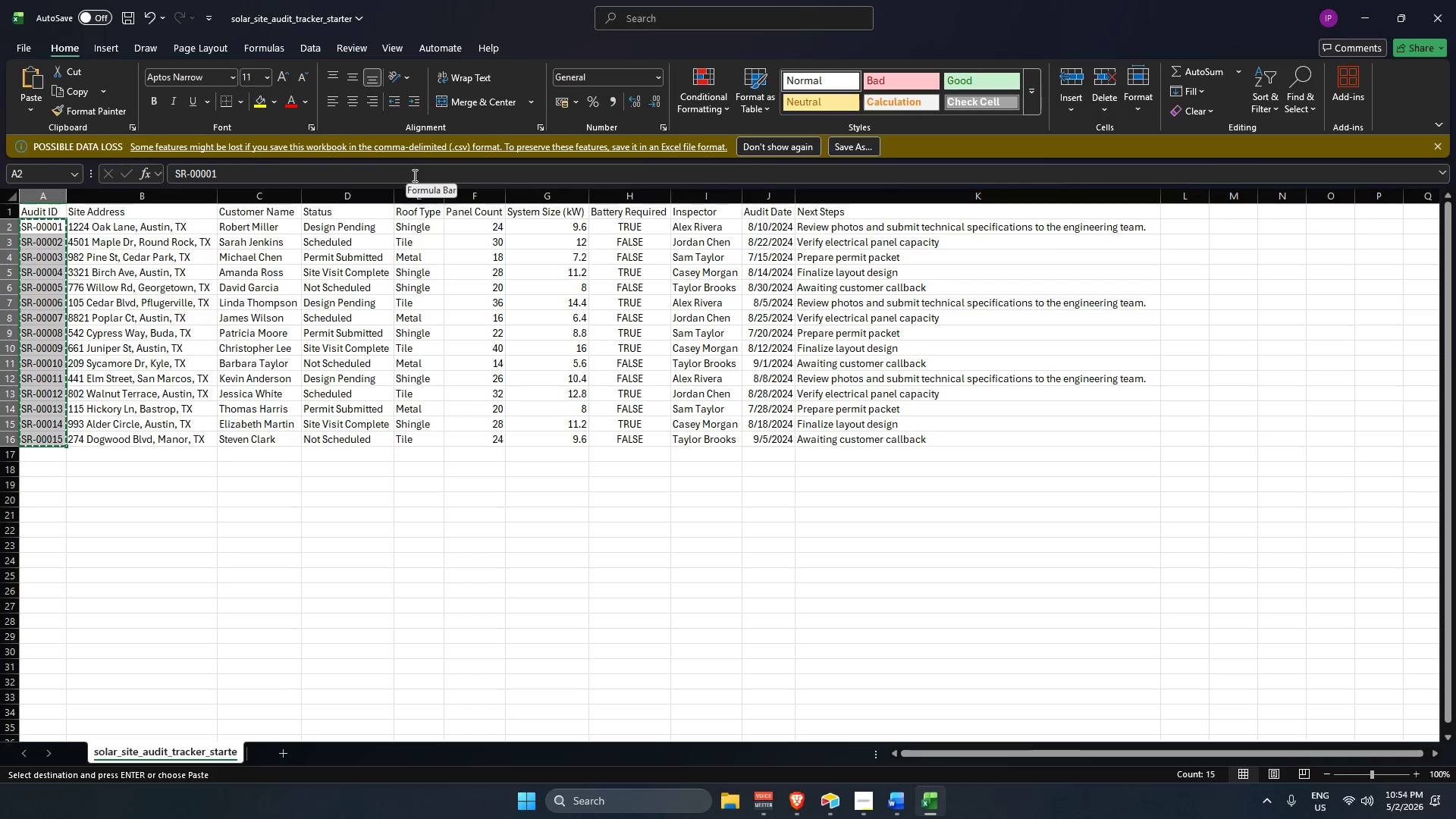 
key(Alt+Tab)
 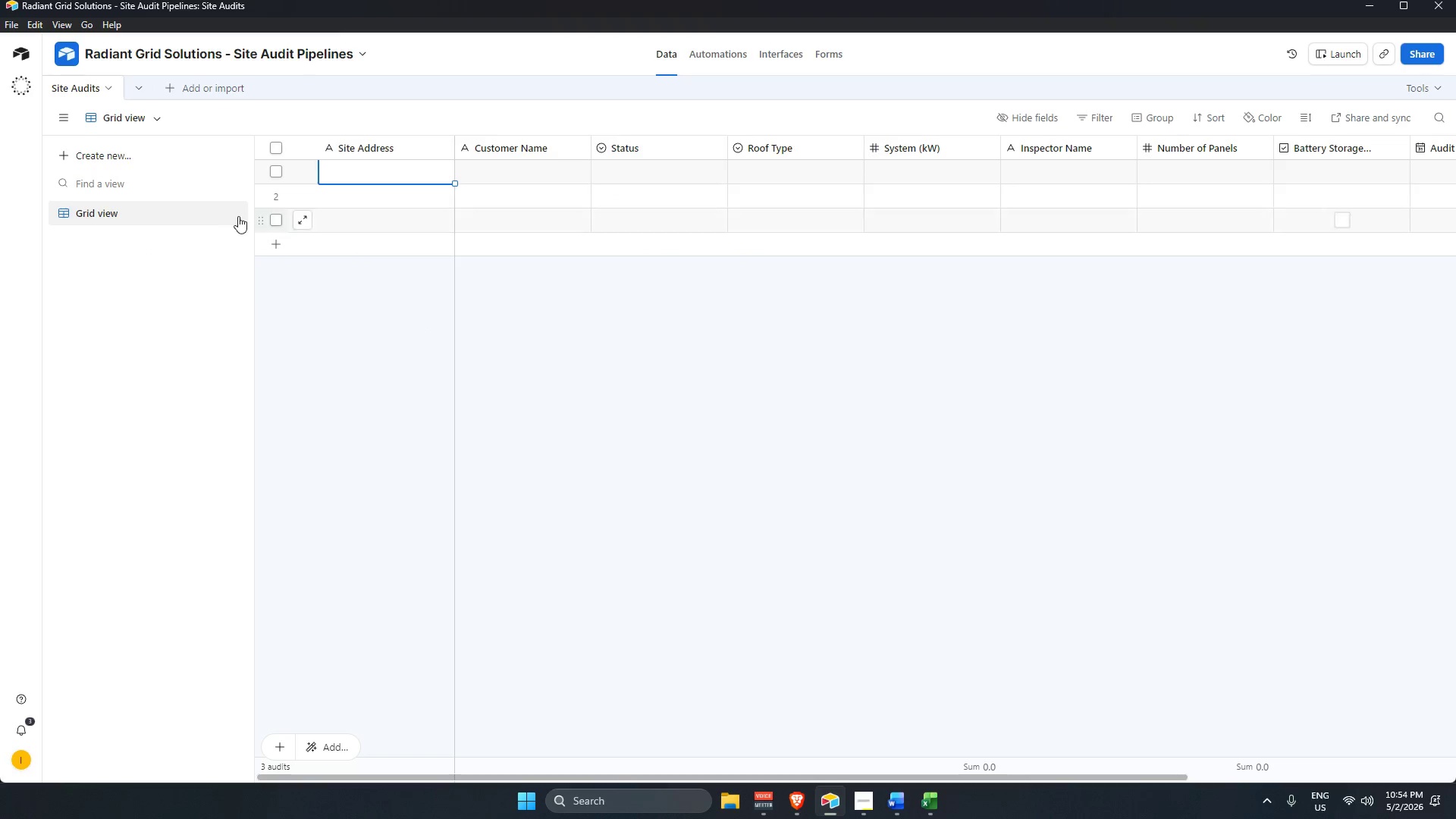 
double_click([403, 152])
 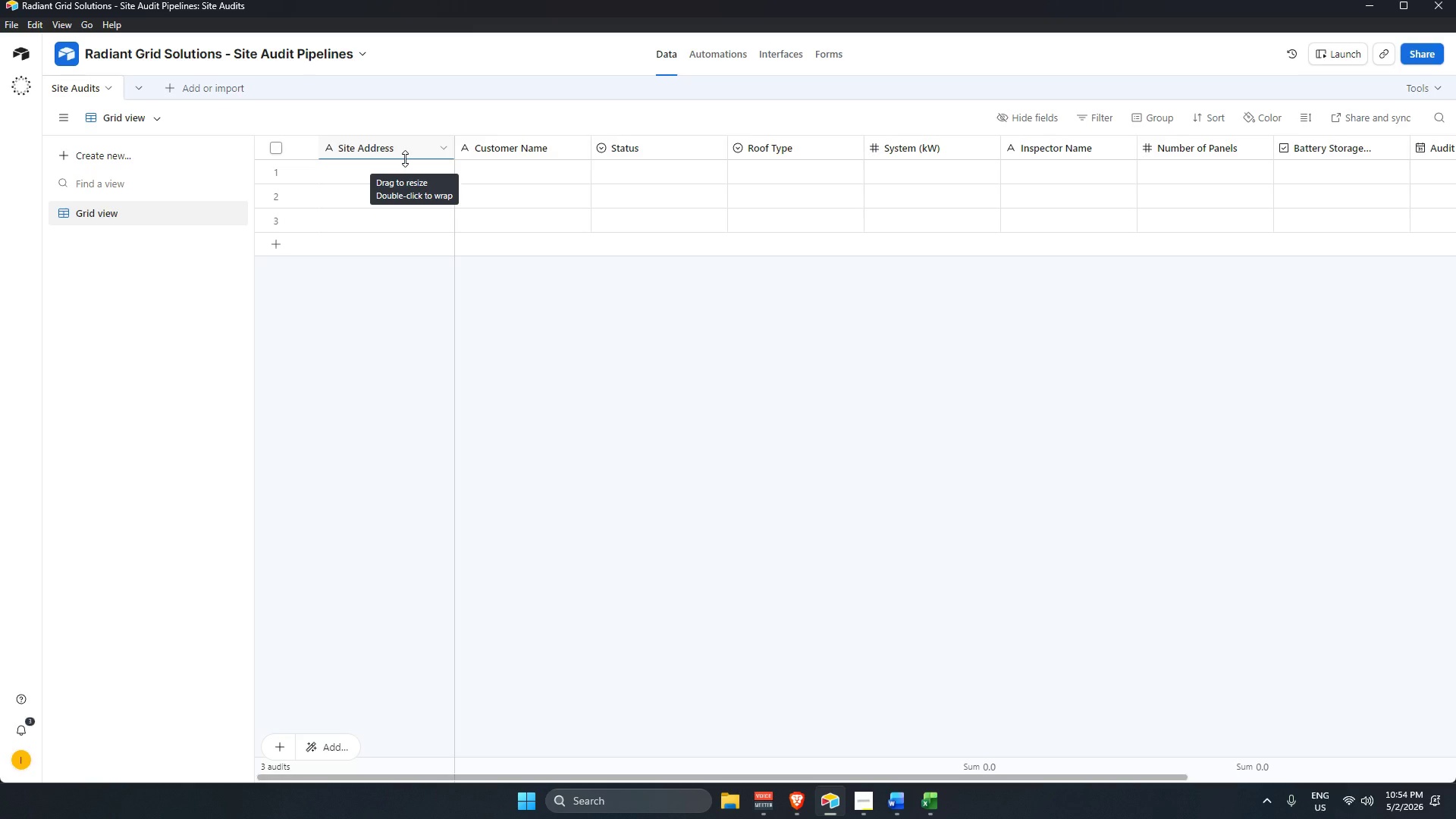 
wait(11.33)
 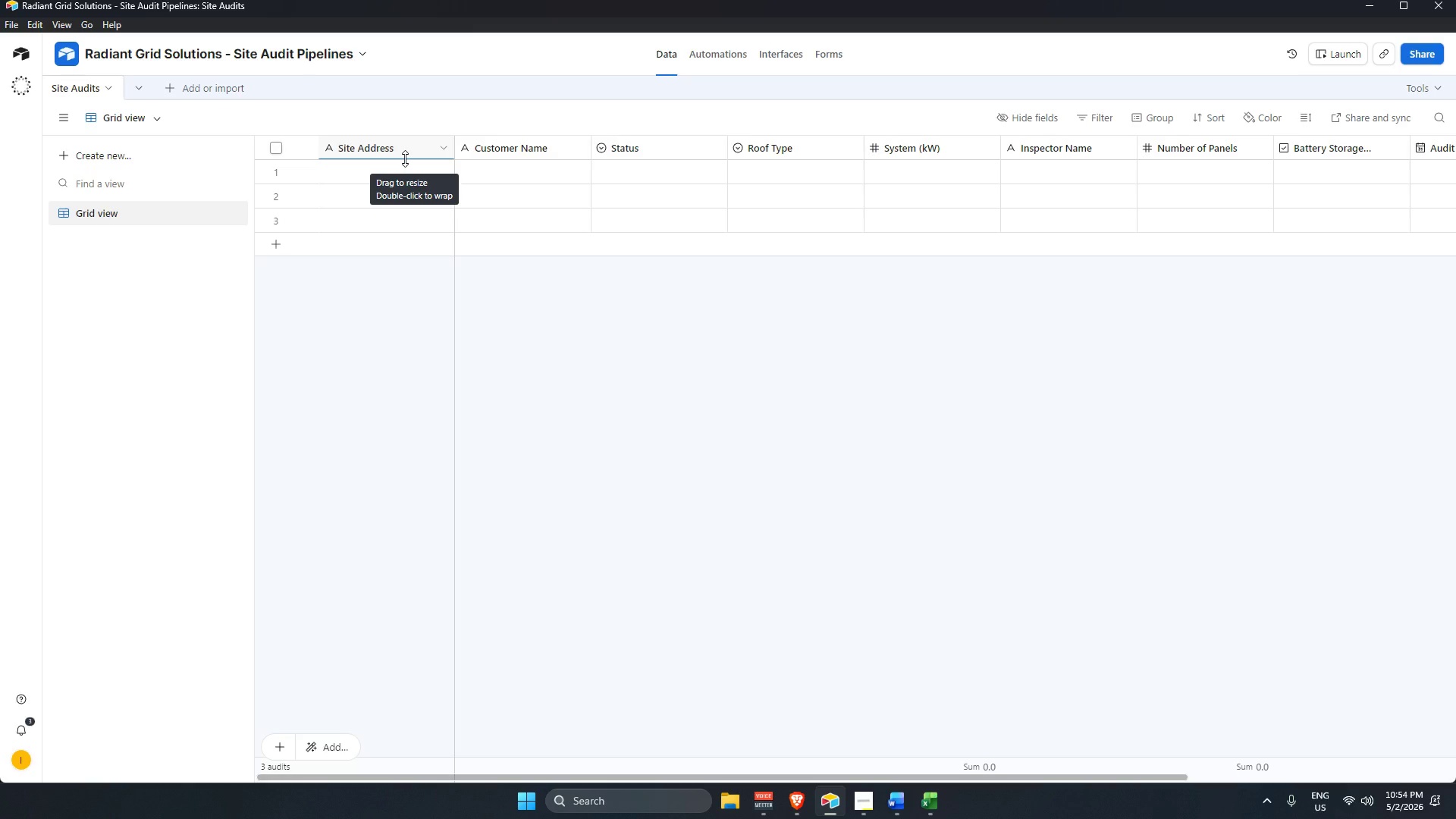 
right_click([419, 146])
 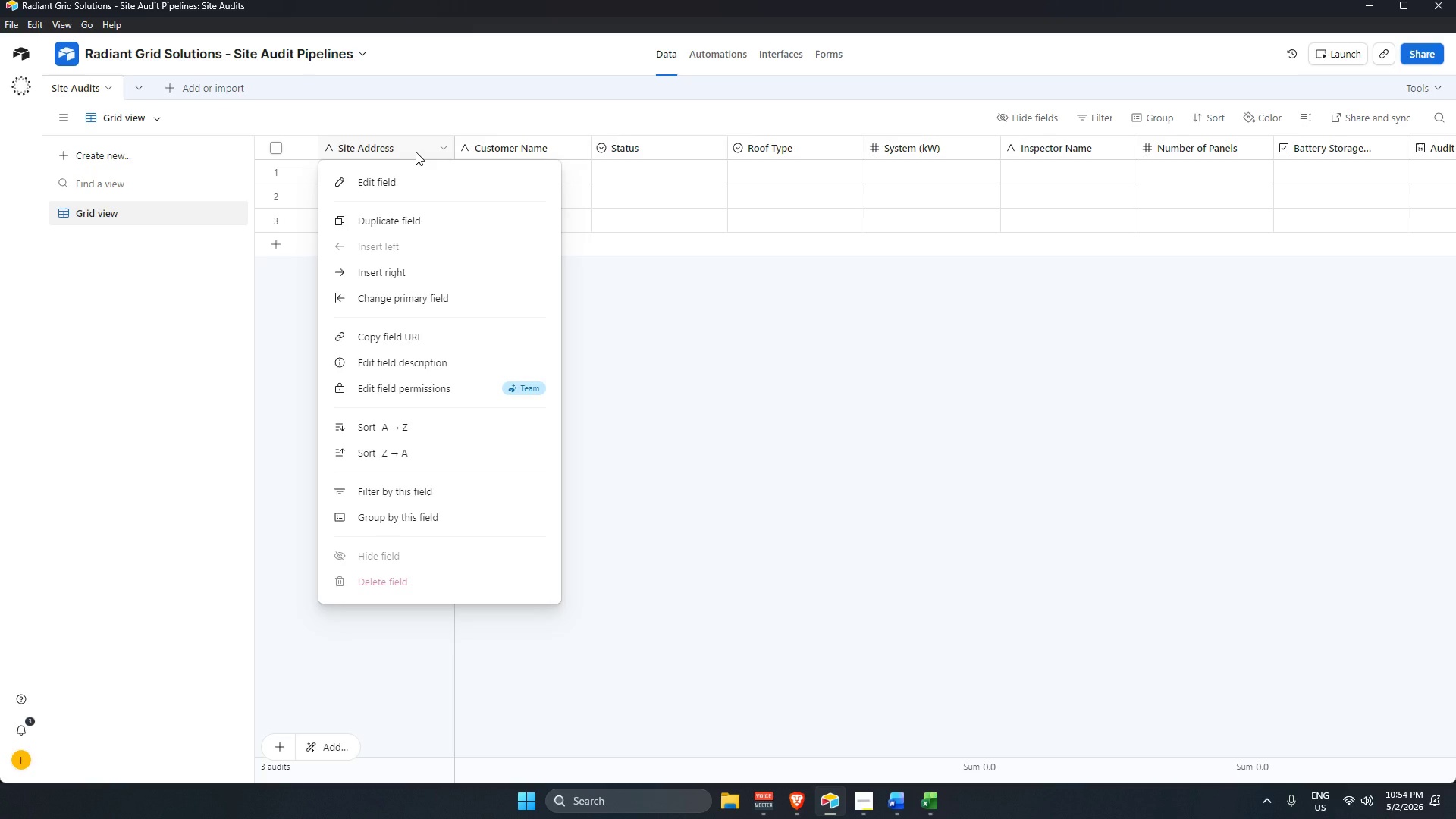 
wait(18.66)
 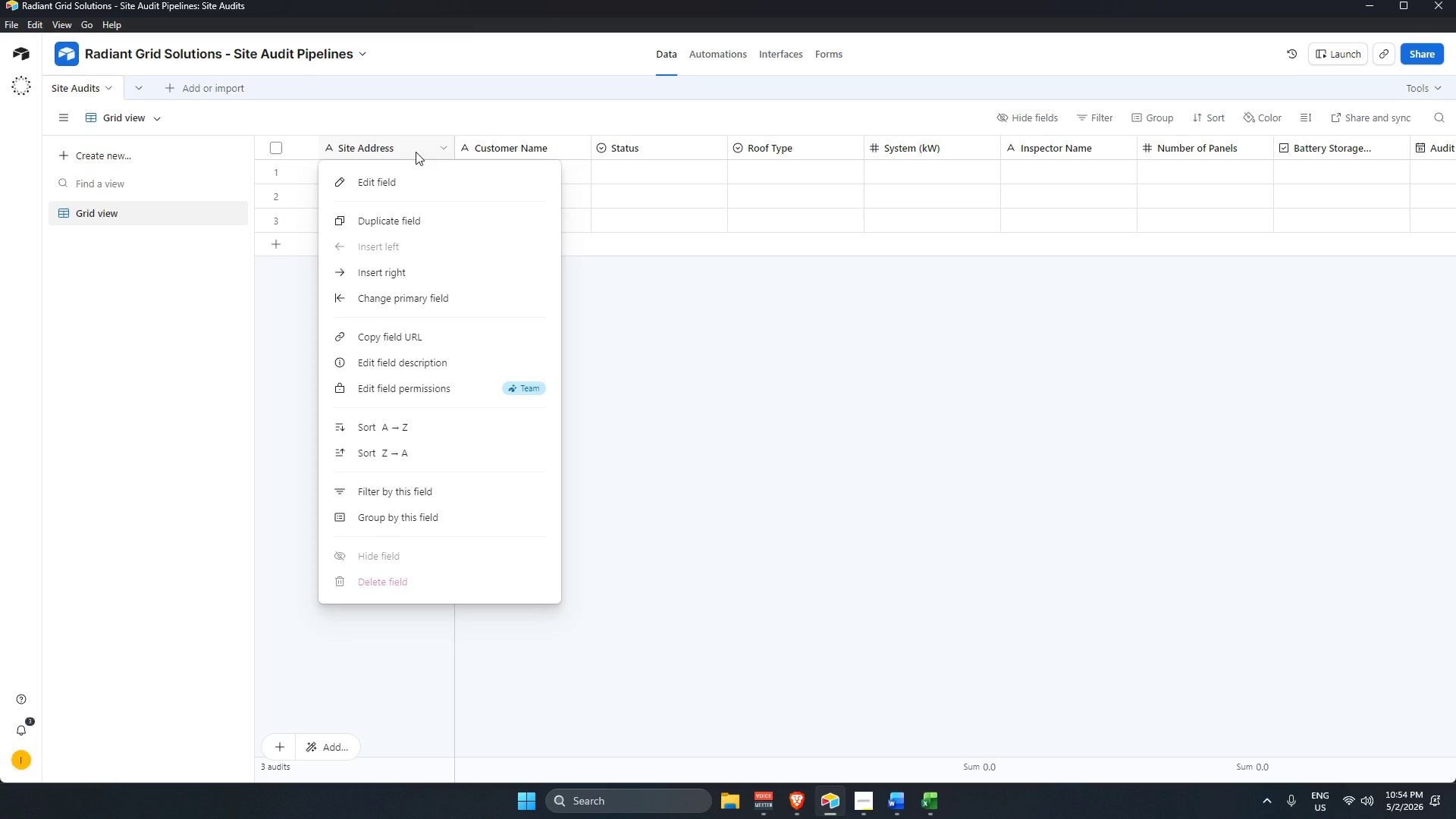 
left_click([418, 300])
 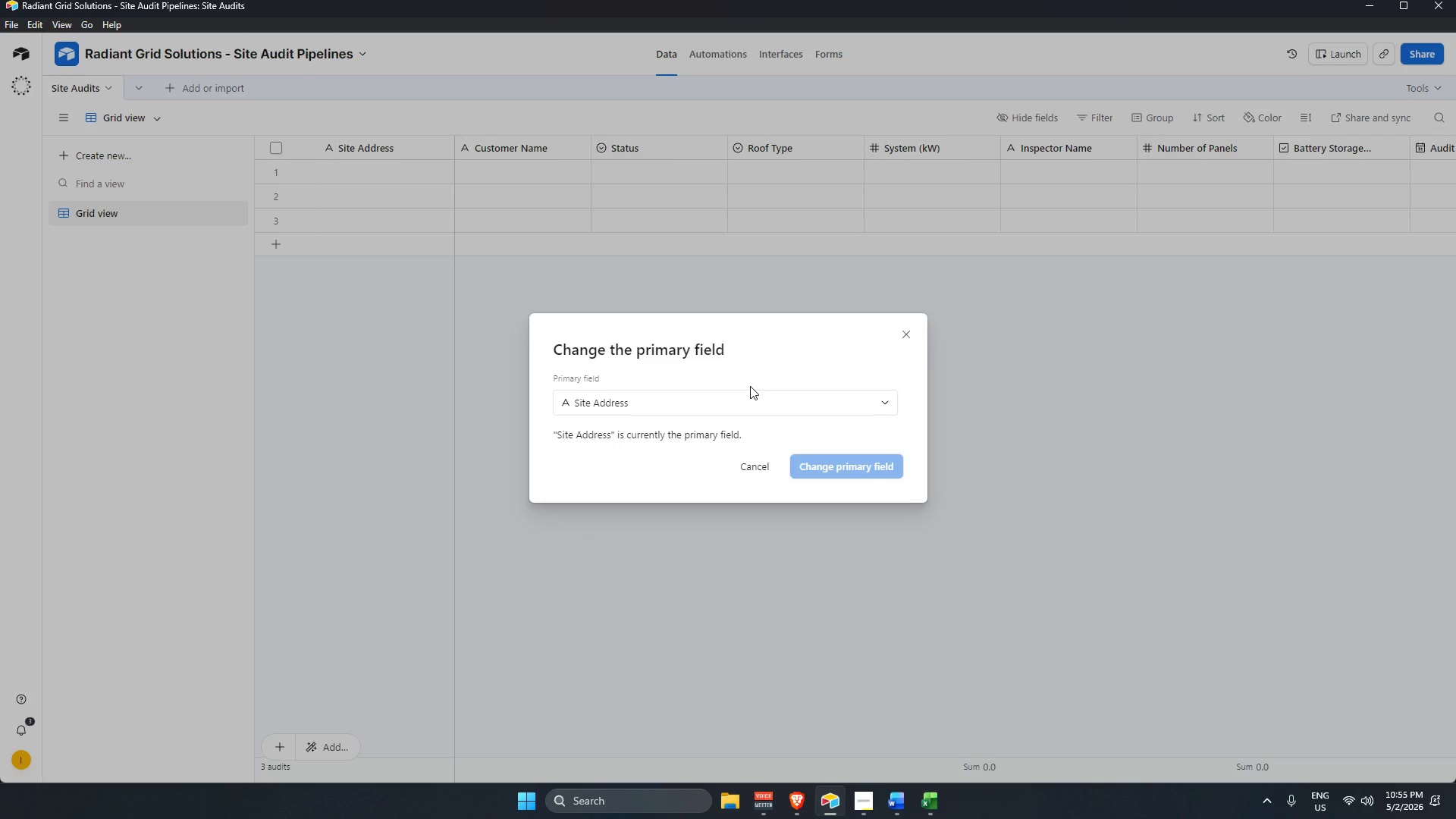 
double_click([757, 396])
 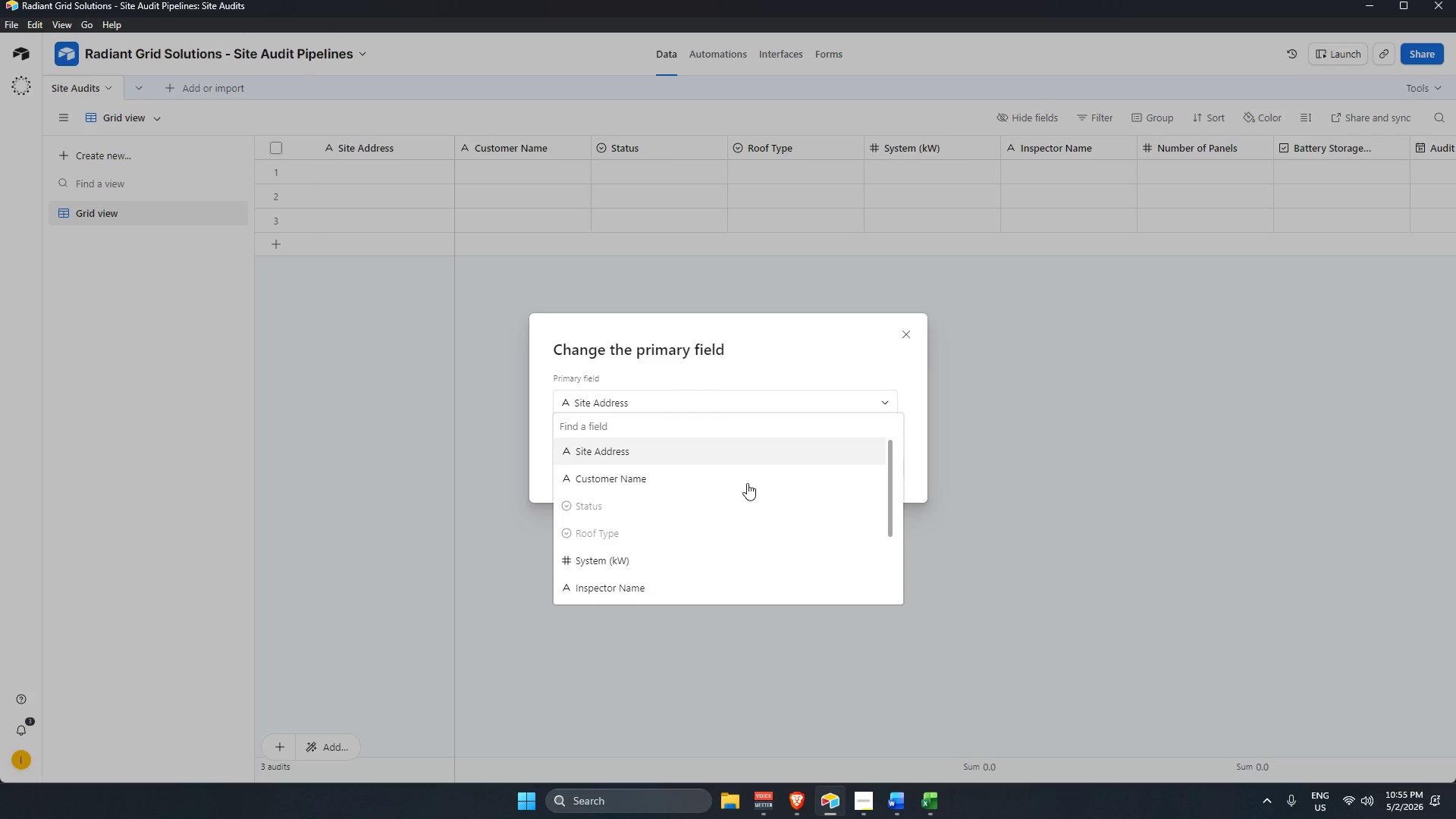 
scroll: coordinate [717, 488], scroll_direction: up, amount: 1.0
 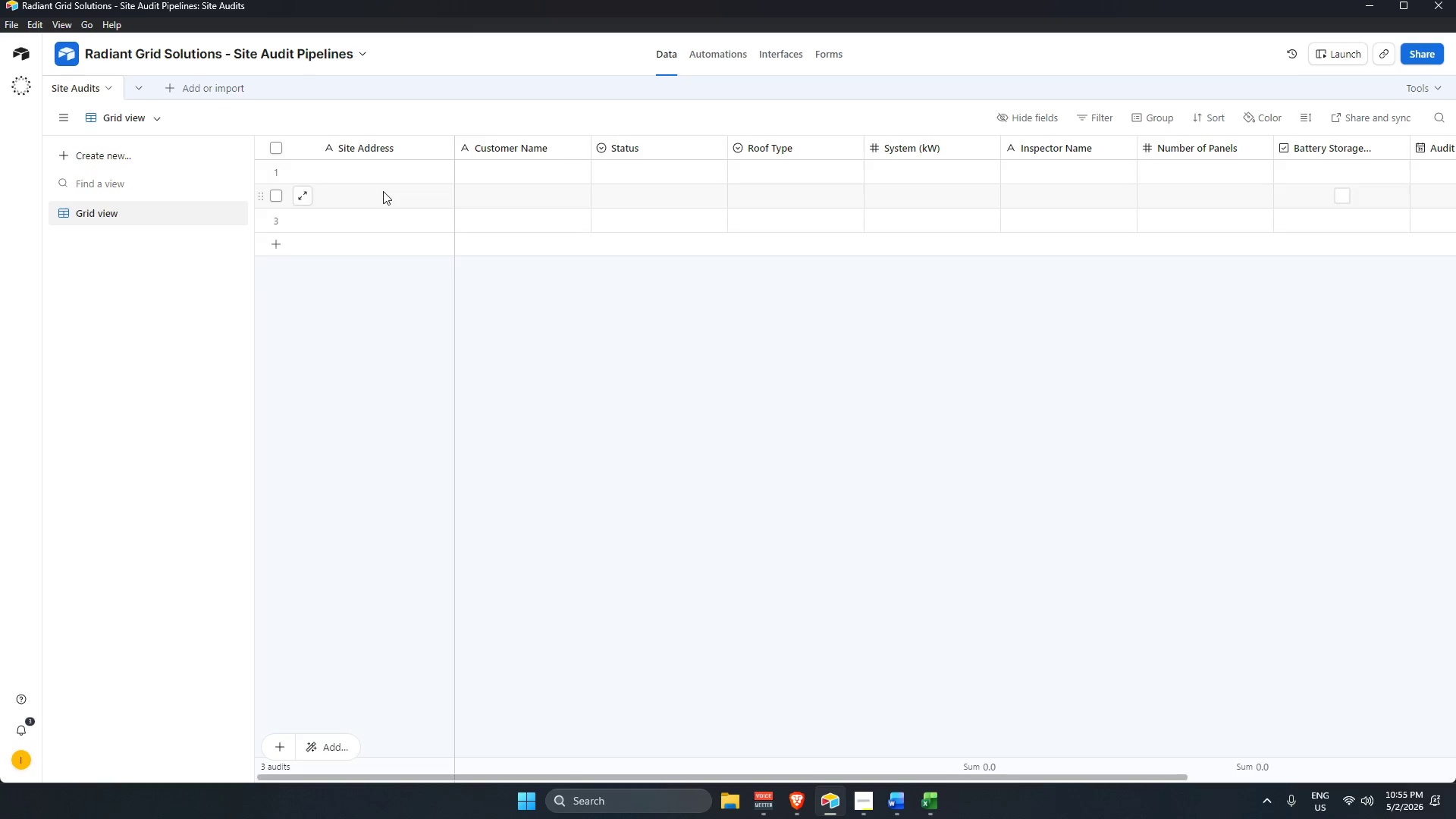 
right_click([401, 145])
 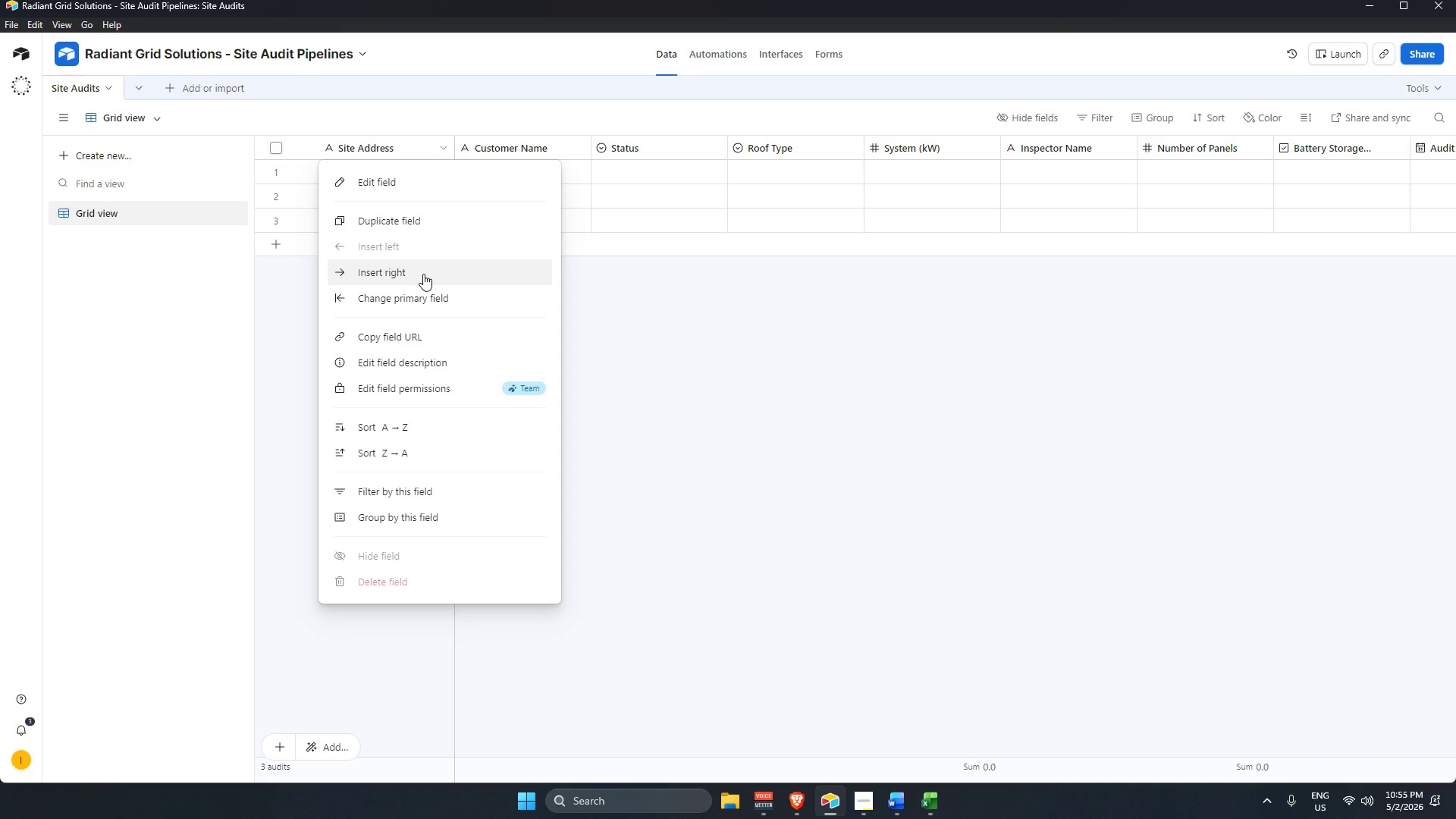 
left_click([423, 274])
 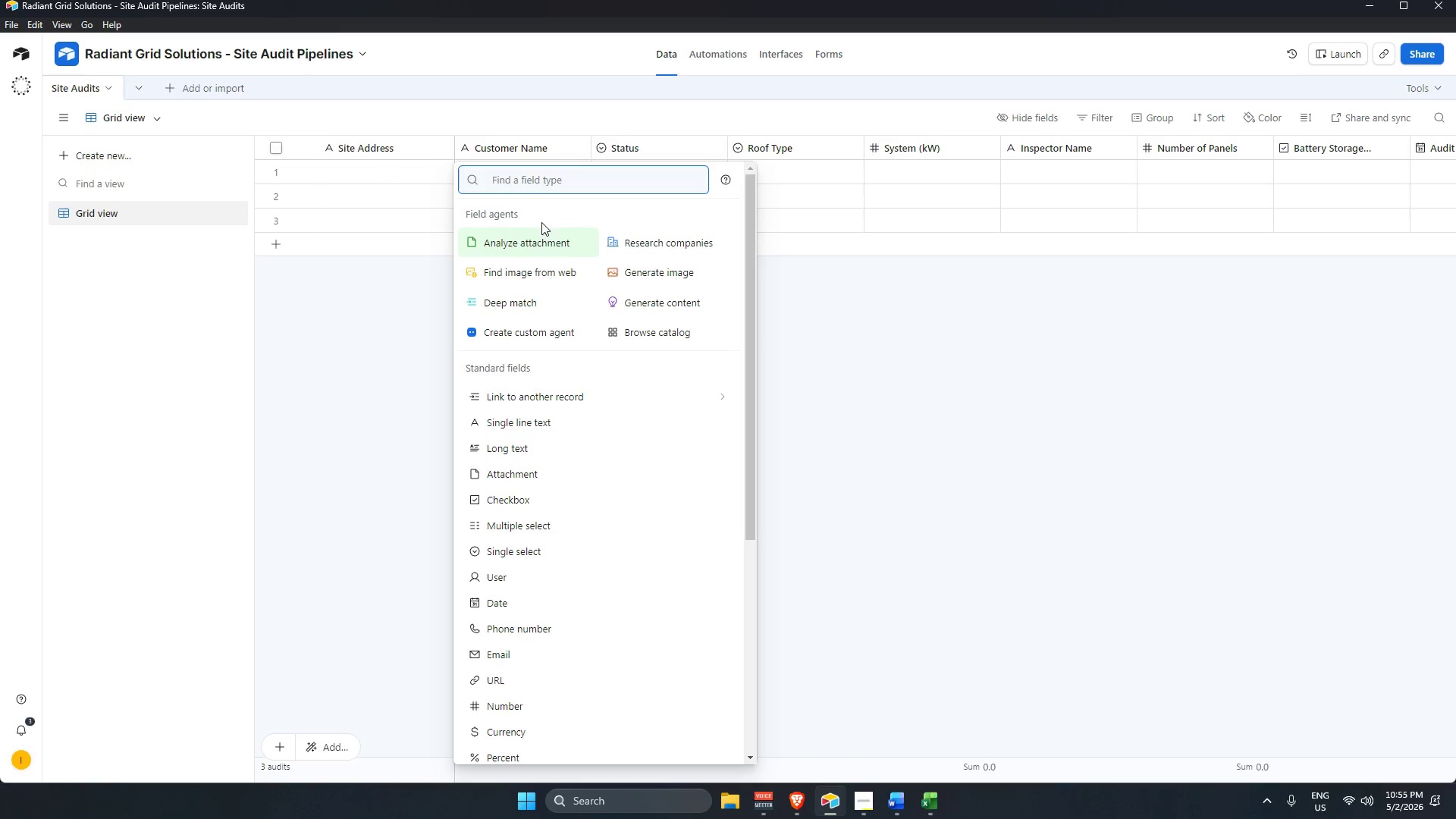 
wait(12.55)
 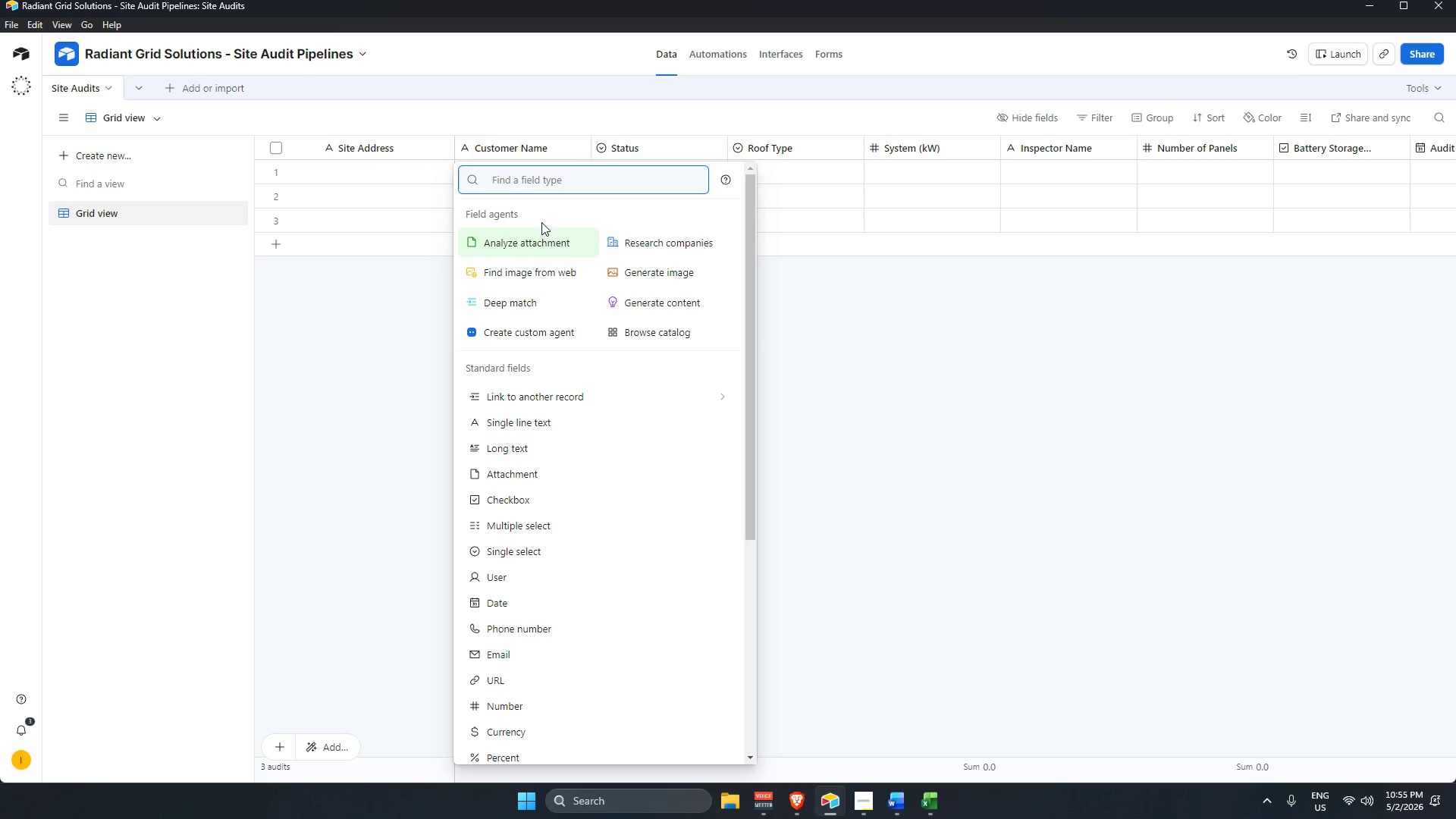 
type(sing)
 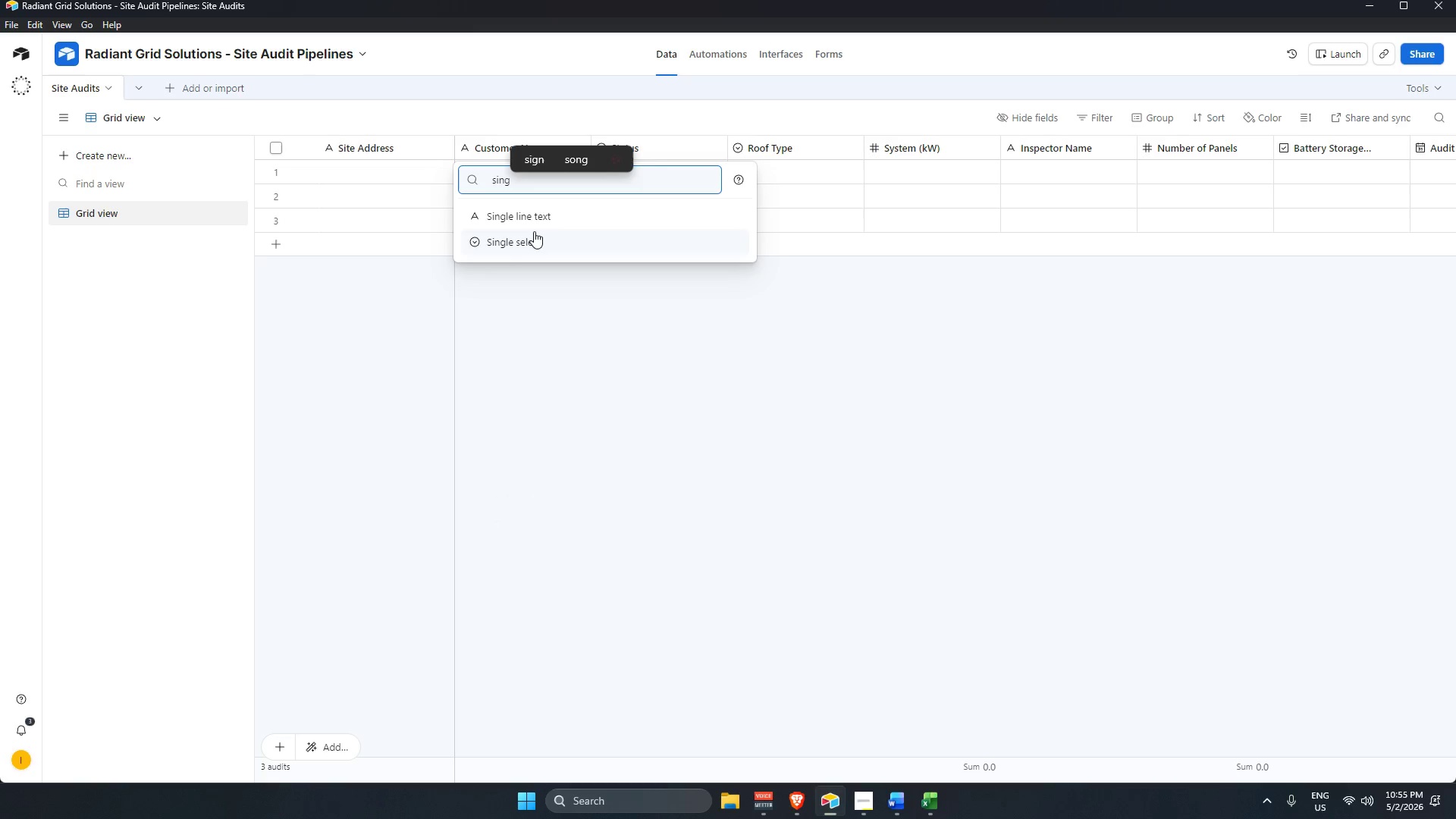 
left_click([528, 223])
 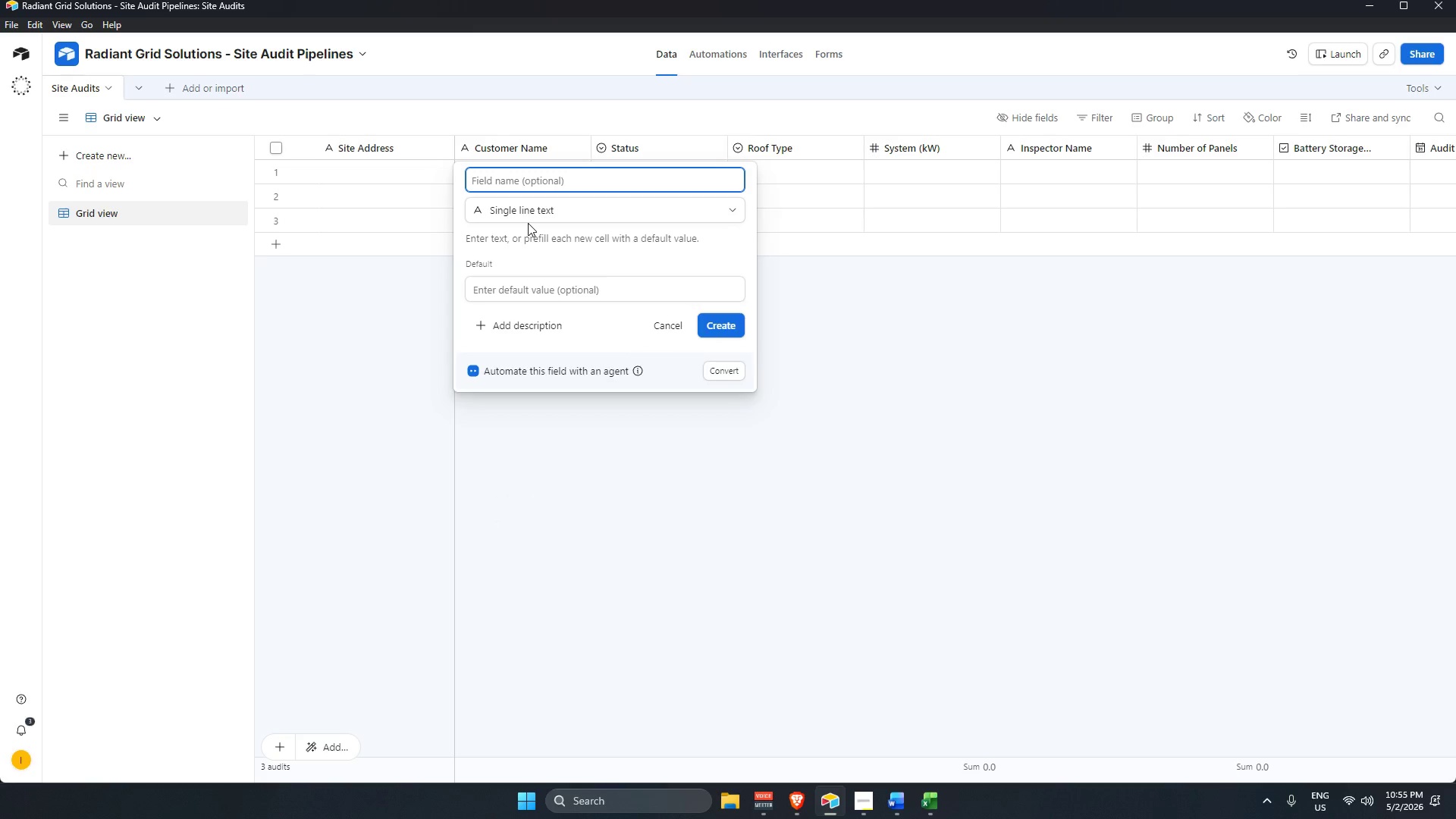 
hold_key(key=ShiftLeft, duration=2.05)
 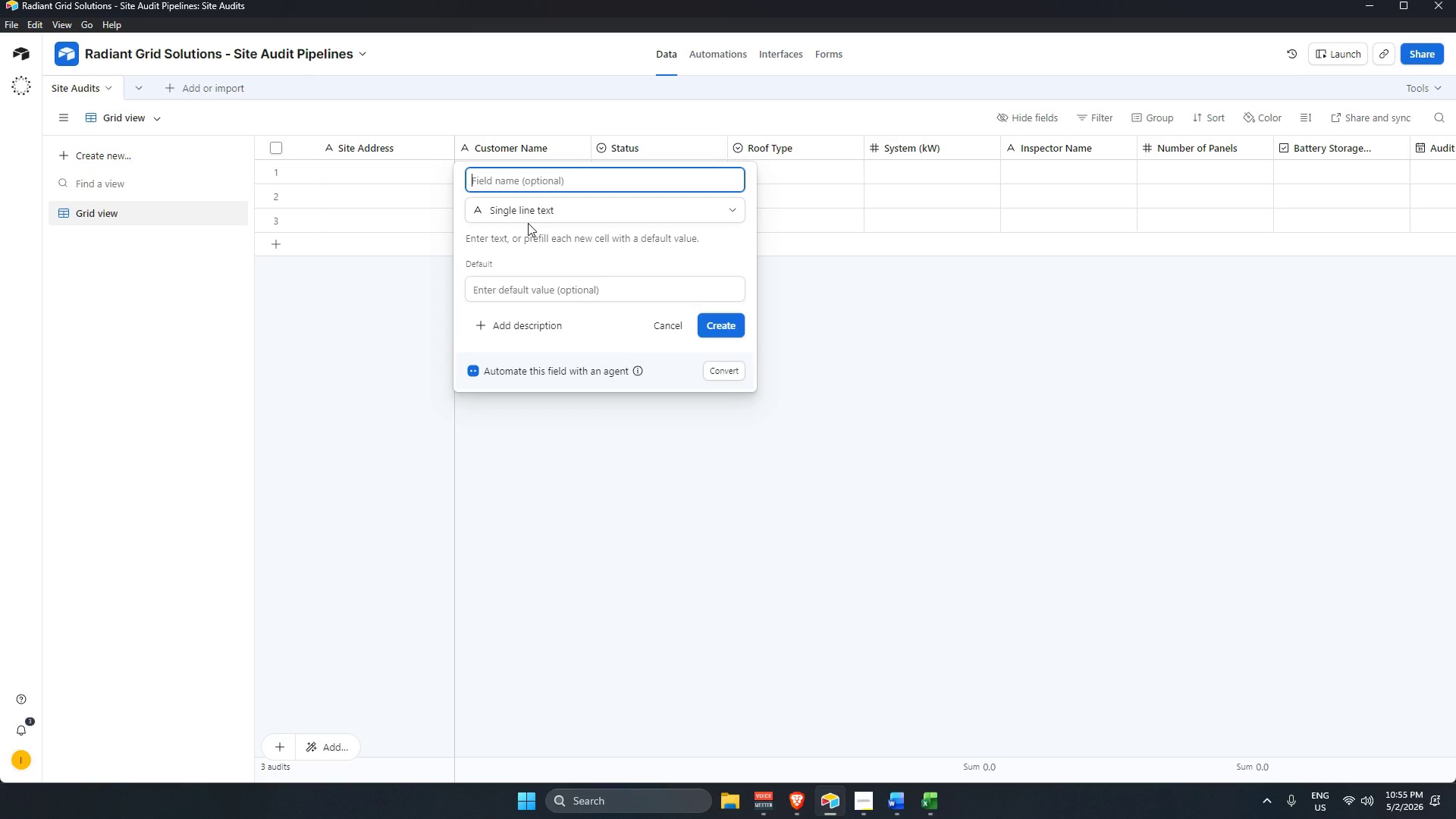 
key(Alt+AltLeft)
 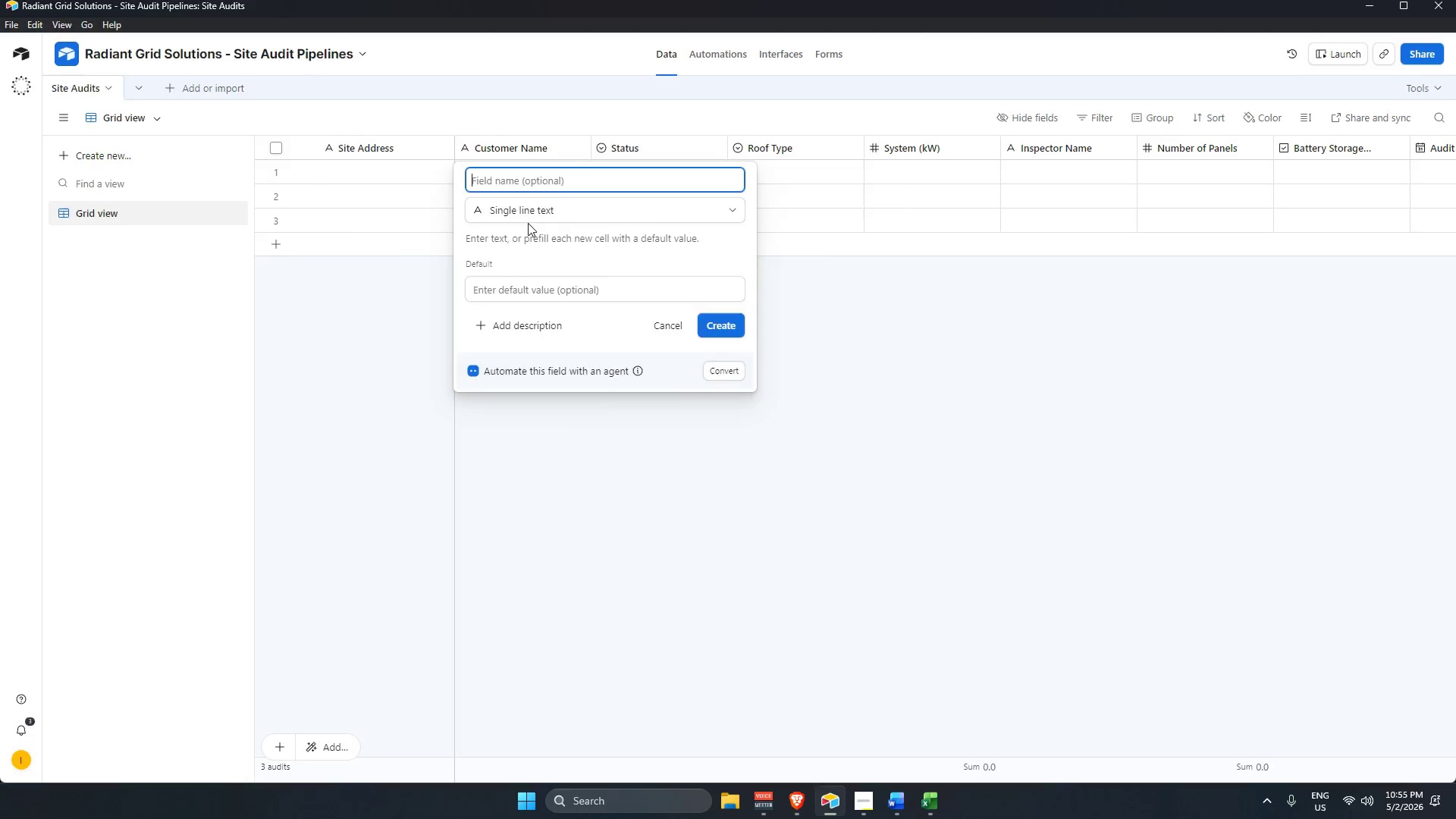 
key(Alt+Tab)
 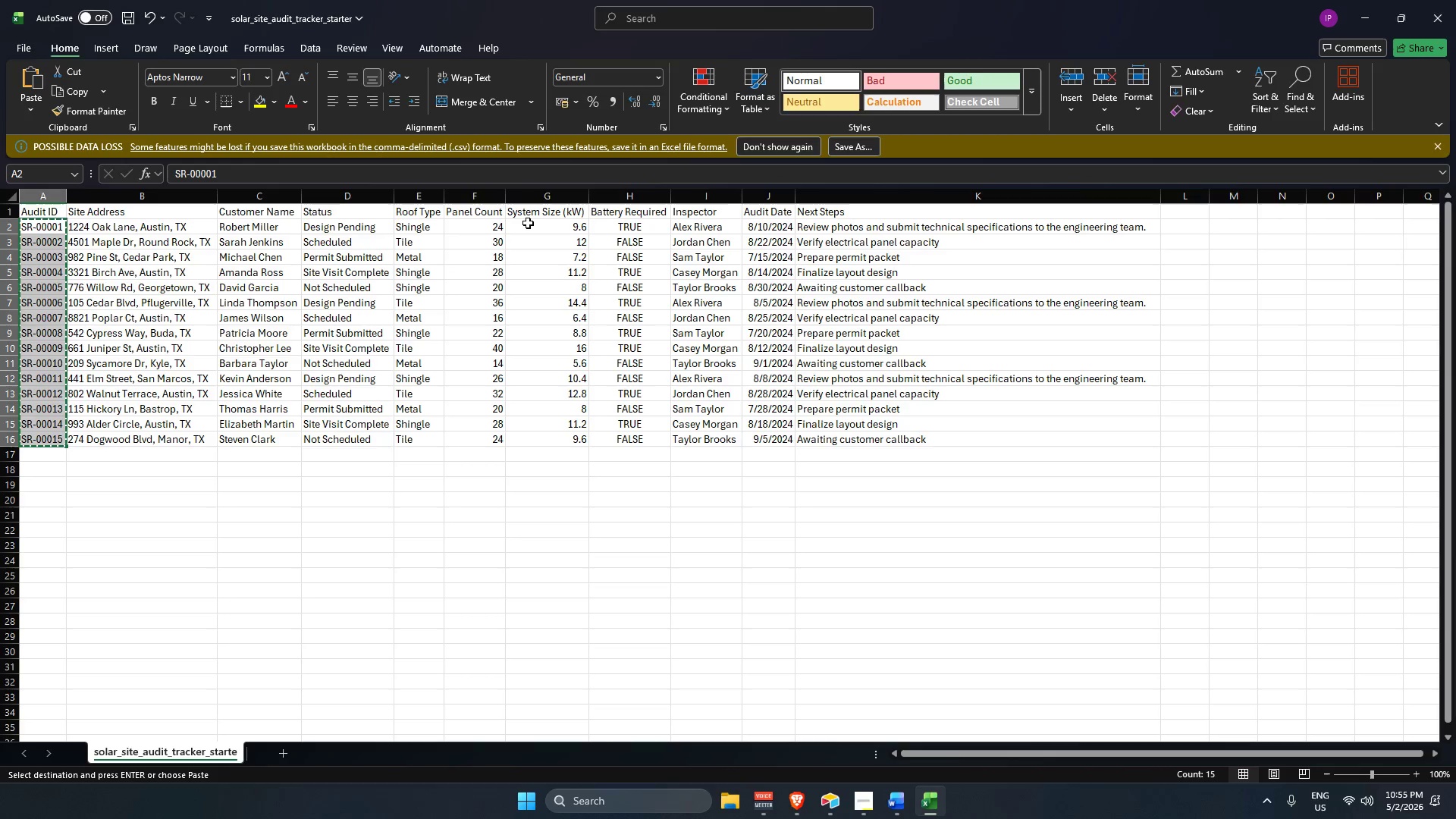 
key(Alt+AltLeft)
 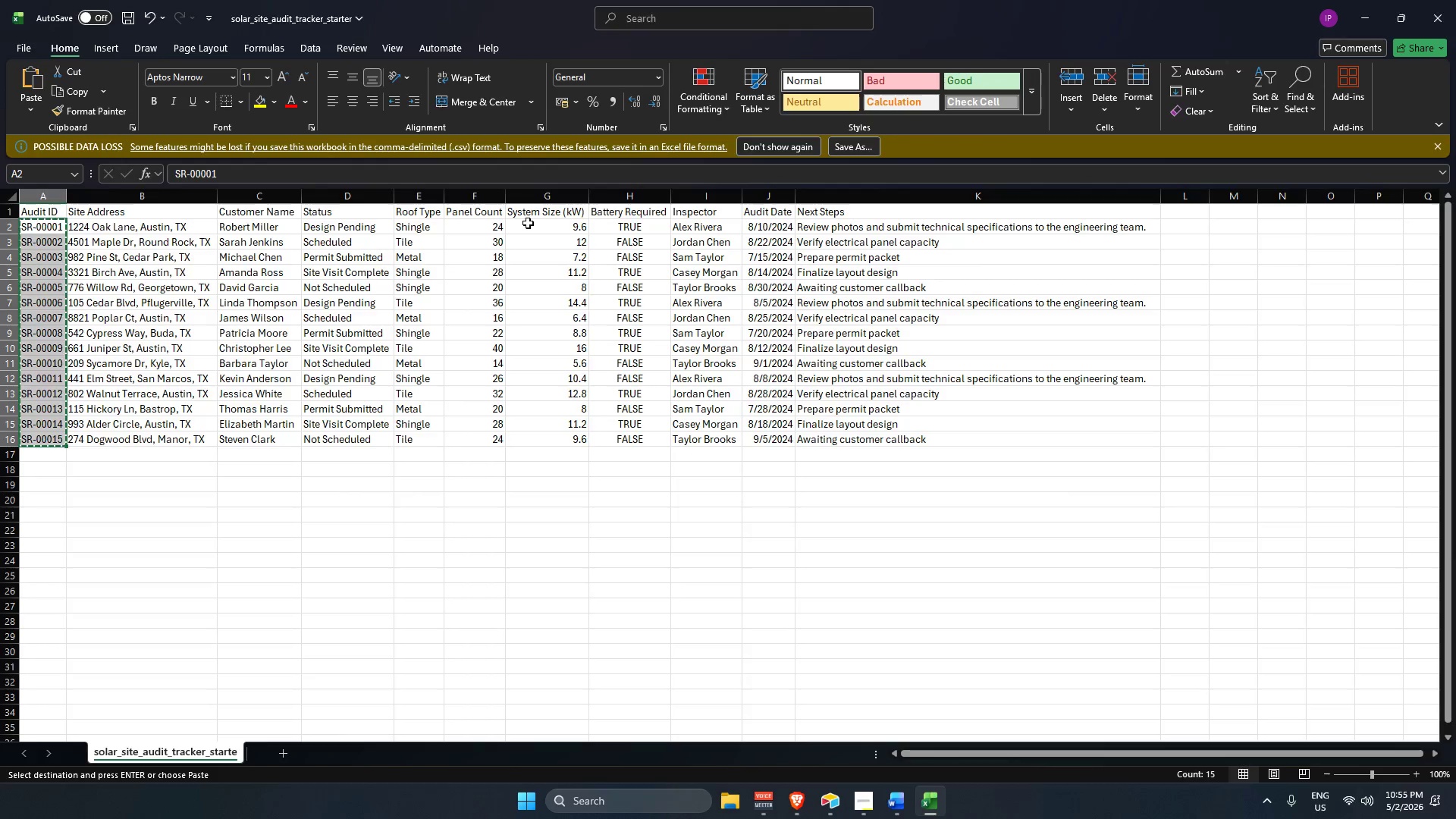 
key(Tab)
type(Audit ID)
 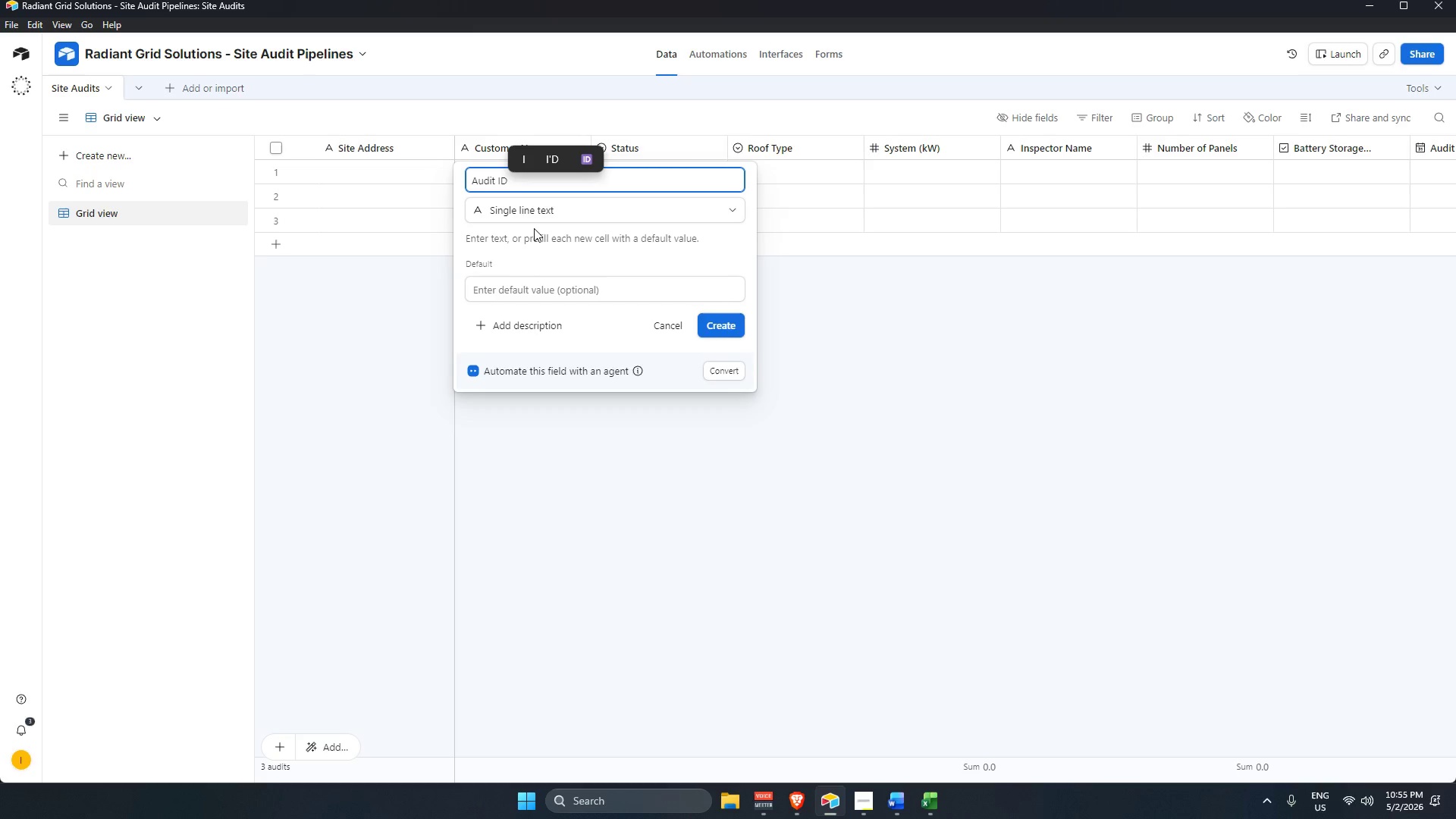 
key(Enter)
 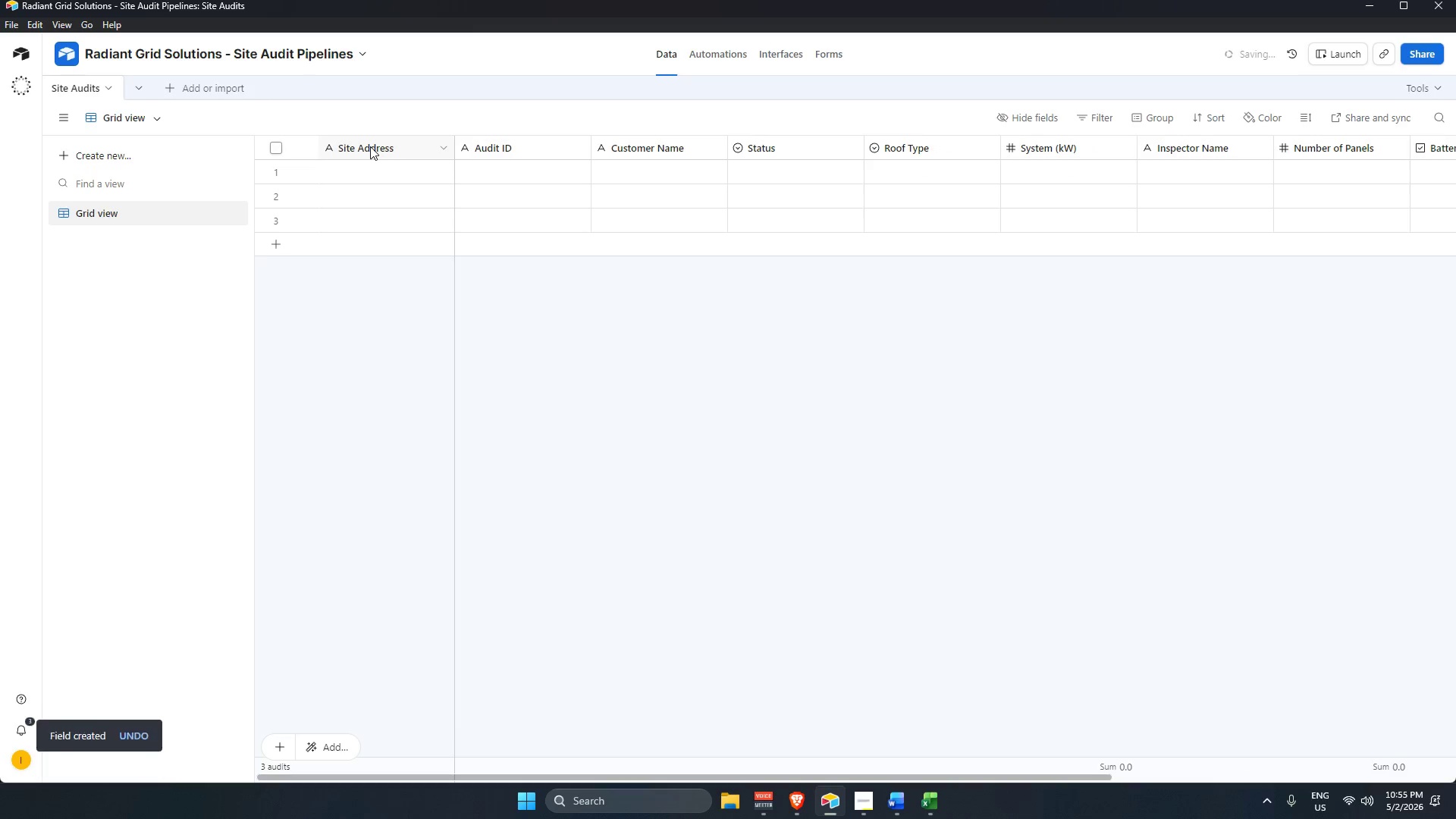 
right_click([370, 146])
 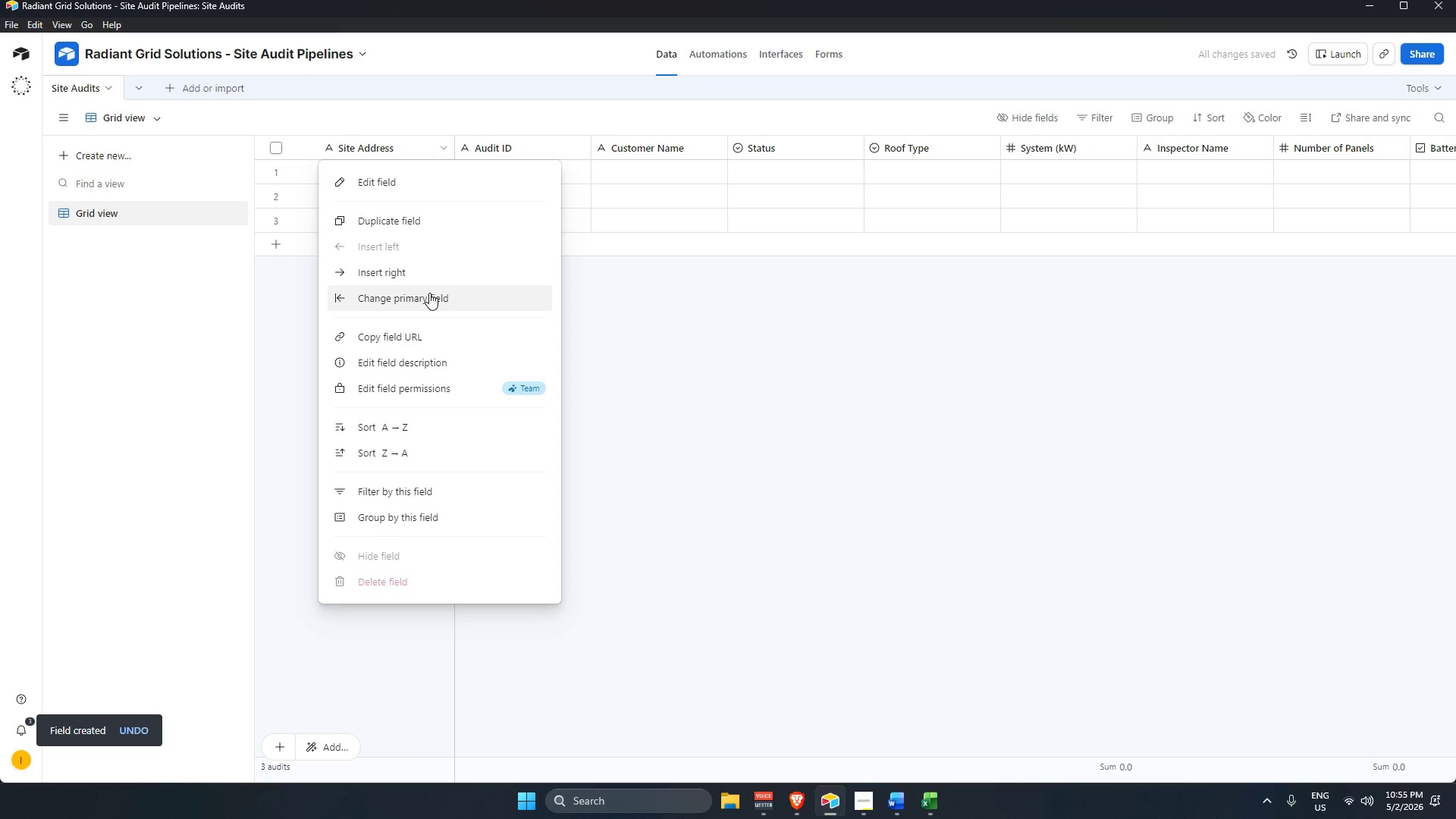 
left_click([428, 291])
 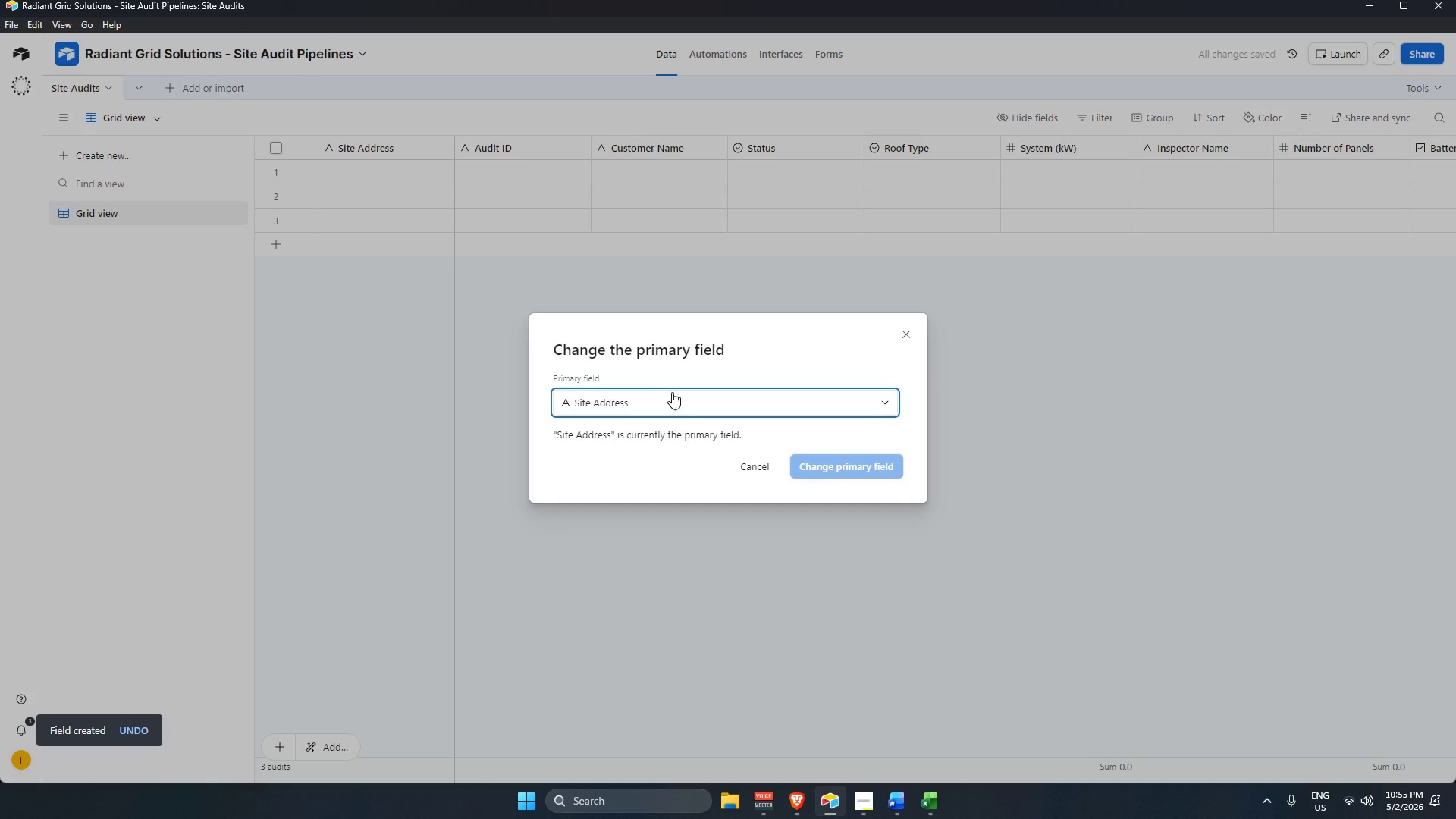 
left_click([667, 399])
 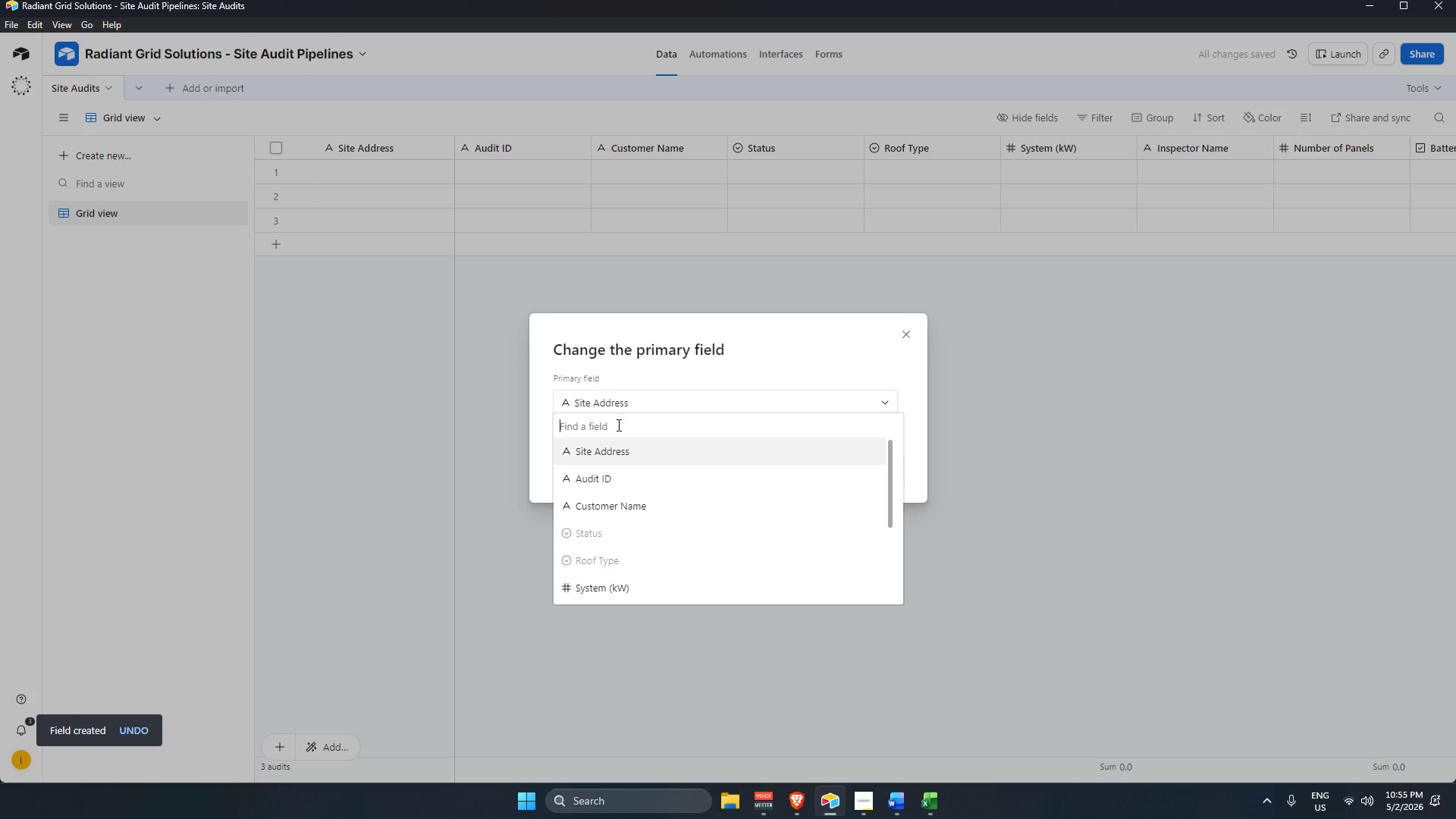 
left_click([620, 475])
 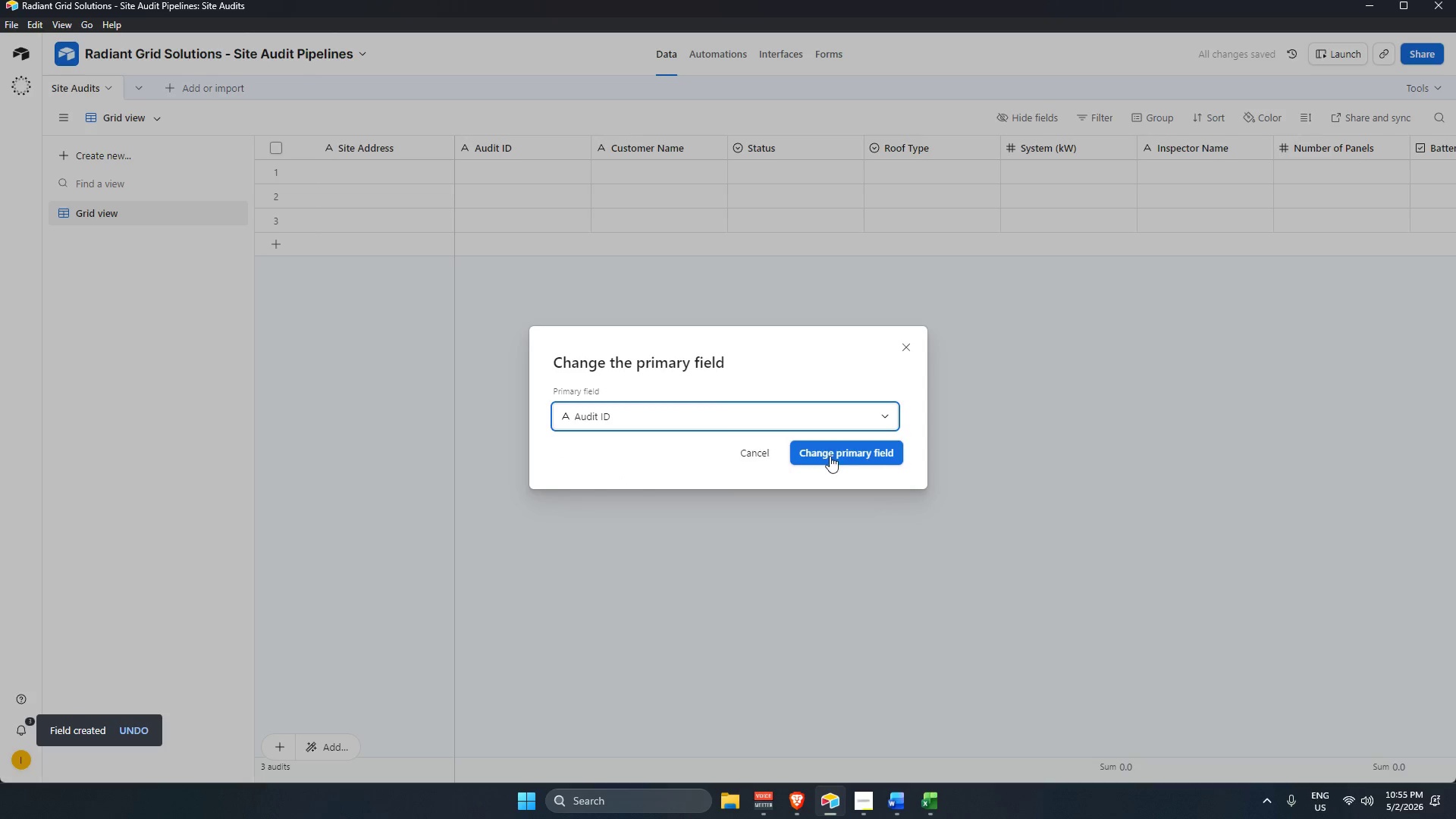 
scroll: coordinate [617, 447], scroll_direction: up, amount: 2.0
 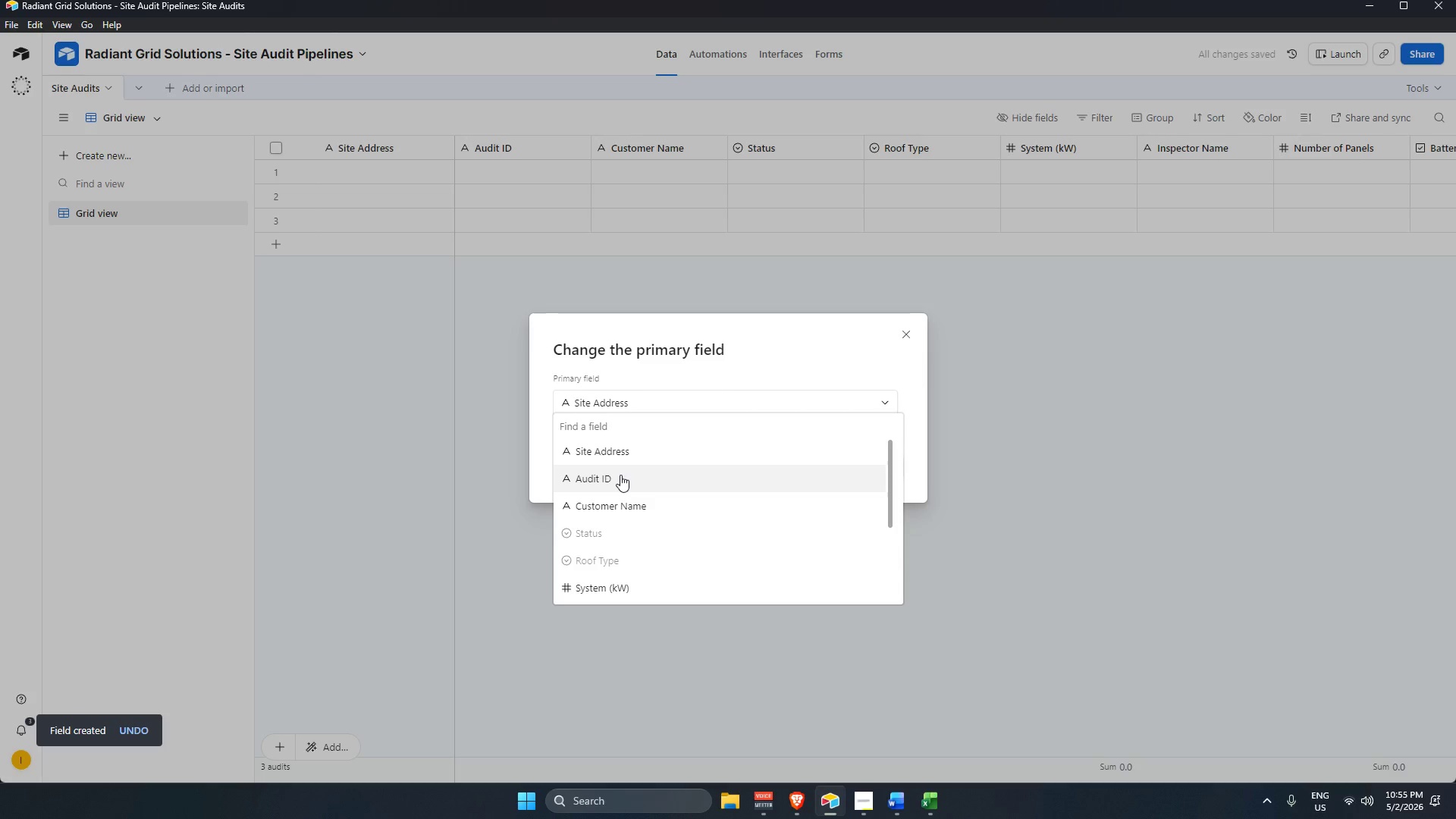 
left_click([830, 456])
 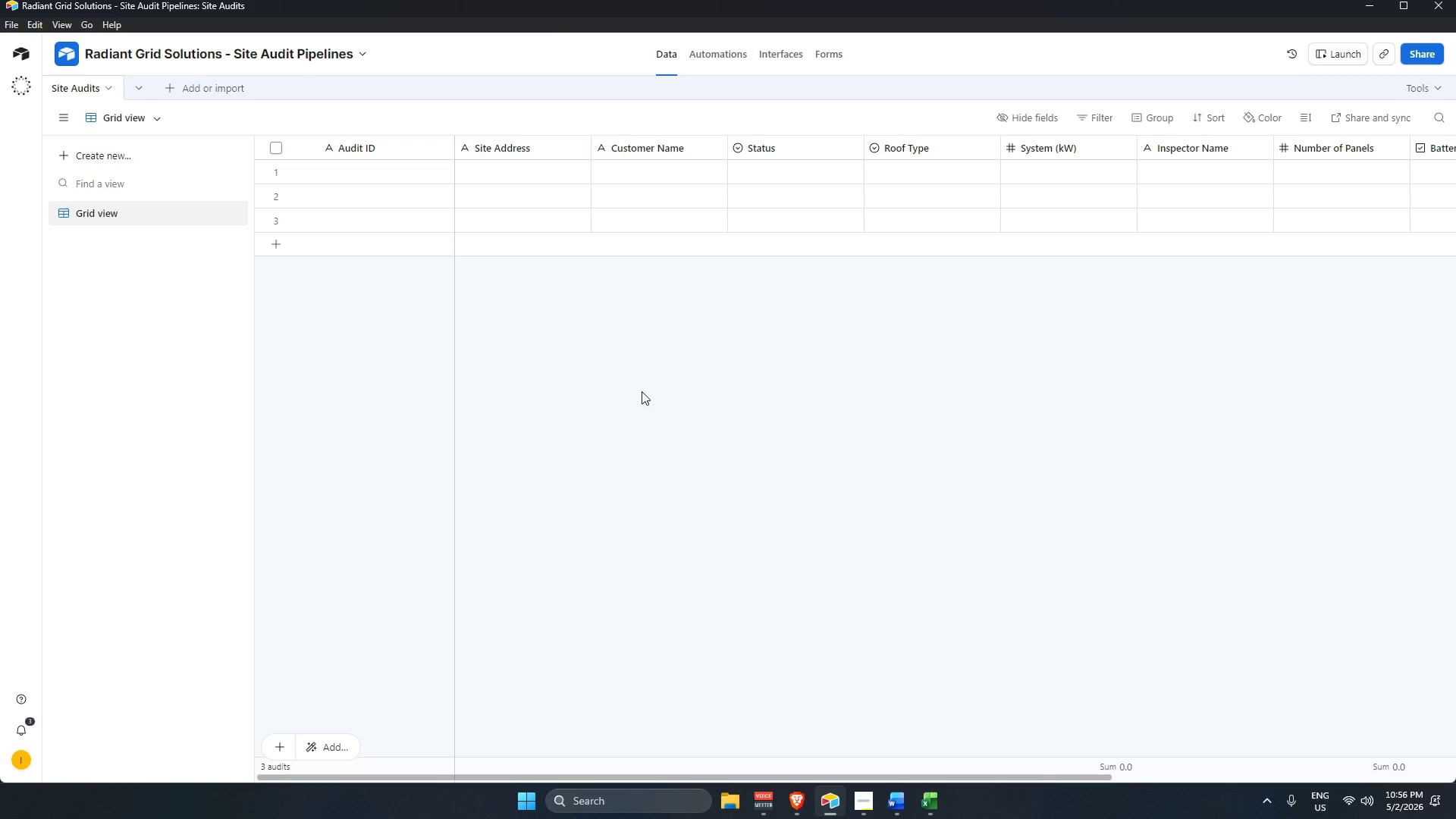 
wait(59.38)
 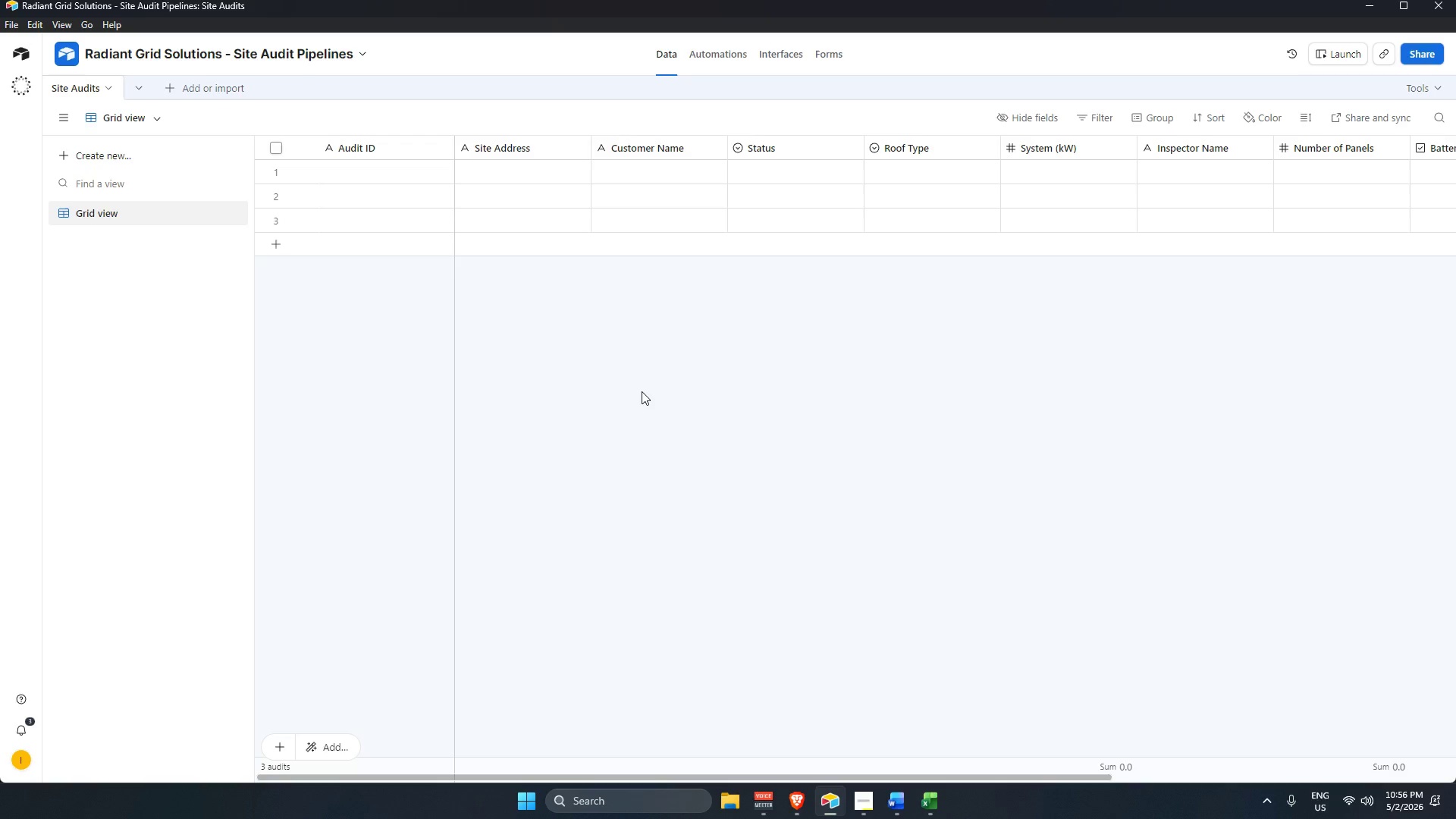 
left_click([418, 175])
 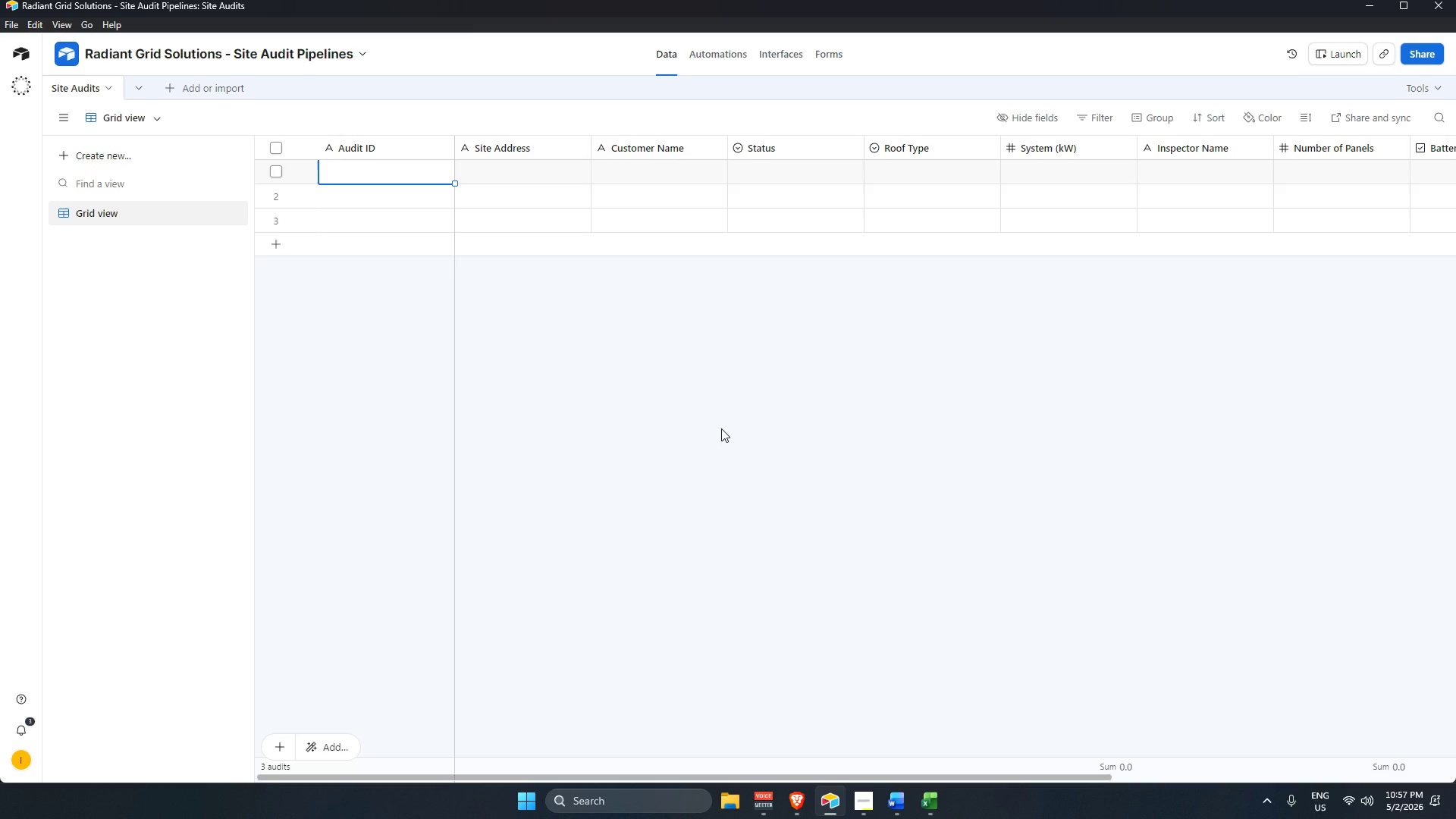 
wait(48.34)
 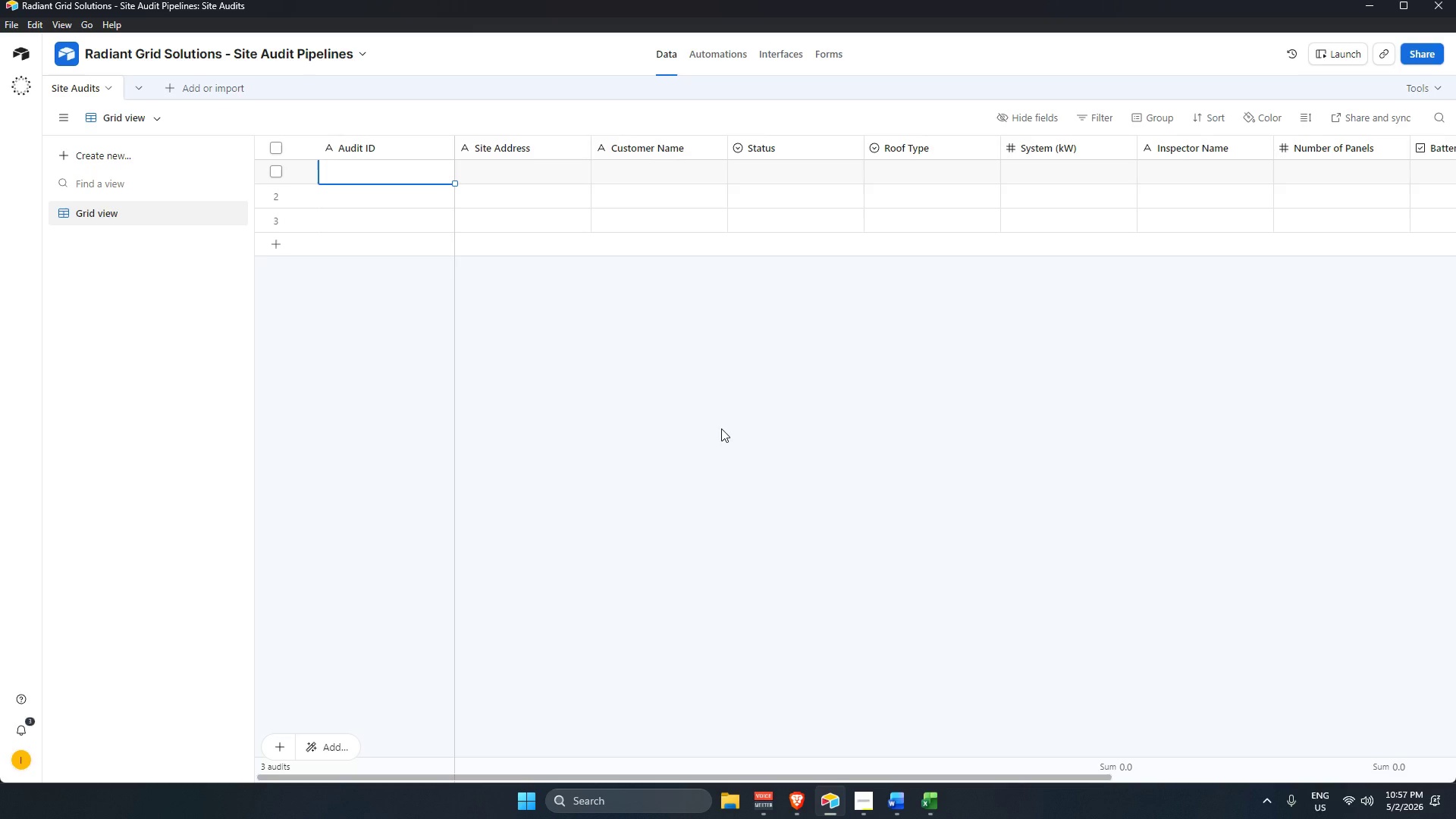 
scroll: coordinate [481, 197], scroll_direction: up, amount: 3.0
 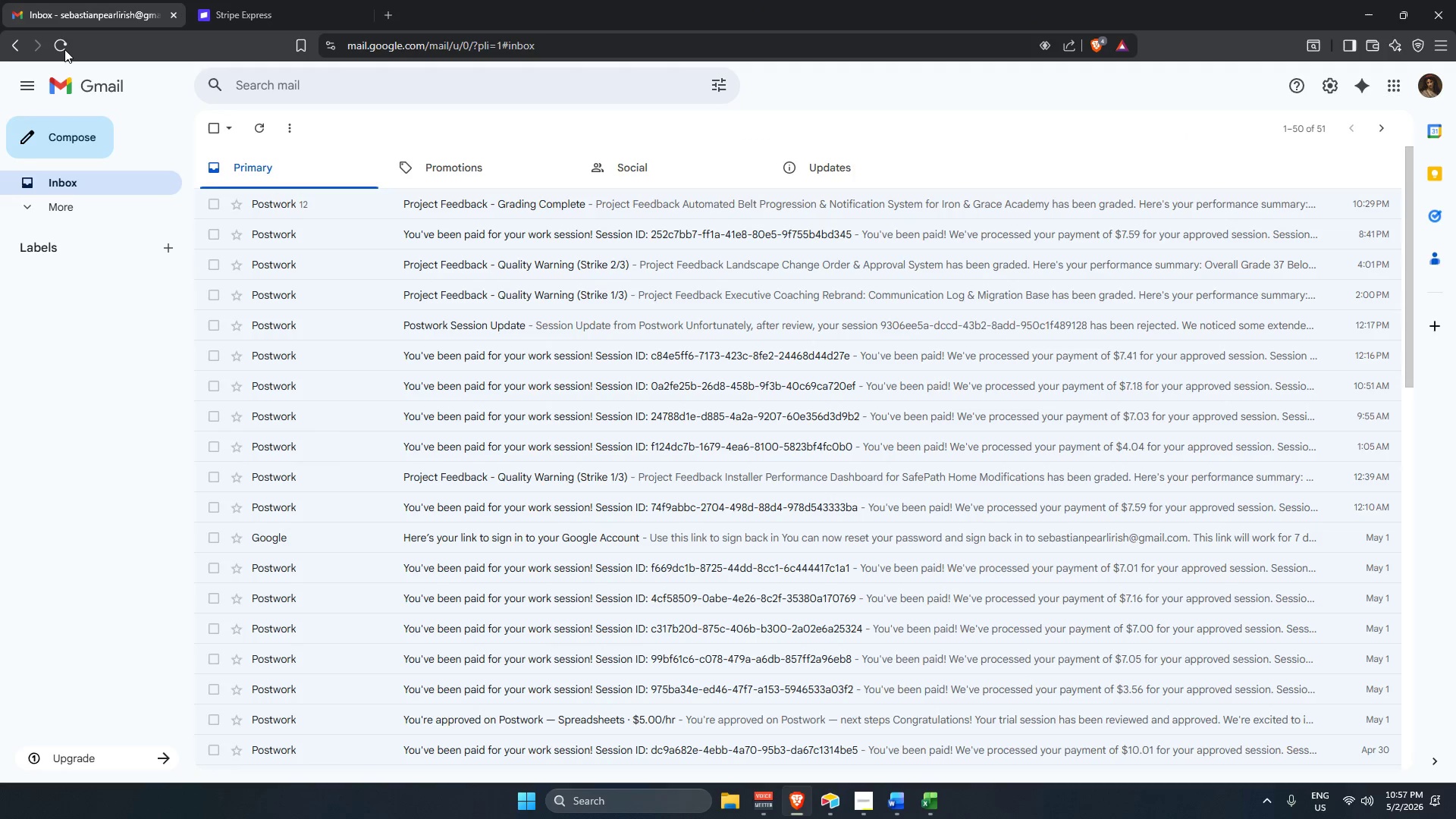 
left_click([67, 47])
 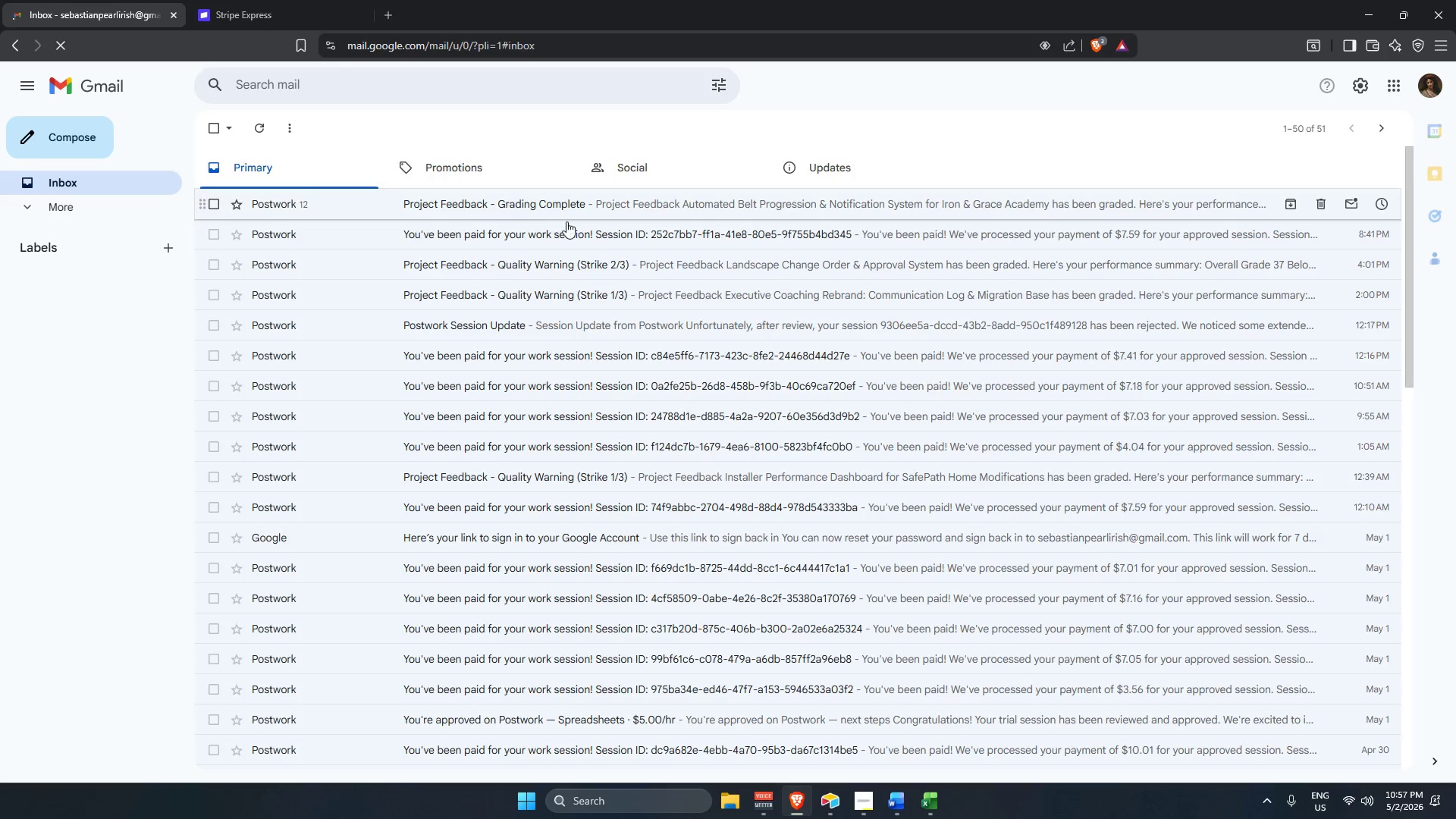 
scroll: coordinate [518, 264], scroll_direction: up, amount: 6.0
 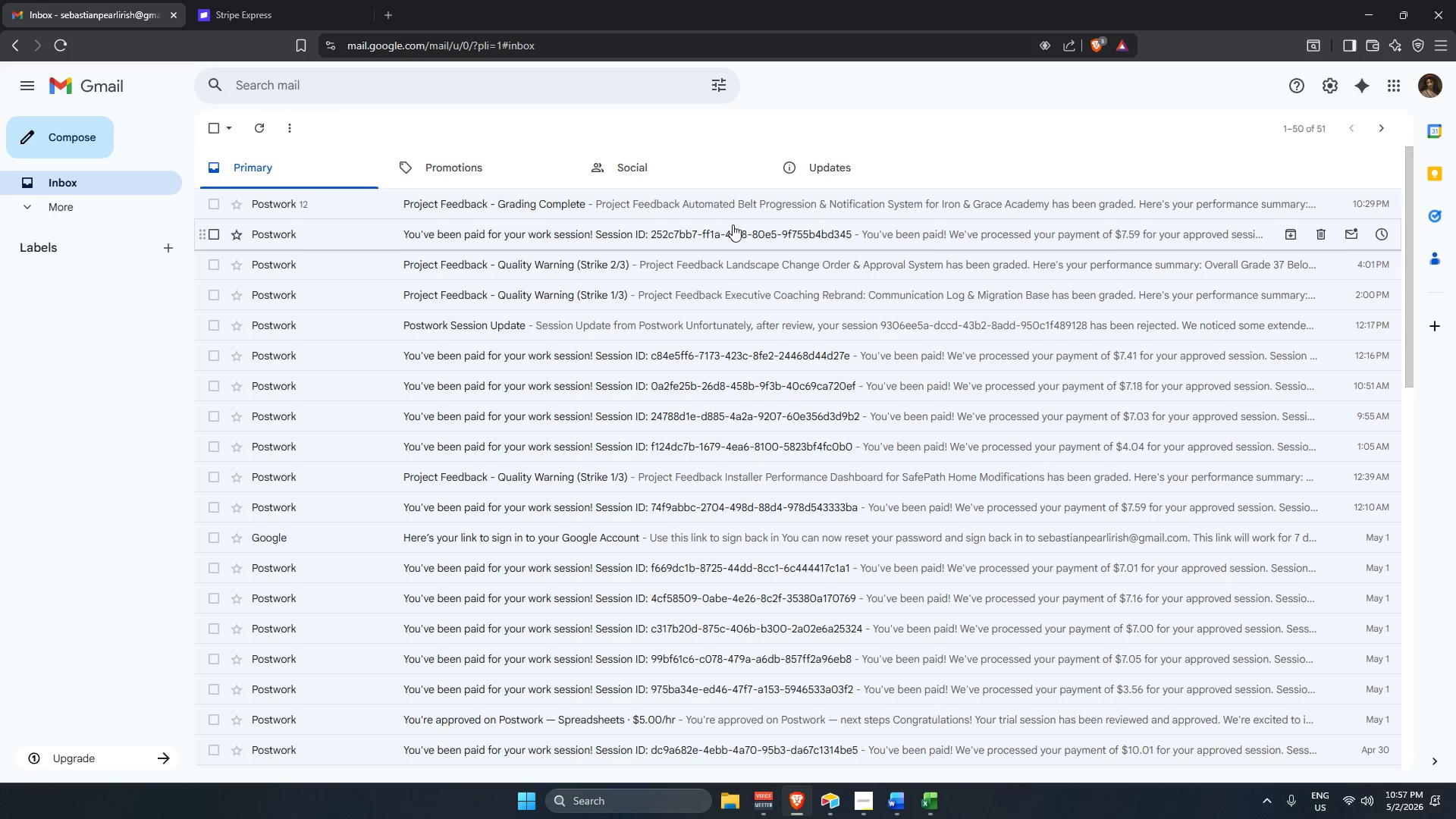 
left_click([736, 231])
 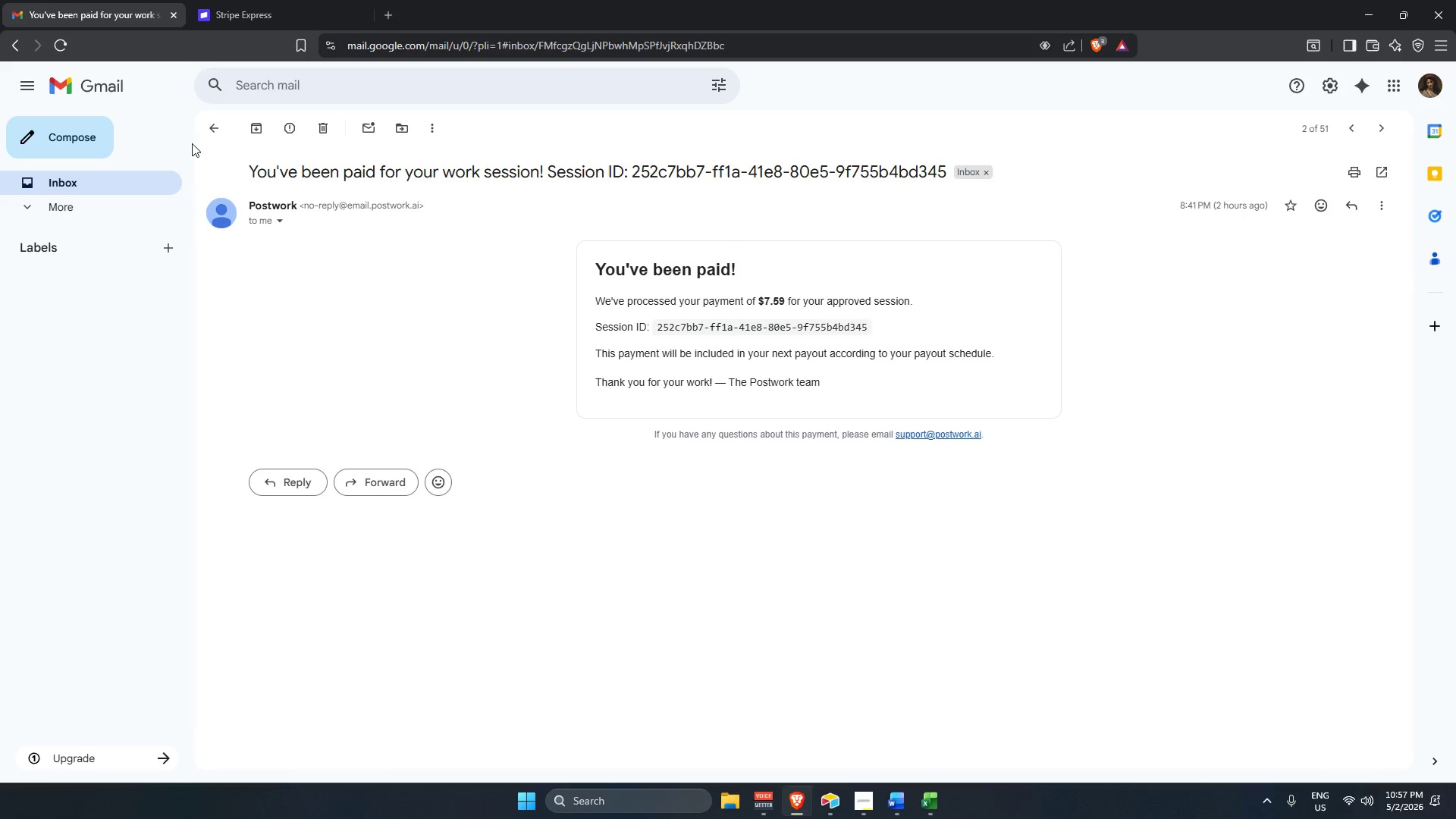 
left_click([215, 125])
 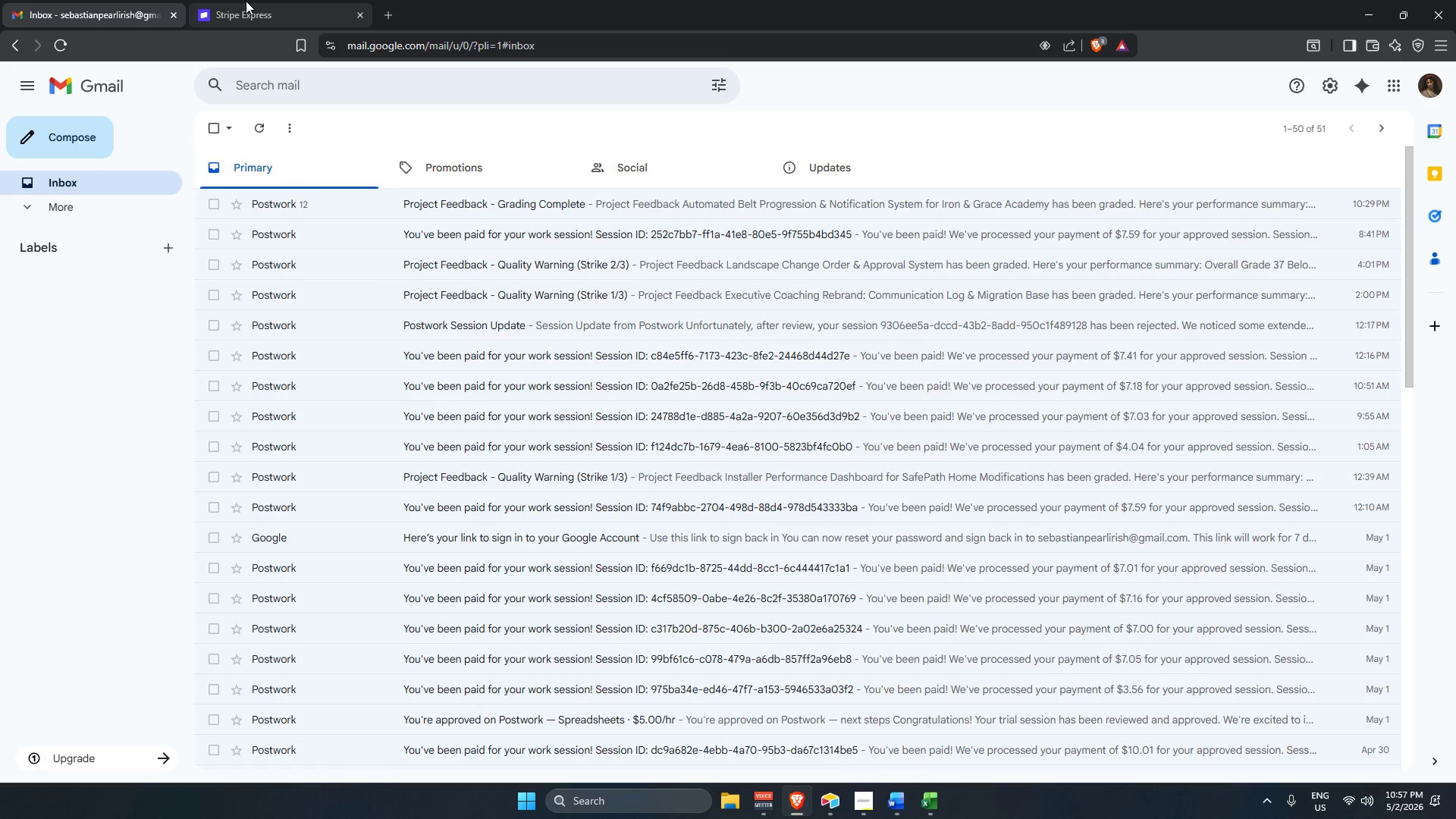 
left_click([246, 0])
 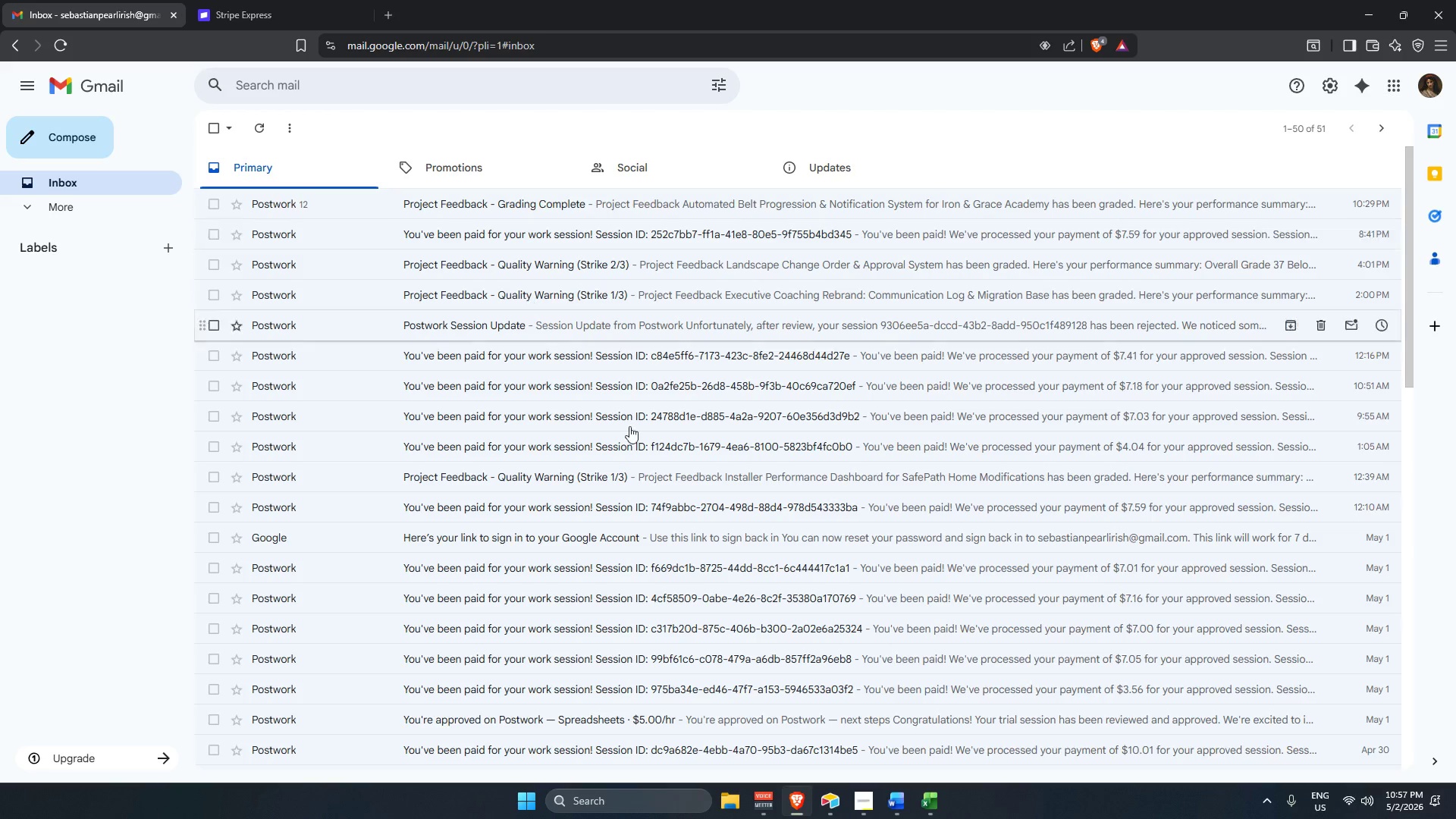 
left_click([866, 801])